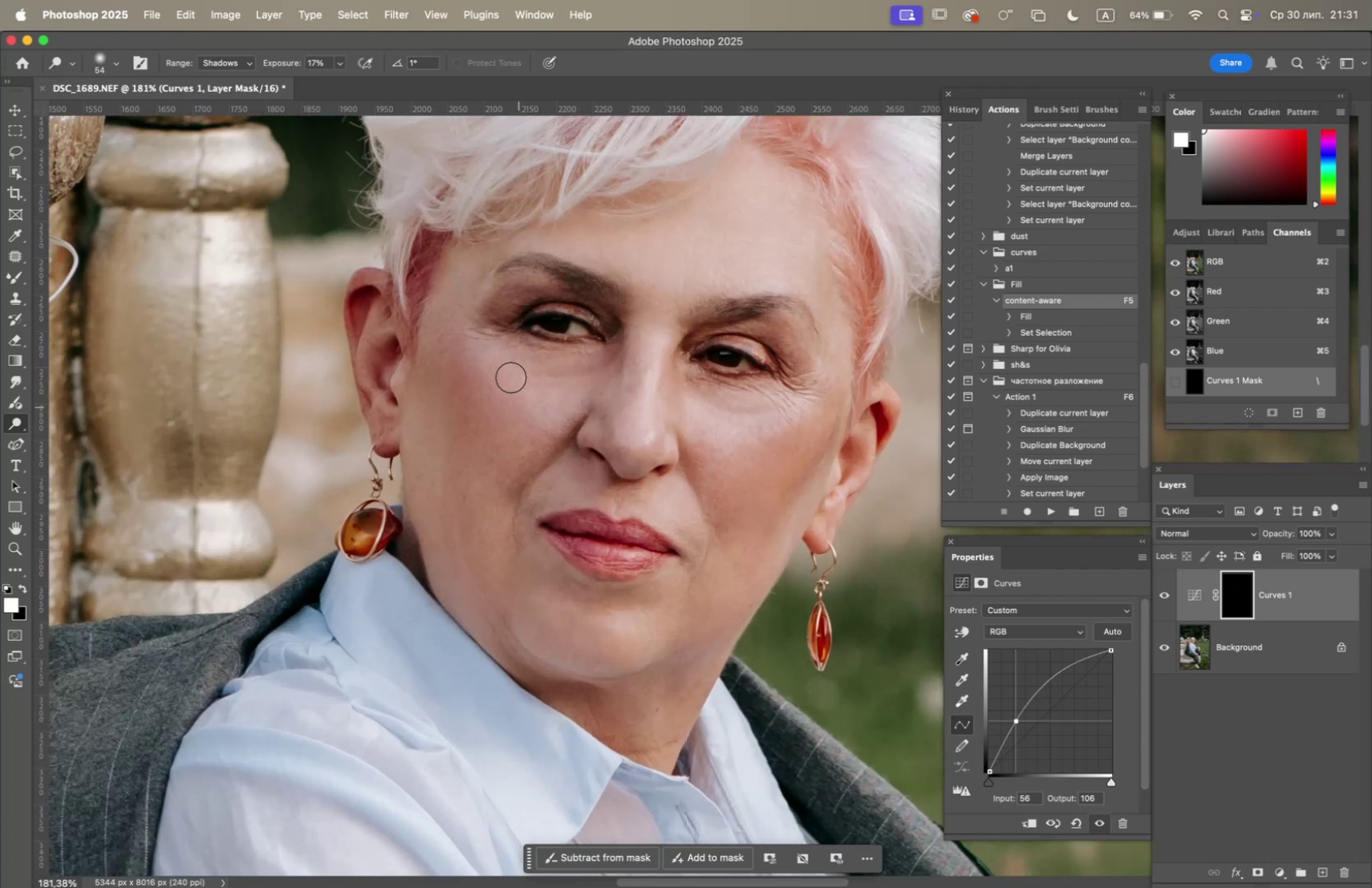 
left_click_drag(start_coordinate=[522, 331], to_coordinate=[506, 315])
 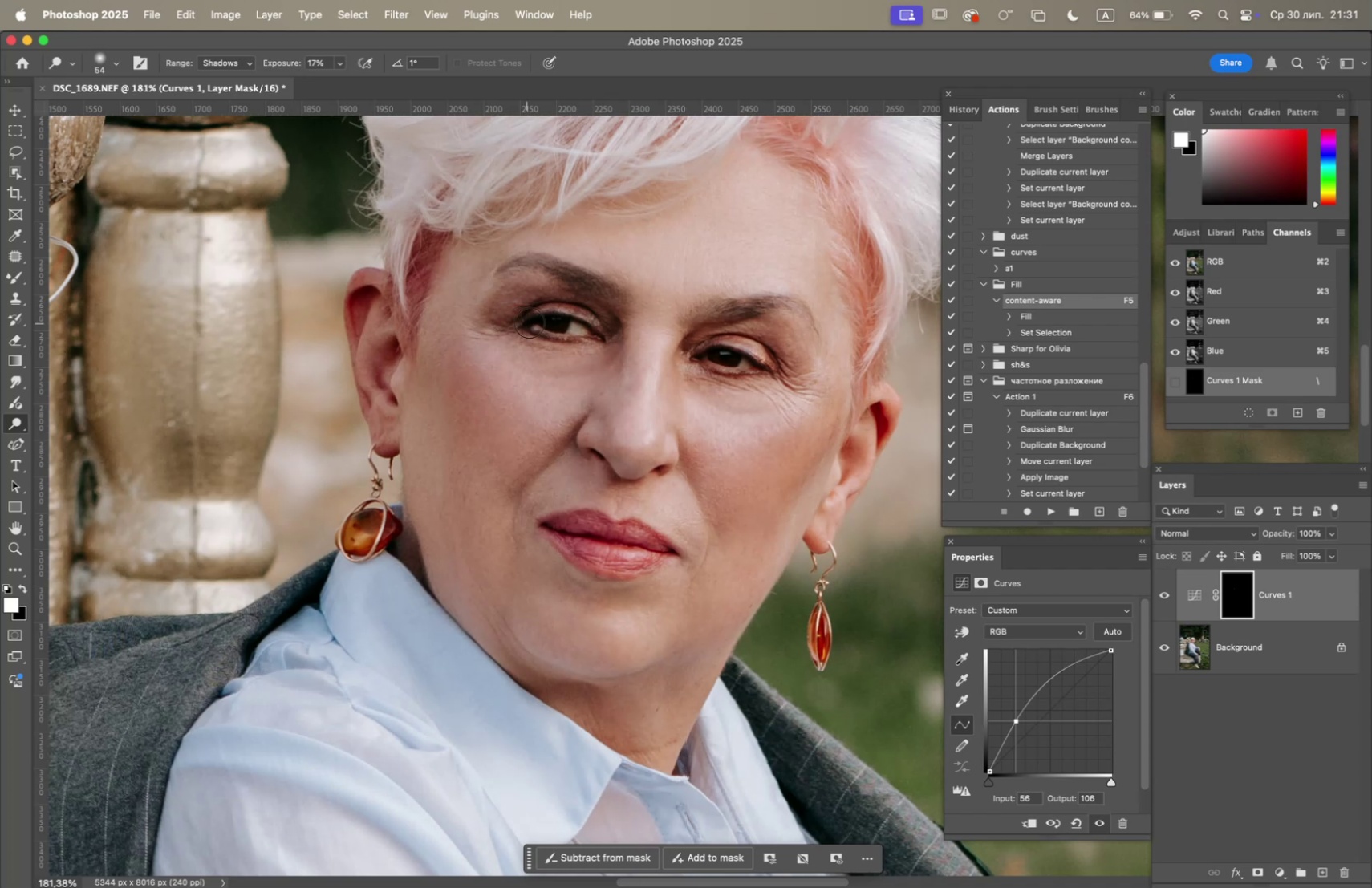 
left_click_drag(start_coordinate=[533, 322], to_coordinate=[583, 330])
 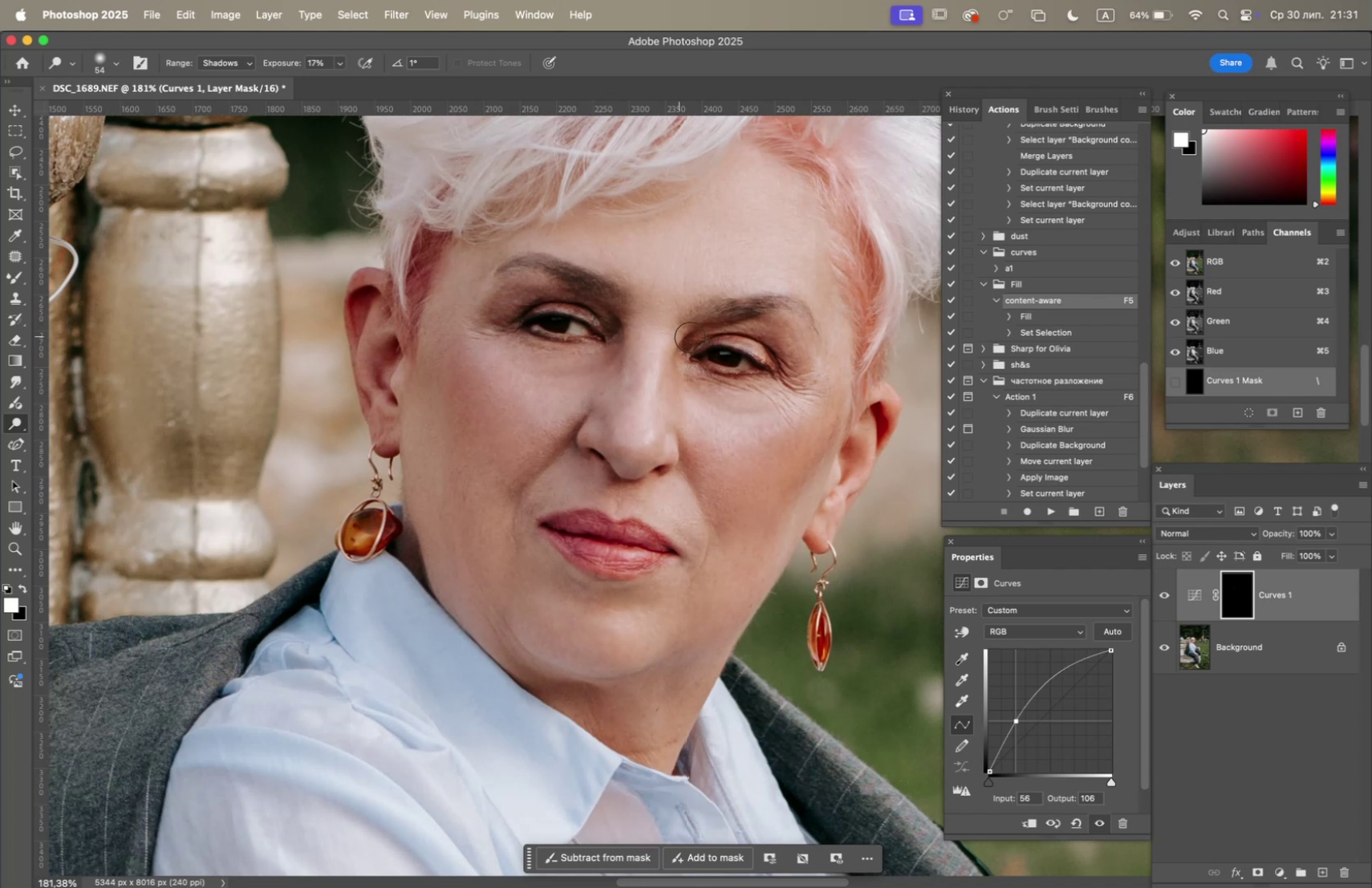 
left_click_drag(start_coordinate=[702, 344], to_coordinate=[773, 360])
 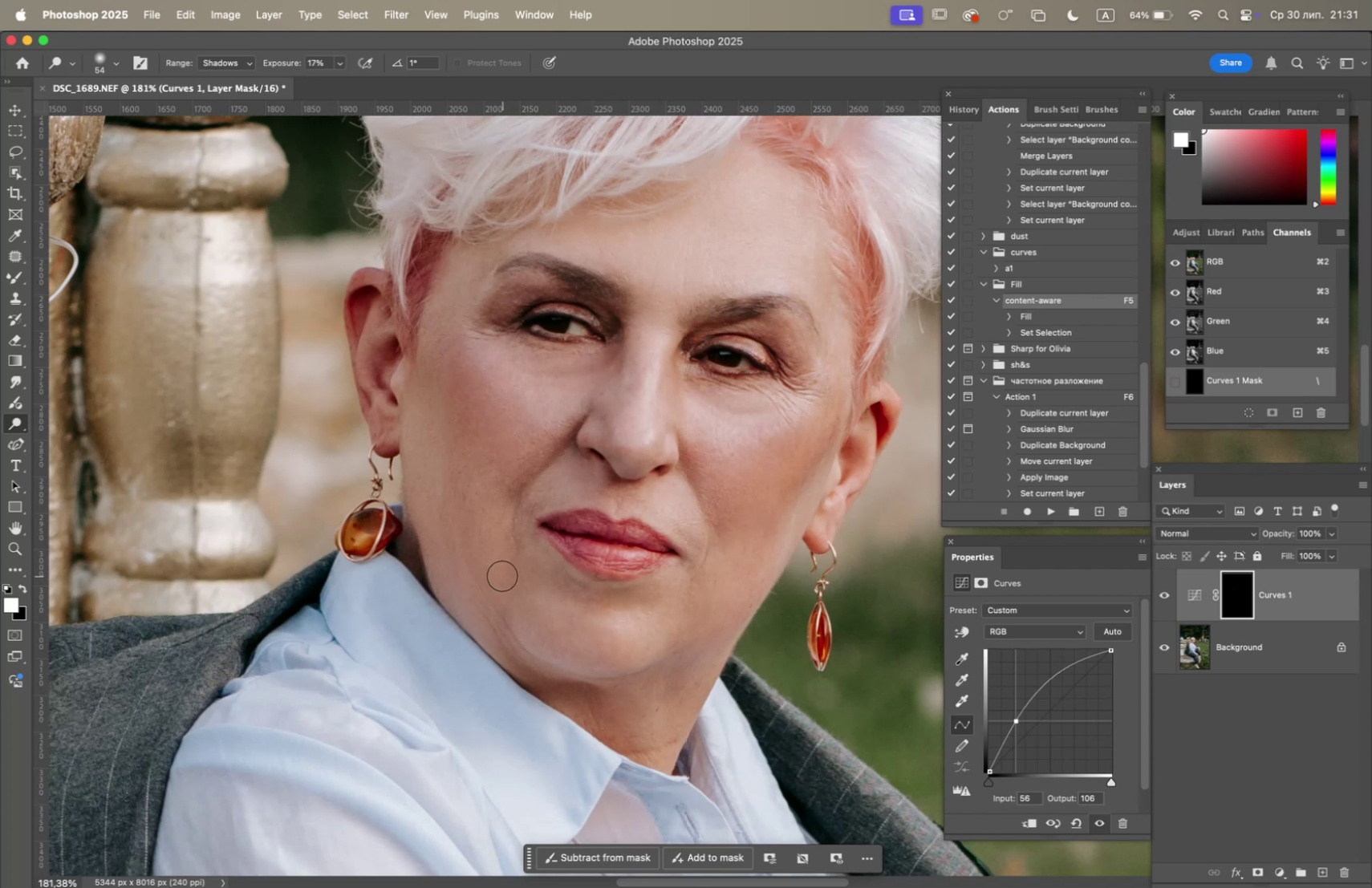 
left_click_drag(start_coordinate=[514, 566], to_coordinate=[512, 599])
 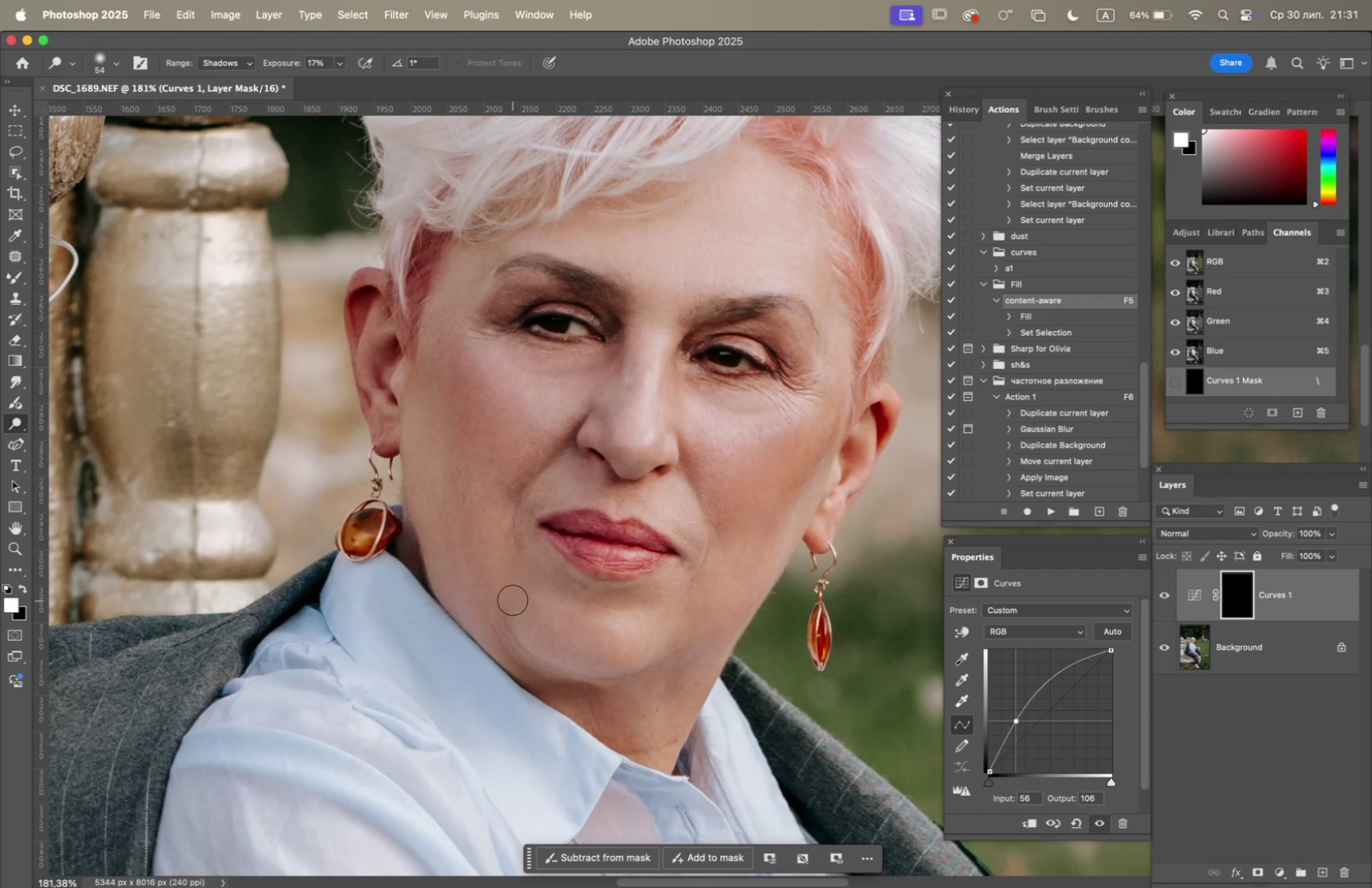 
left_click_drag(start_coordinate=[515, 599], to_coordinate=[534, 620])
 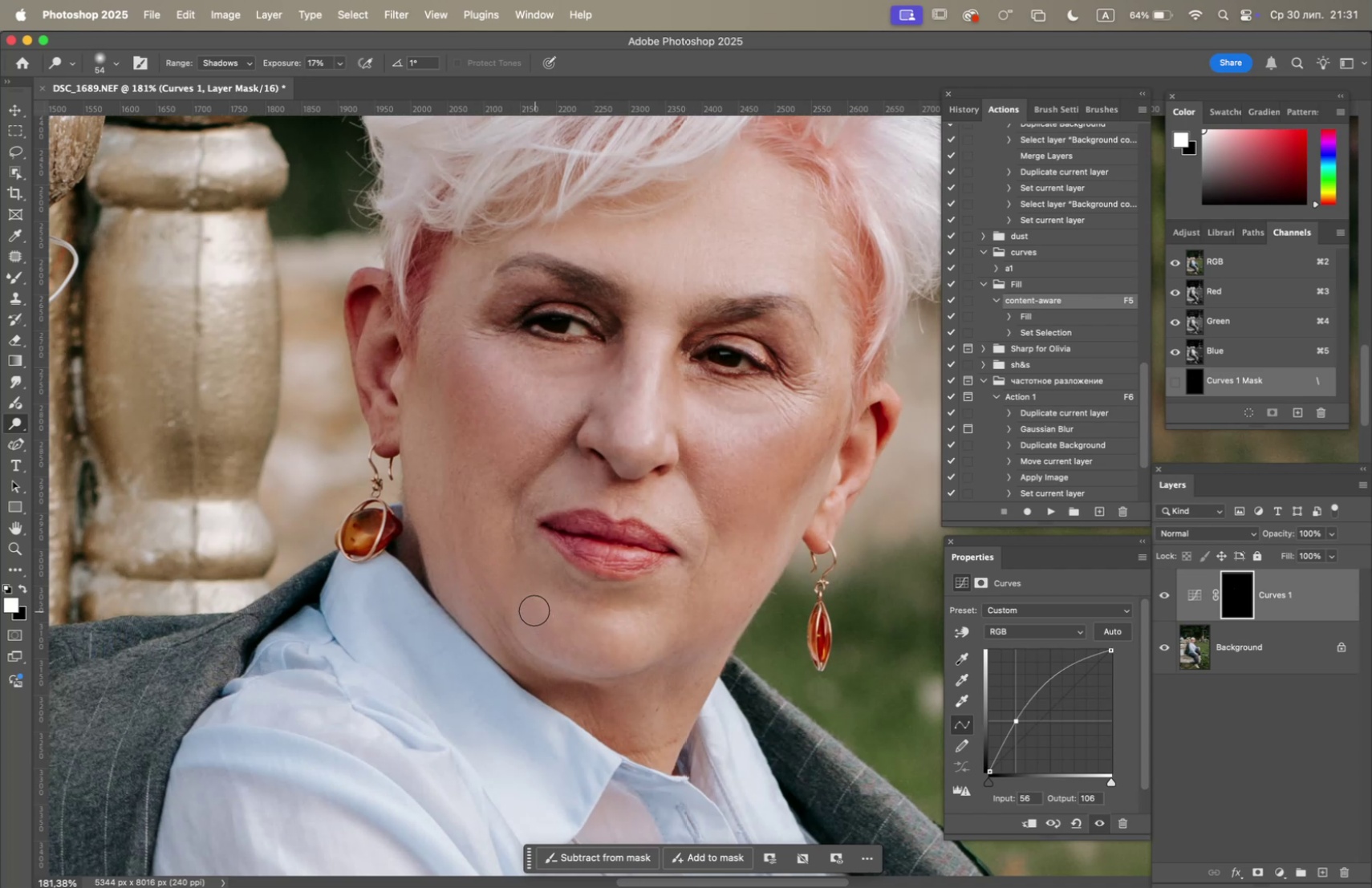 
left_click_drag(start_coordinate=[523, 596], to_coordinate=[522, 513])
 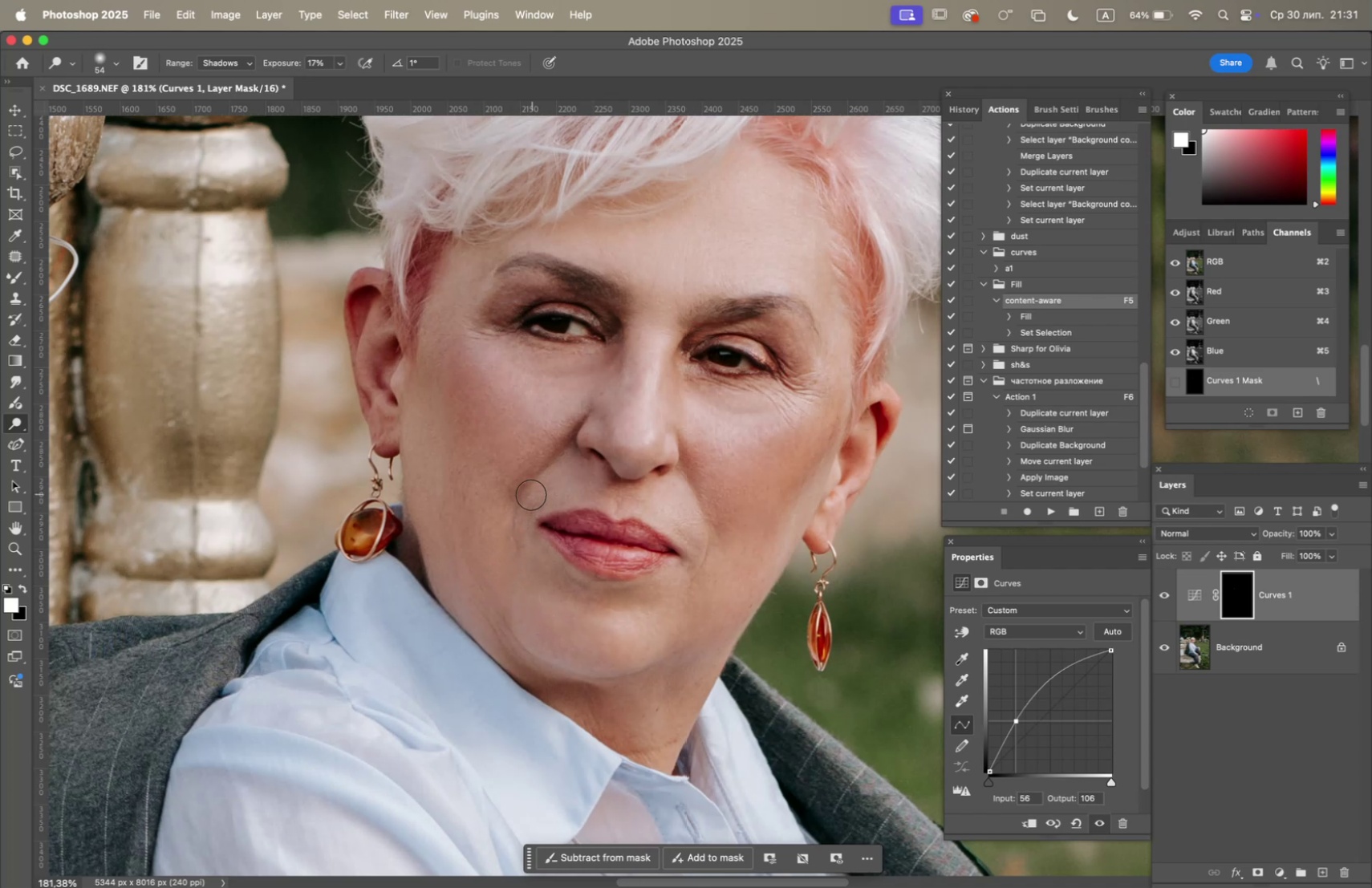 
left_click_drag(start_coordinate=[514, 508], to_coordinate=[502, 585])
 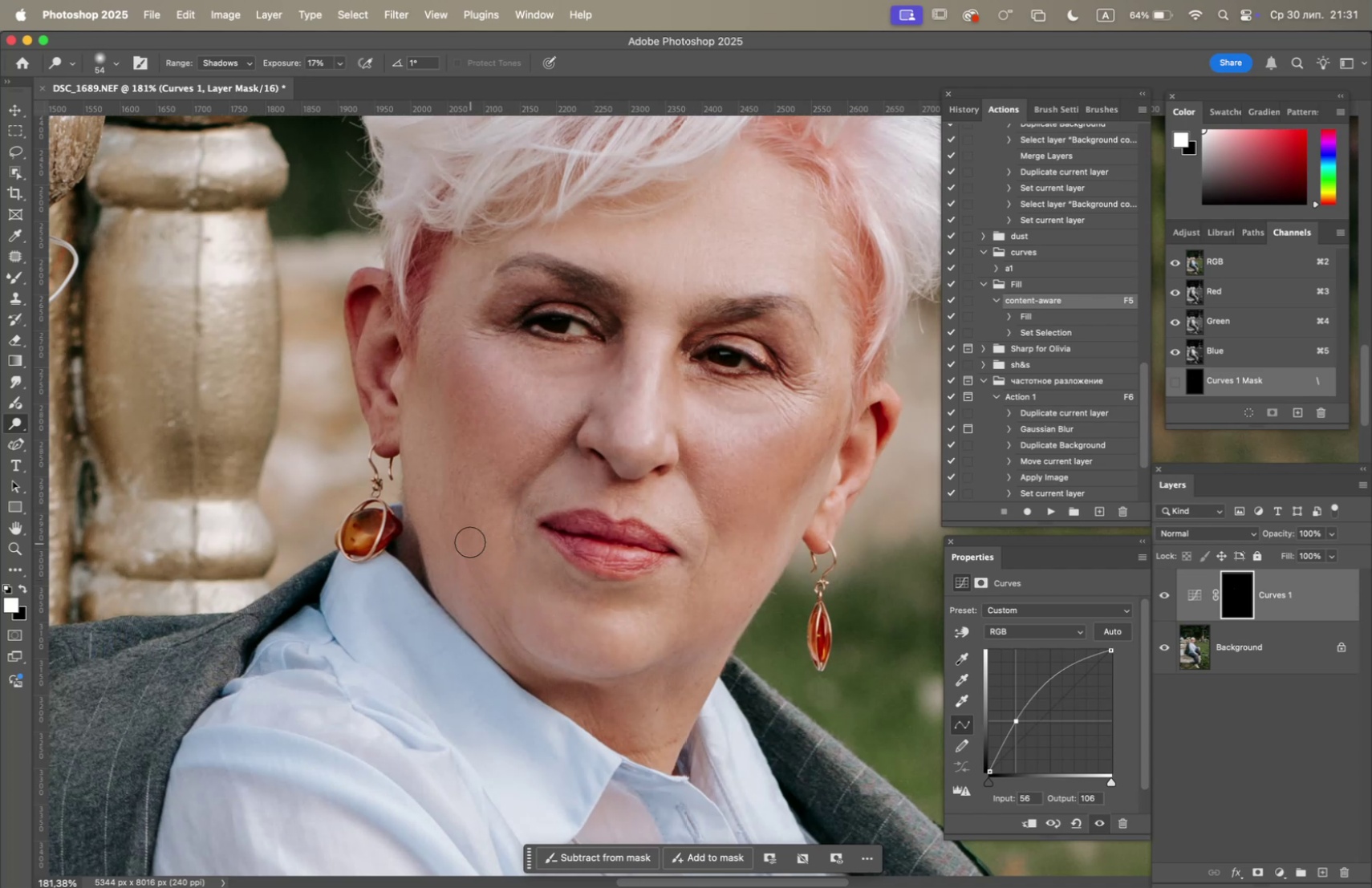 
left_click_drag(start_coordinate=[471, 541], to_coordinate=[494, 586])
 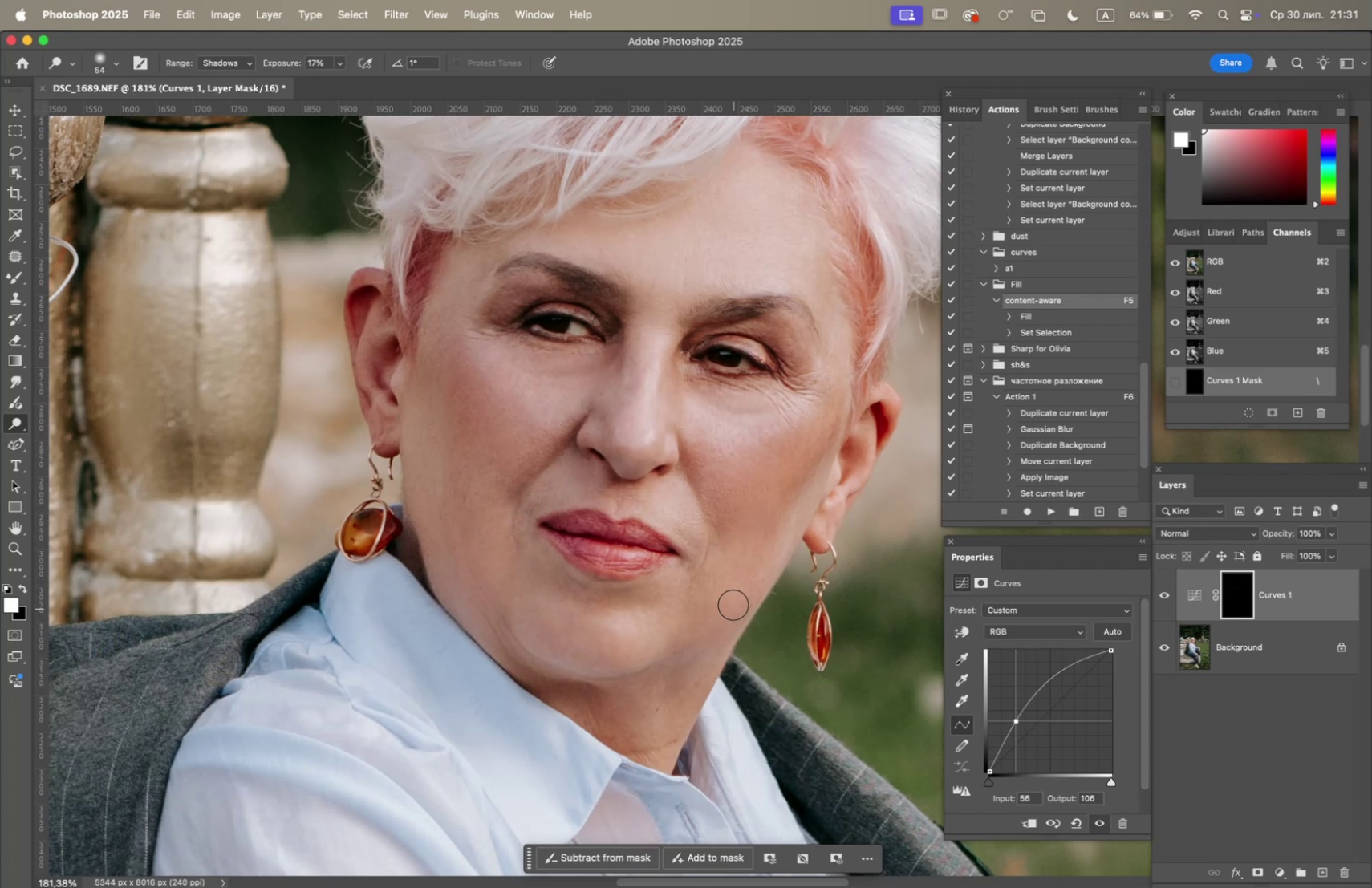 
left_click_drag(start_coordinate=[696, 582], to_coordinate=[689, 626])
 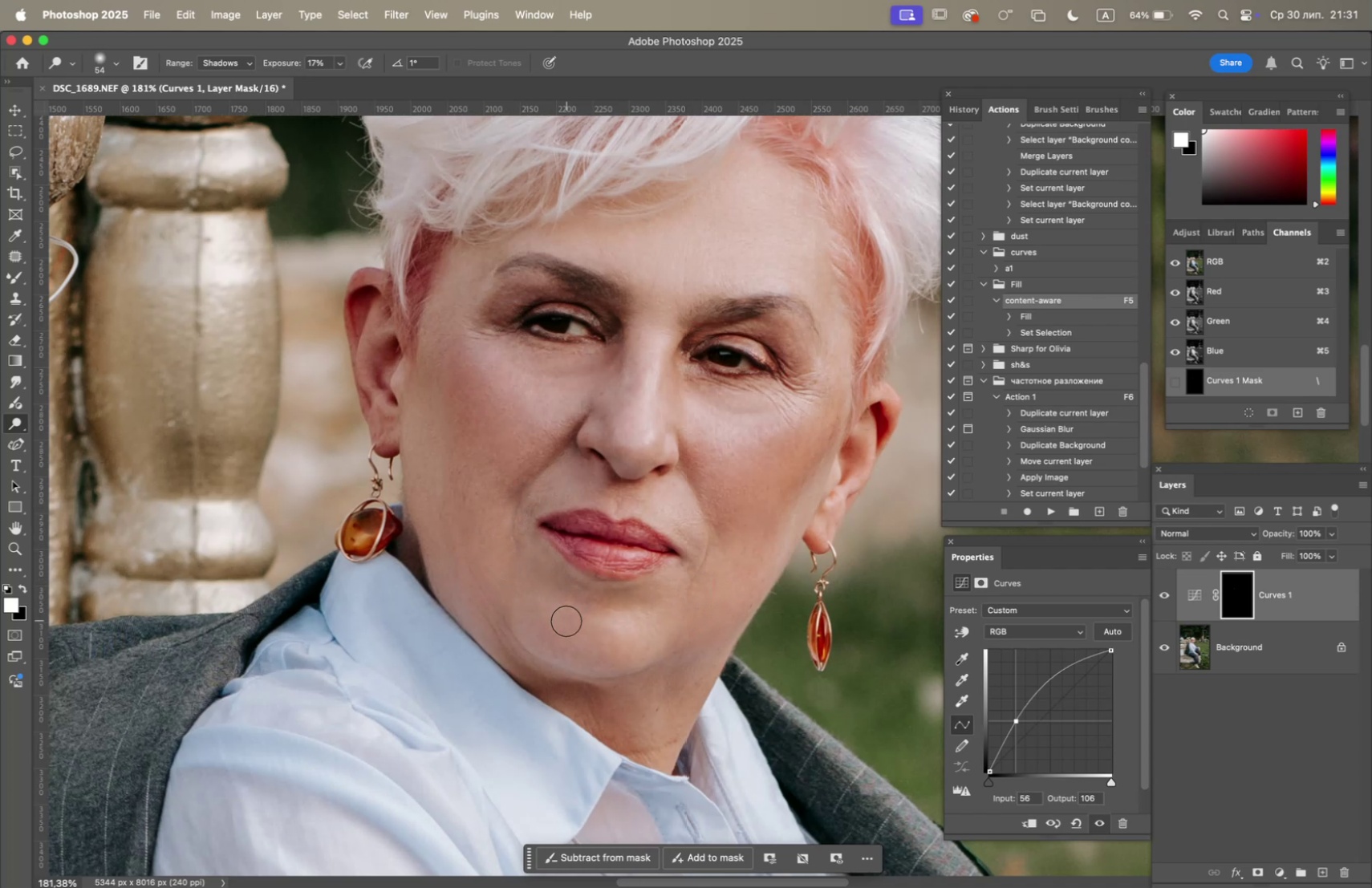 
right_click([684, 617])
 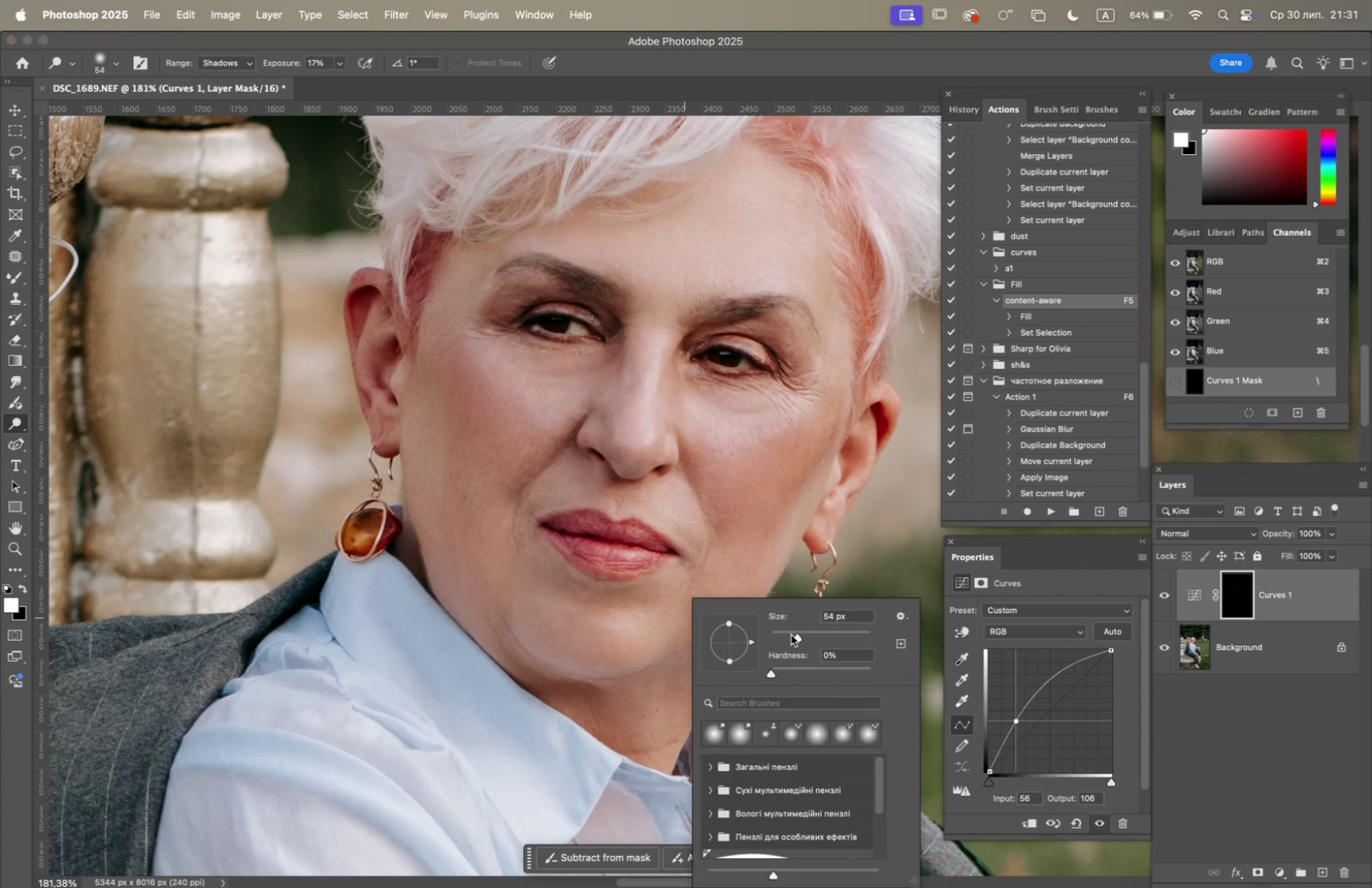 
left_click([790, 634])
 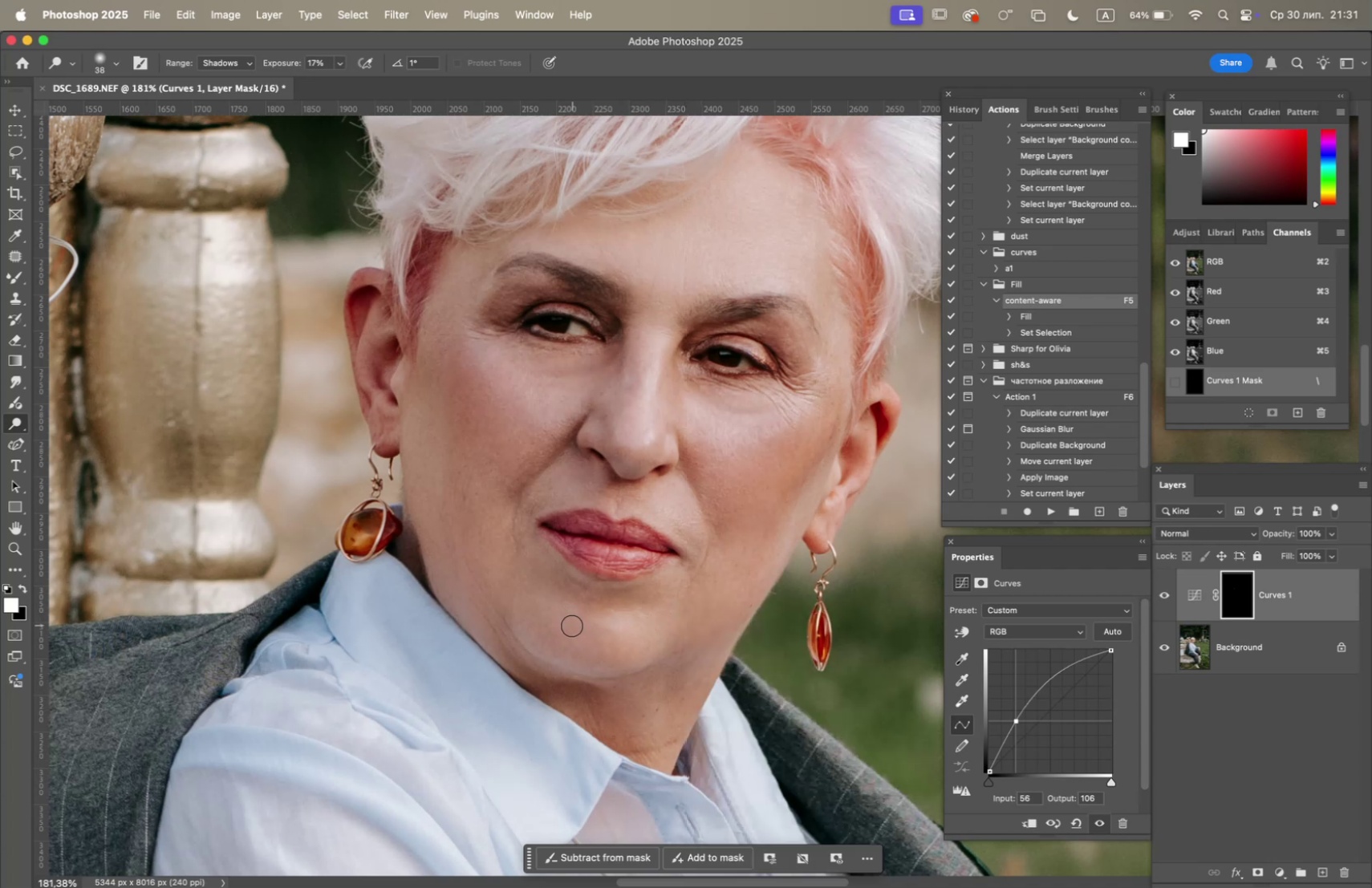 
triple_click([595, 631])
 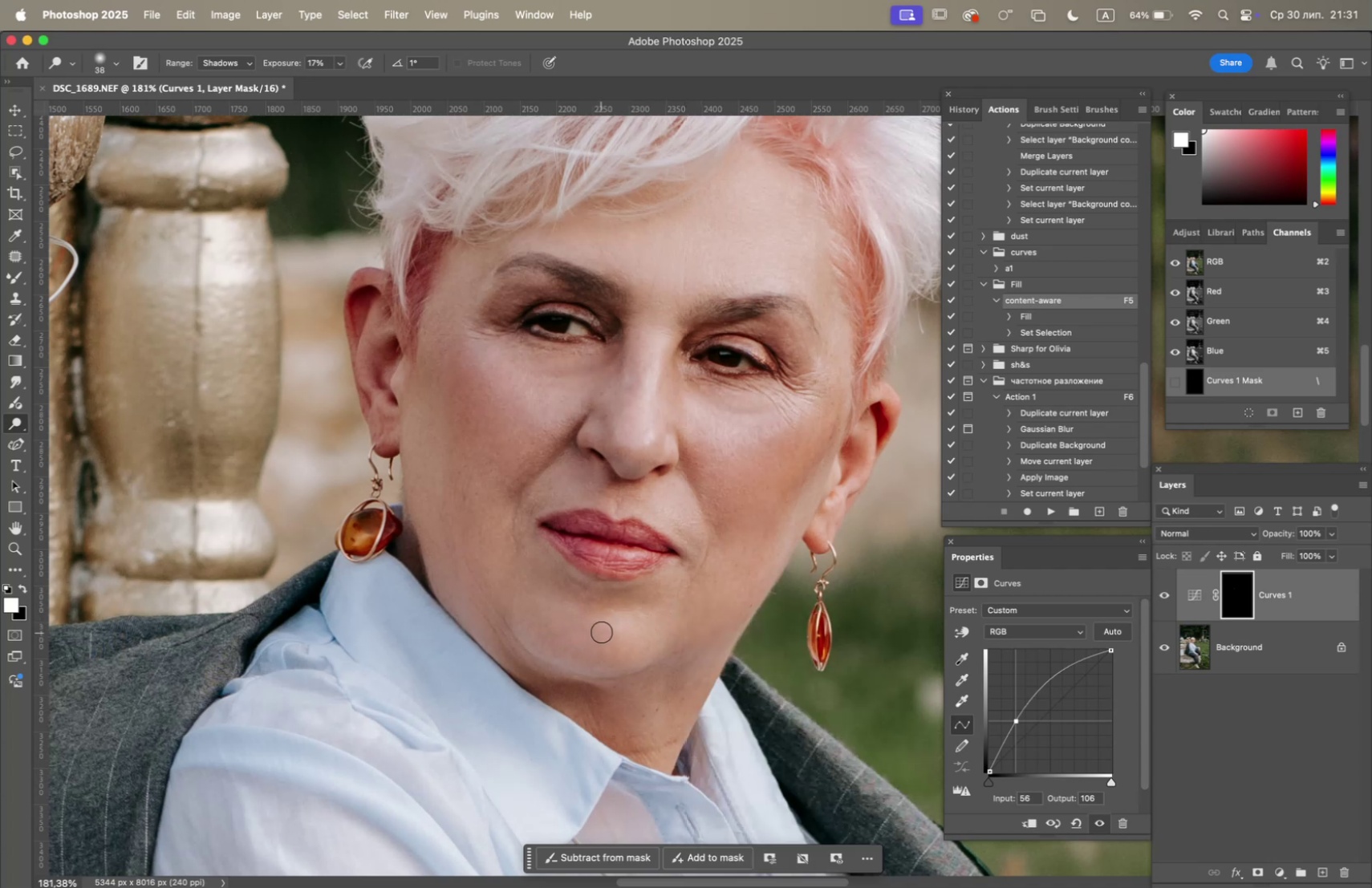 
triple_click([603, 632])
 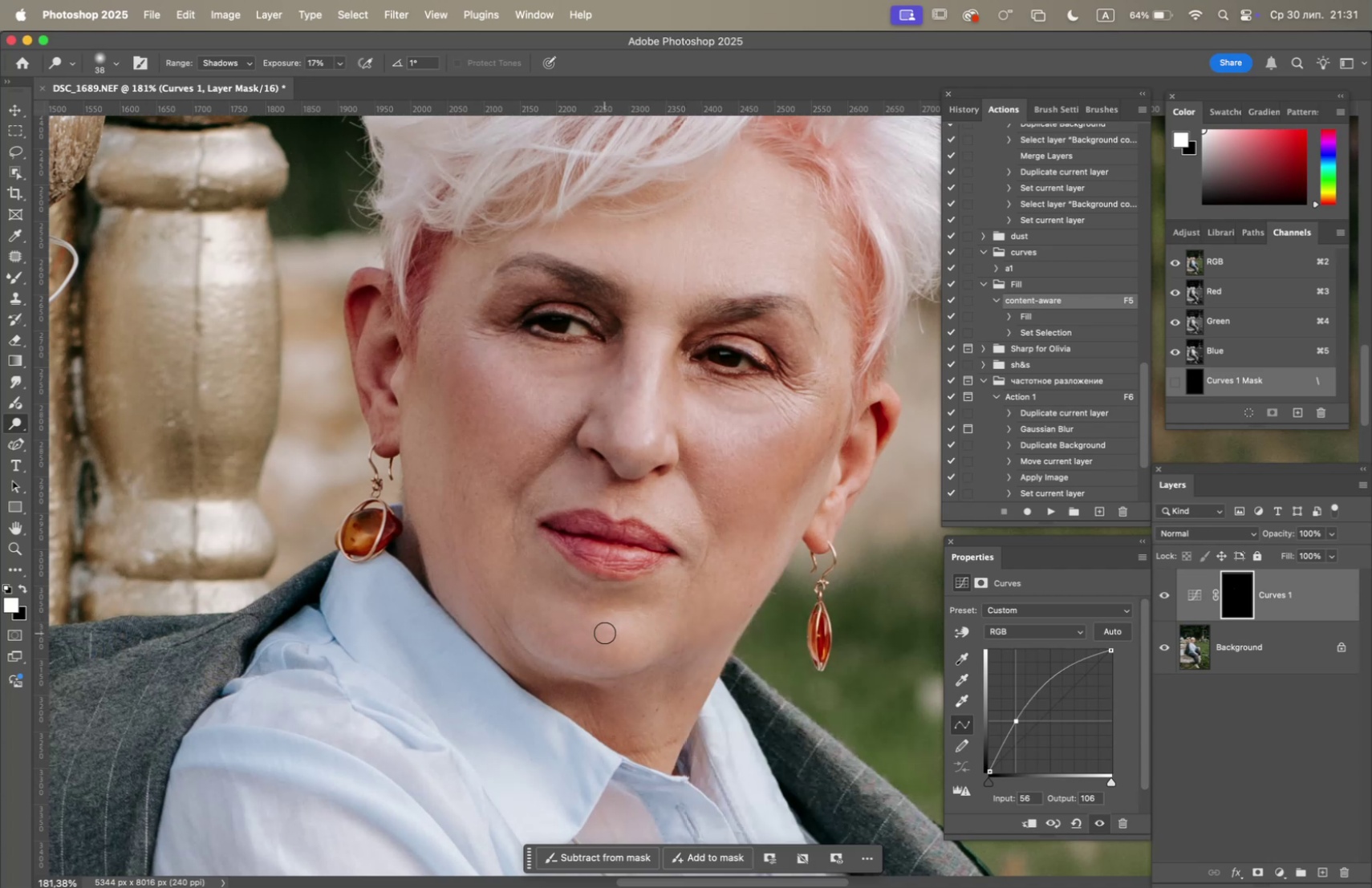 
triple_click([605, 632])
 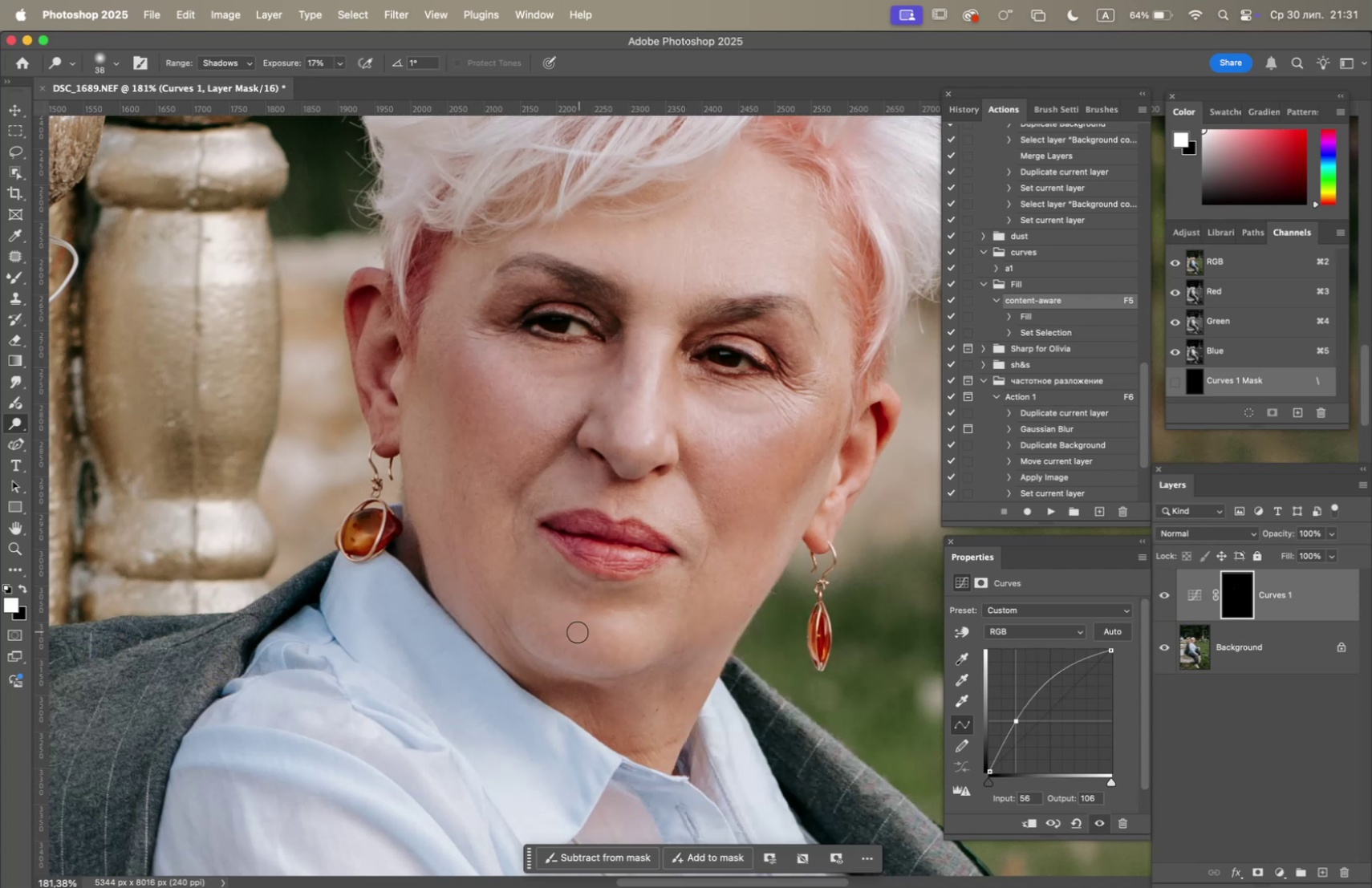 
left_click([579, 622])
 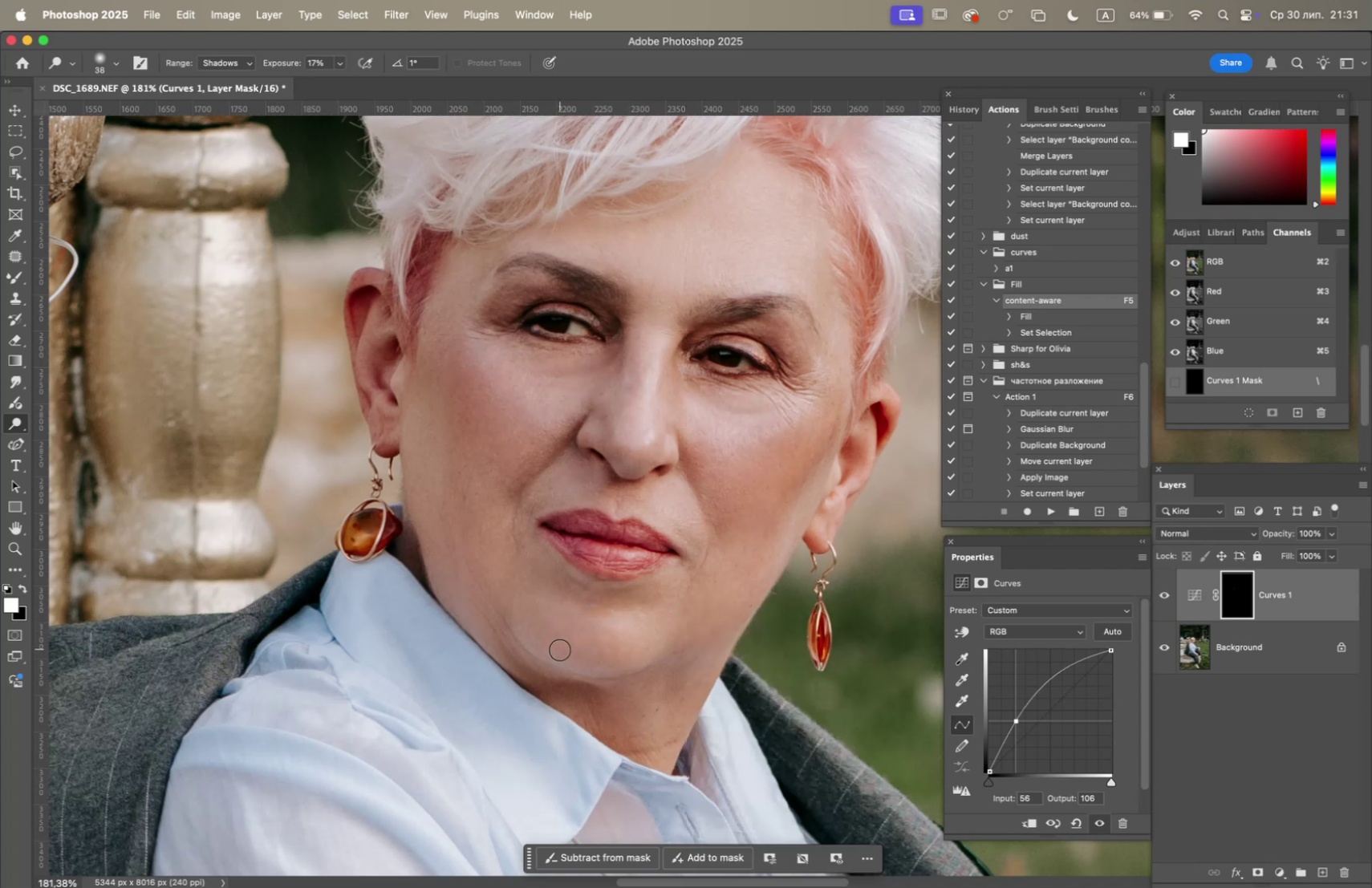 
triple_click([590, 656])
 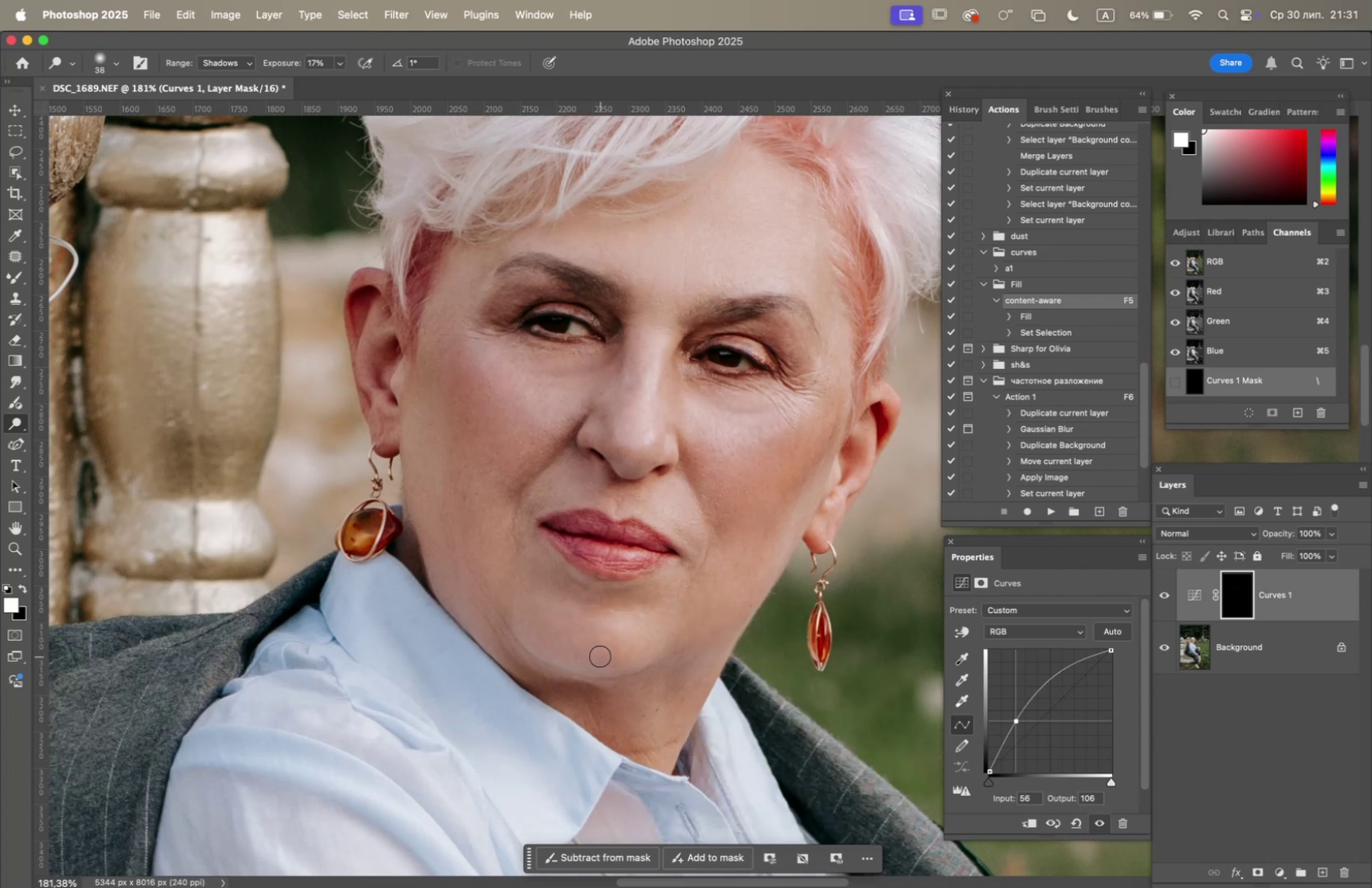 
triple_click([601, 655])
 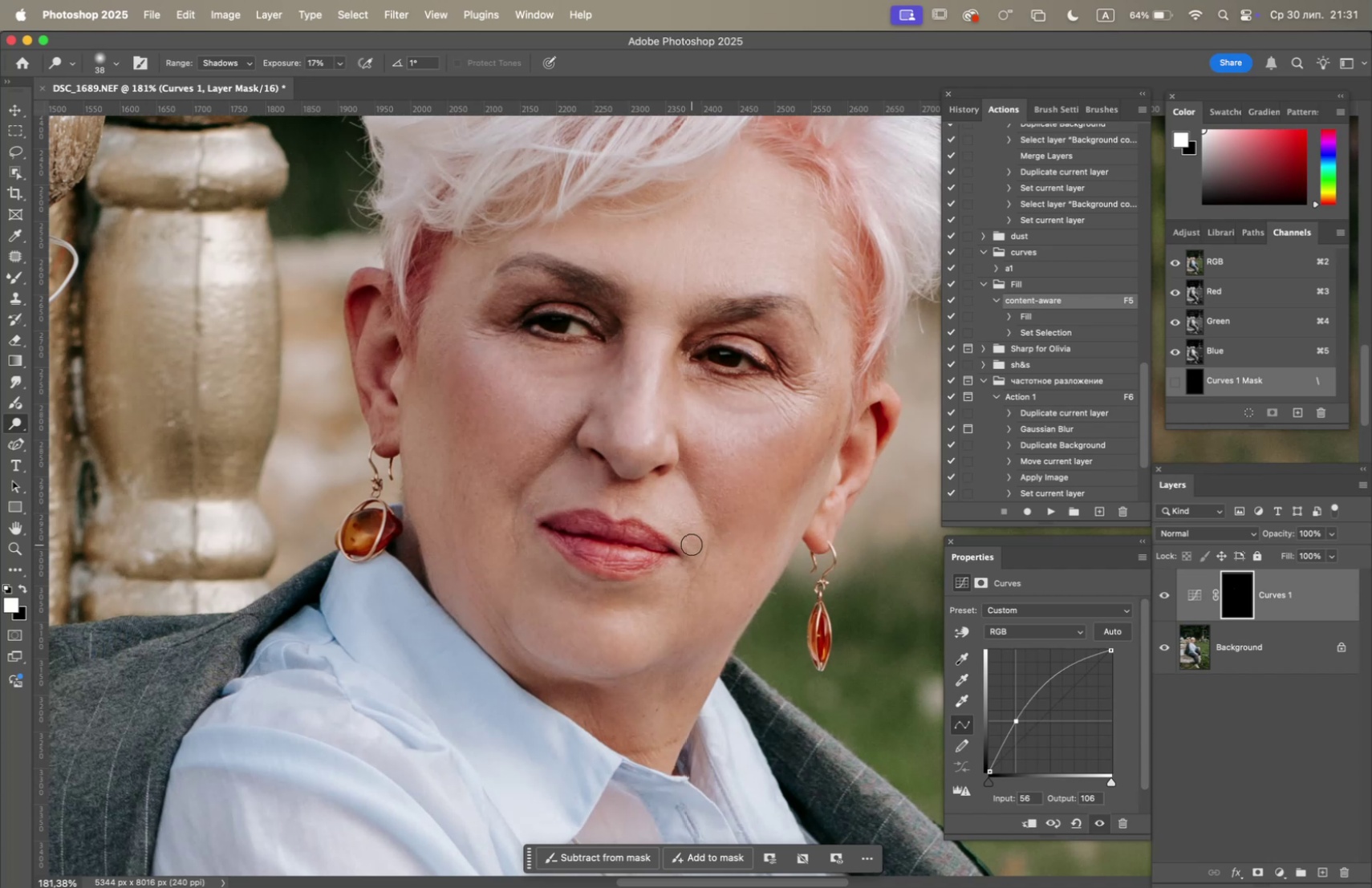 
double_click([701, 549])
 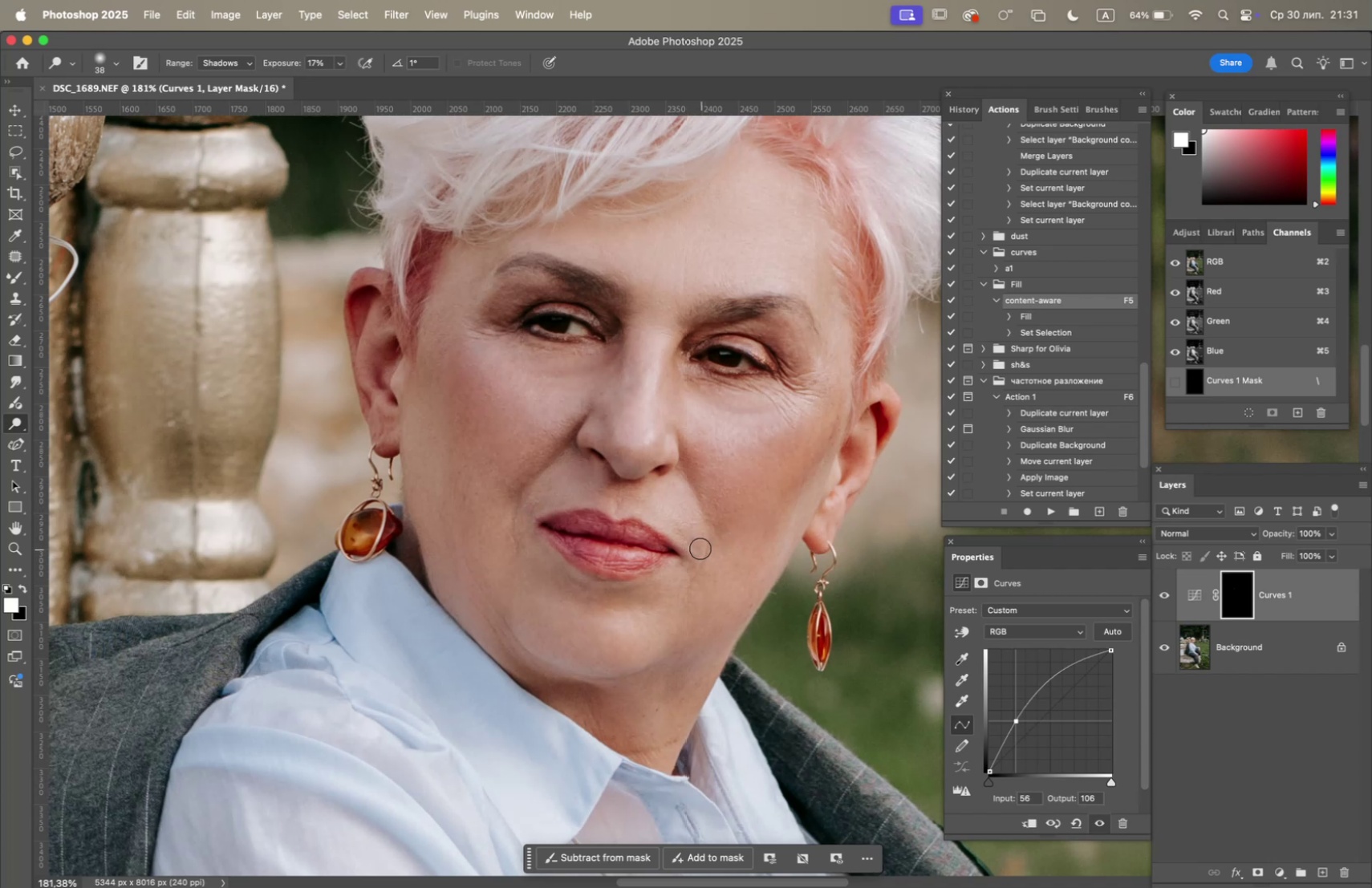 
left_click_drag(start_coordinate=[693, 541], to_coordinate=[689, 539])
 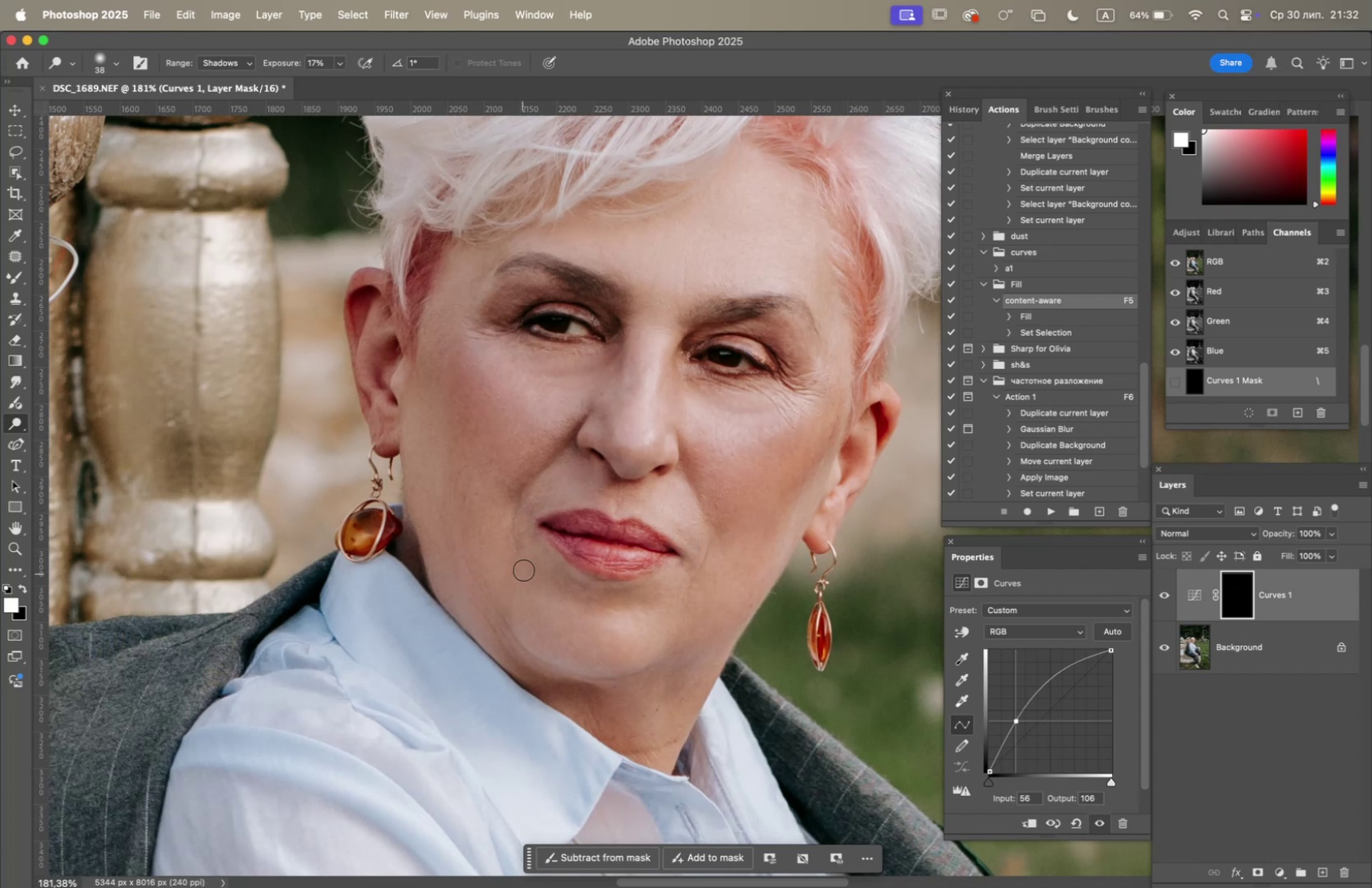 
double_click([518, 541])
 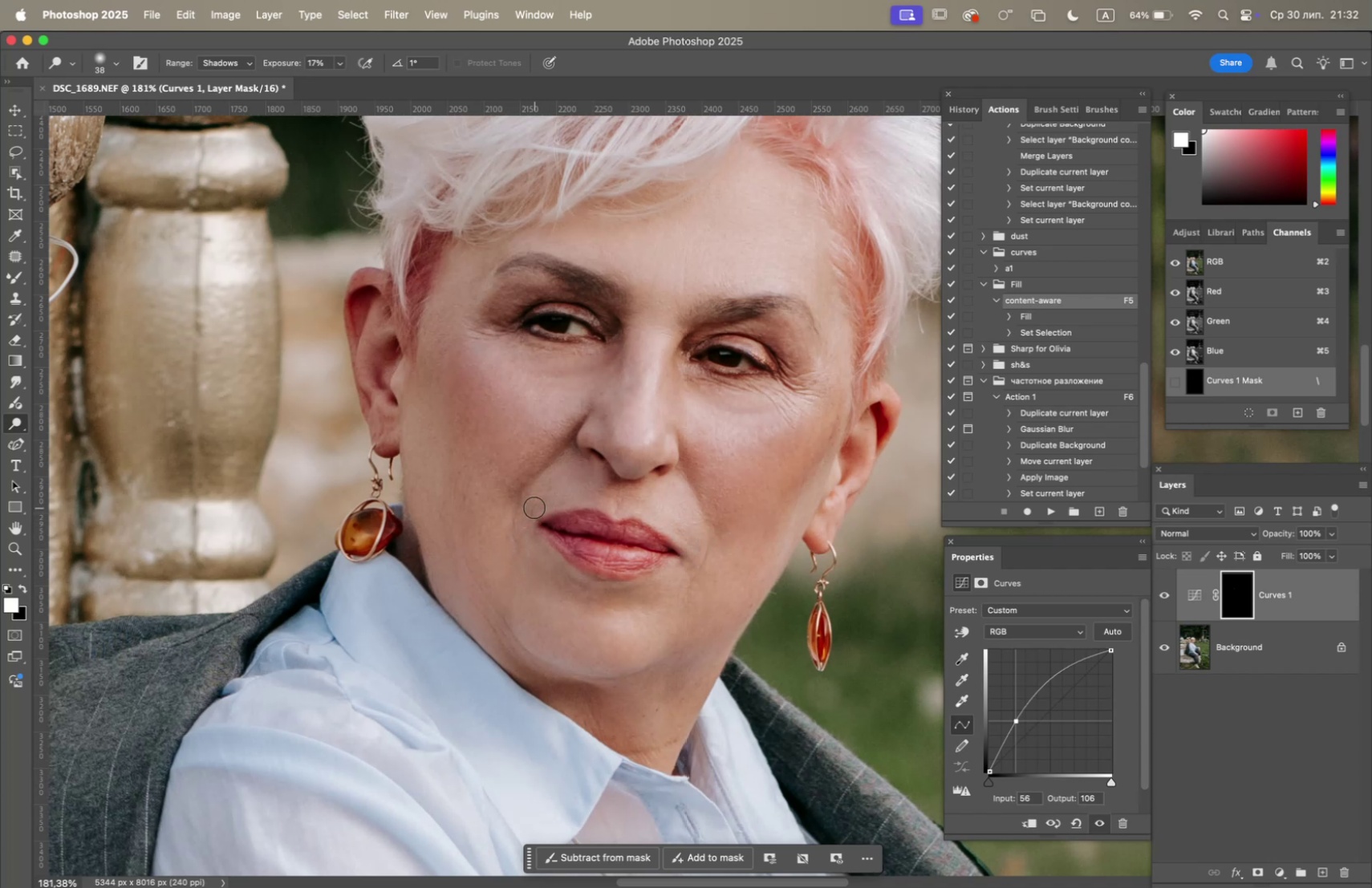 
double_click([534, 507])
 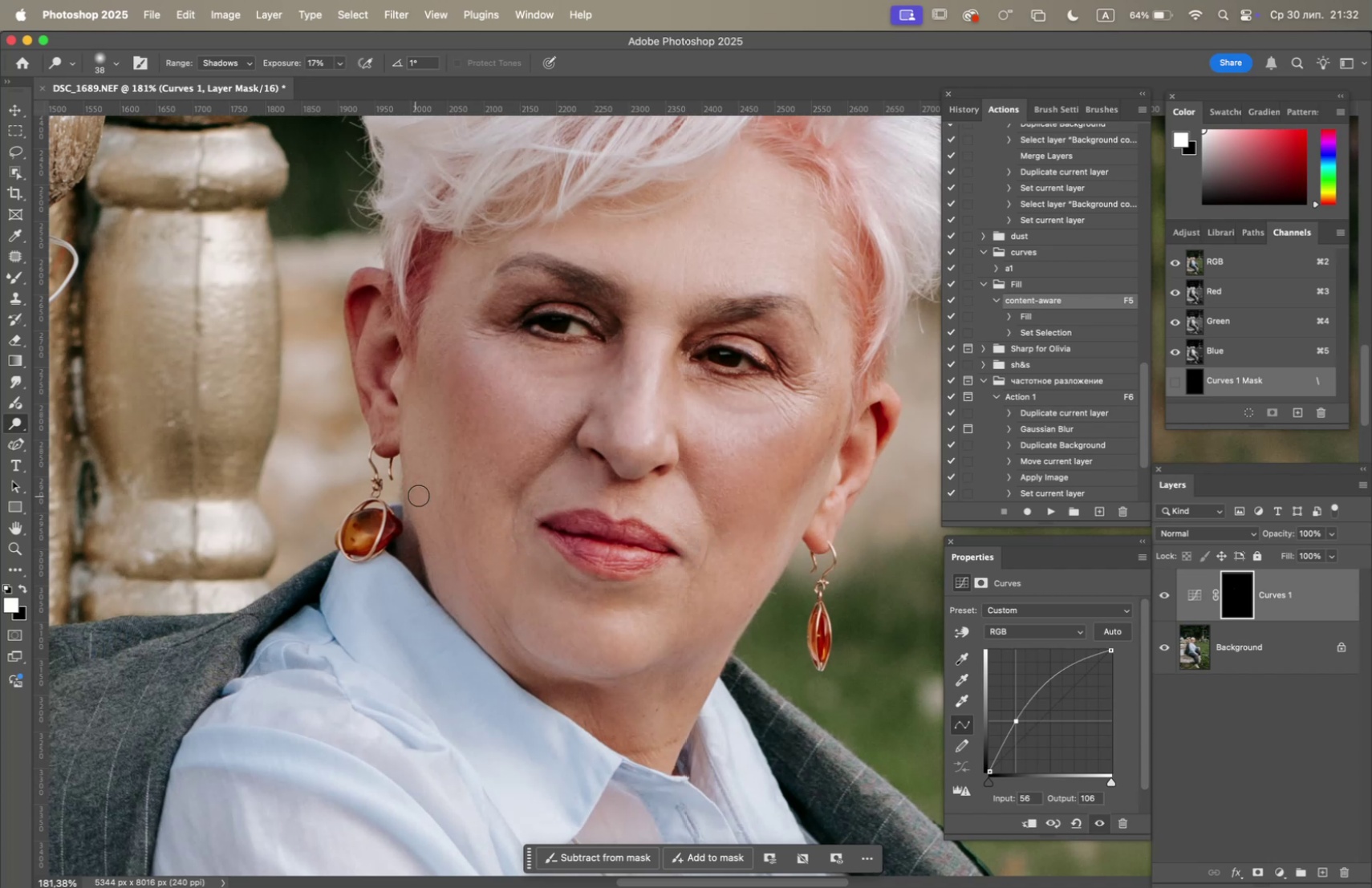 
left_click_drag(start_coordinate=[462, 516], to_coordinate=[463, 521])
 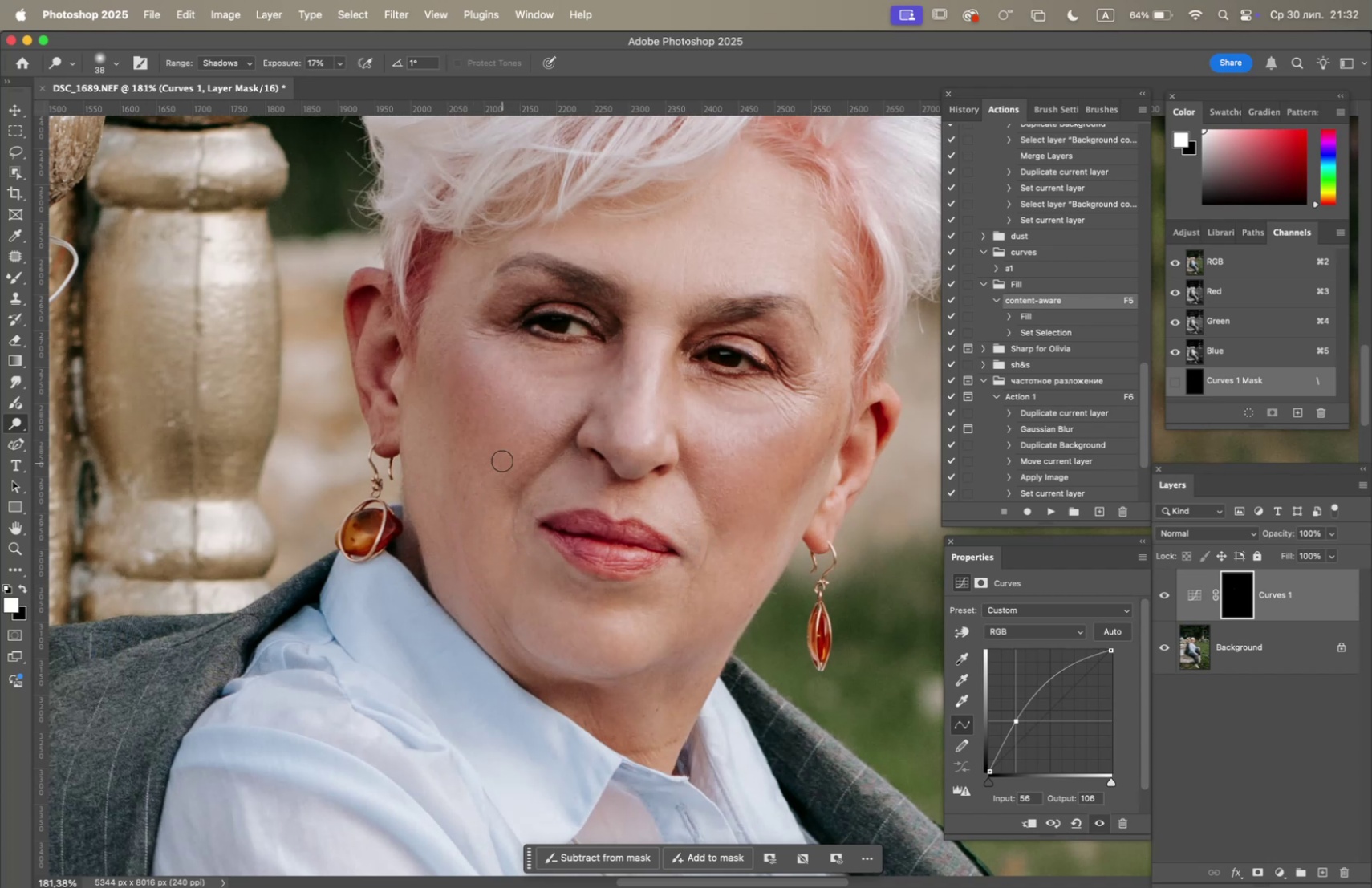 
double_click([493, 447])
 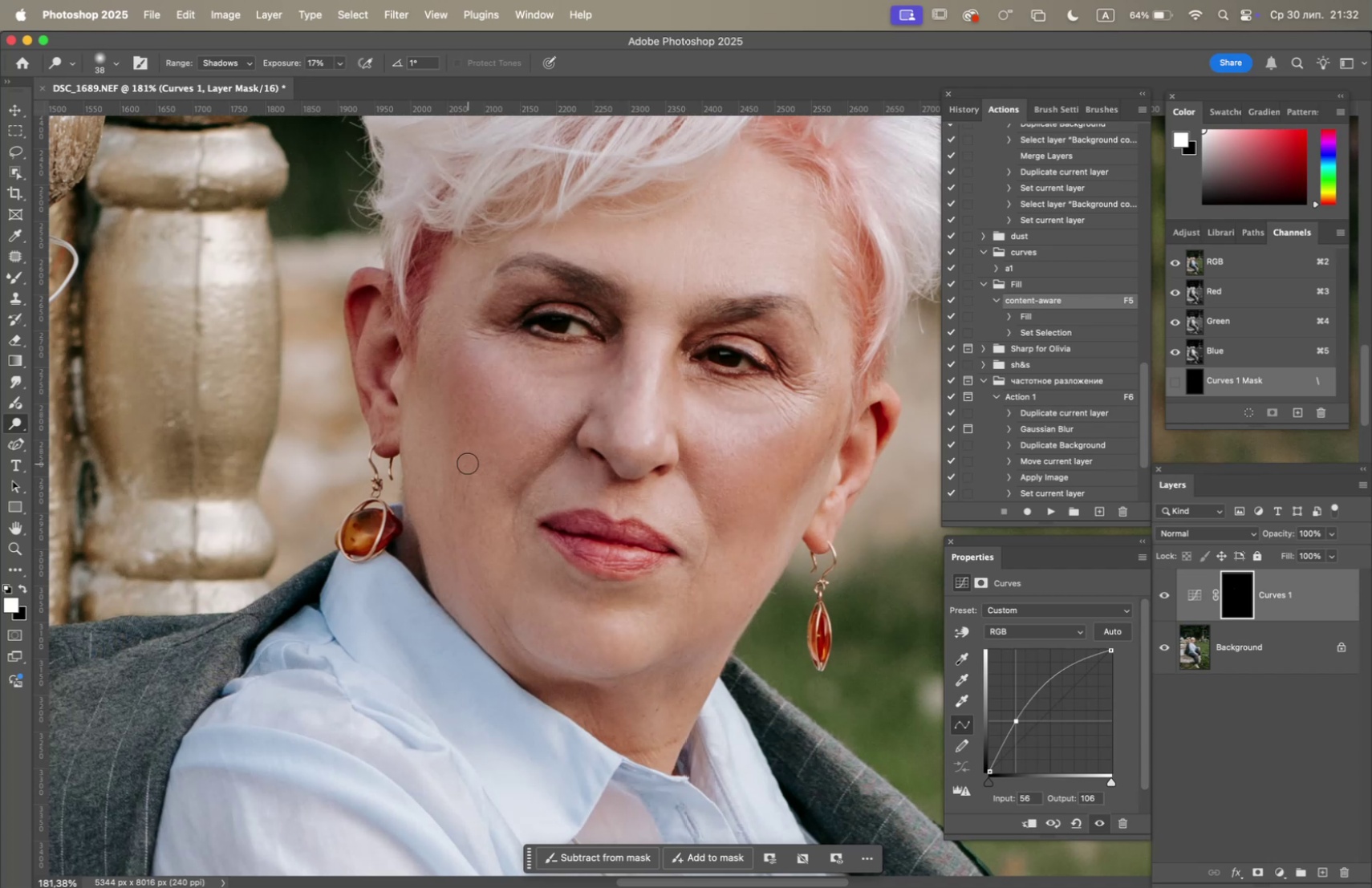 
hold_key(key=OptionLeft, duration=1.27)
scroll: coordinate [498, 484], scroll_direction: down, amount: 6.0
 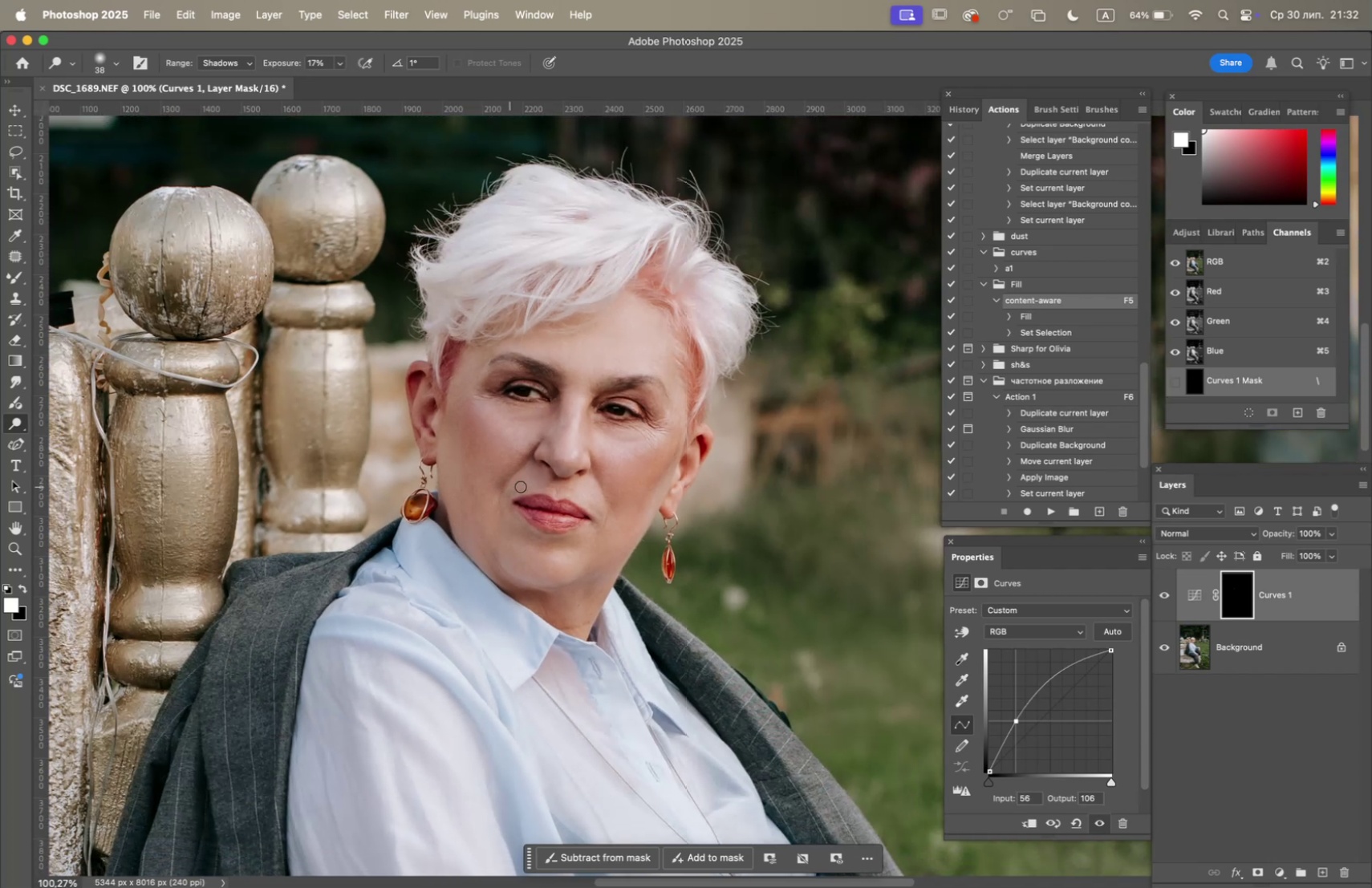 
hold_key(key=Space, duration=0.69)
 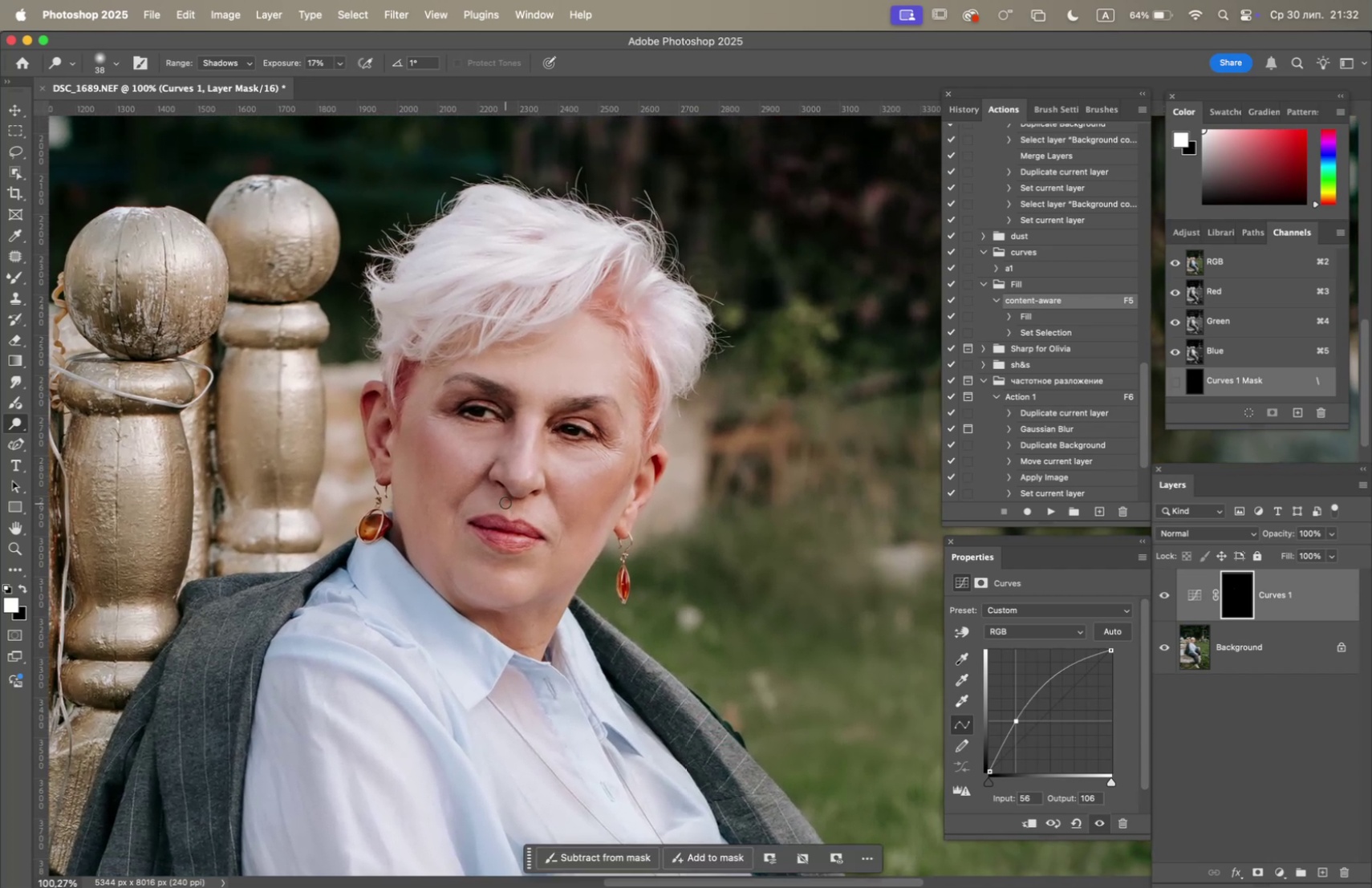 
left_click_drag(start_coordinate=[553, 482], to_coordinate=[507, 502])
 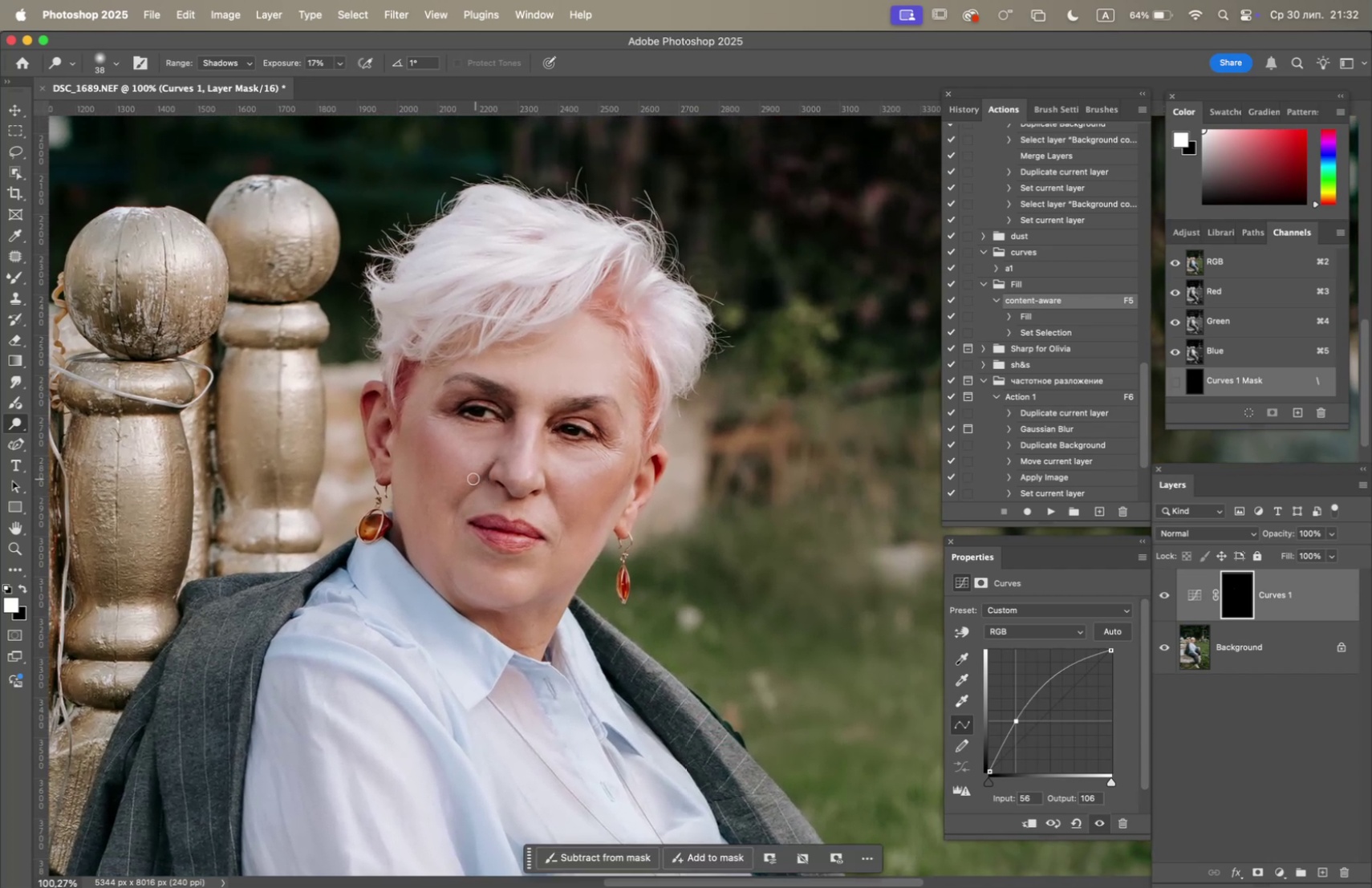 
double_click([470, 472])
 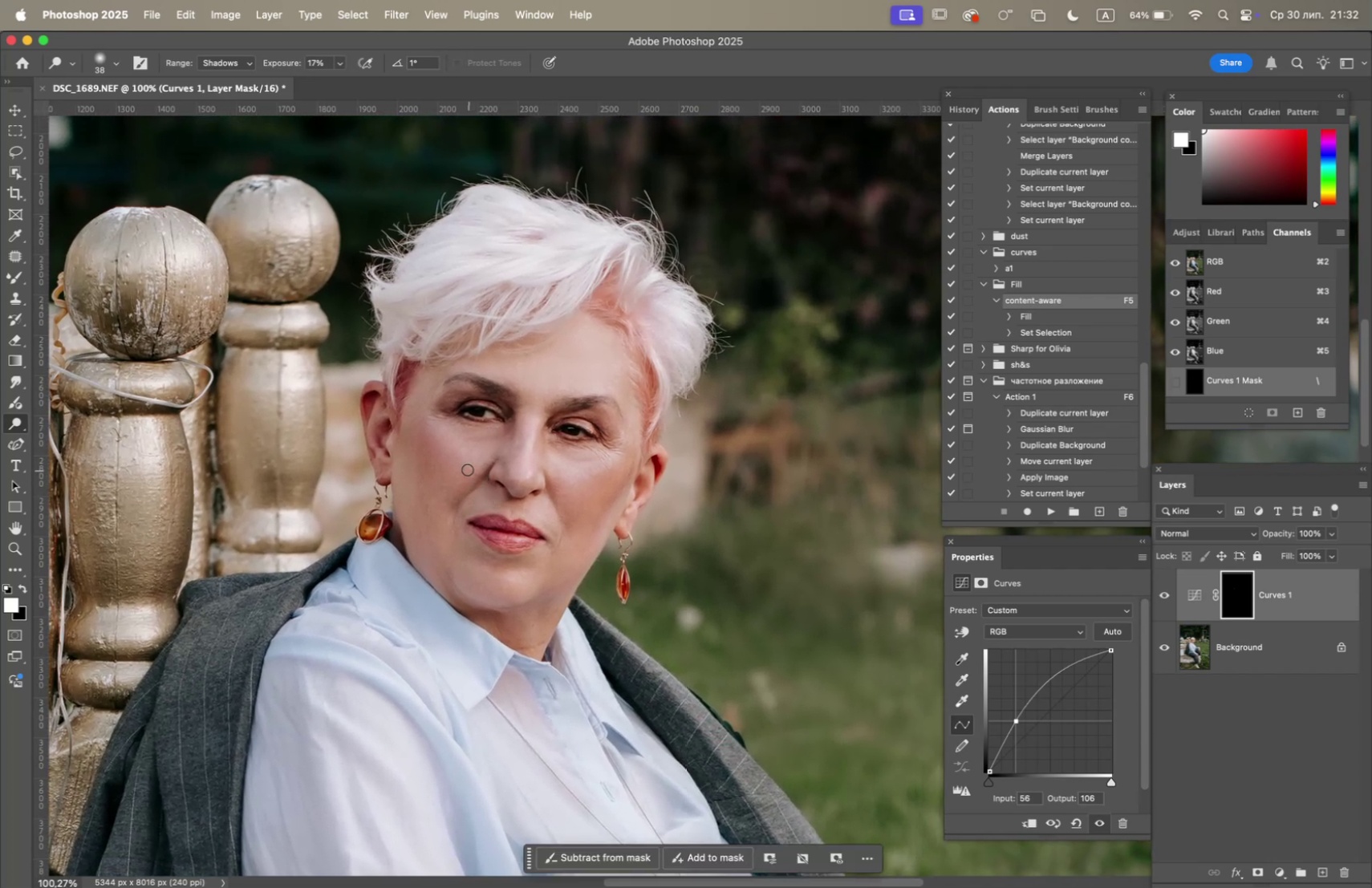 
triple_click([467, 468])
 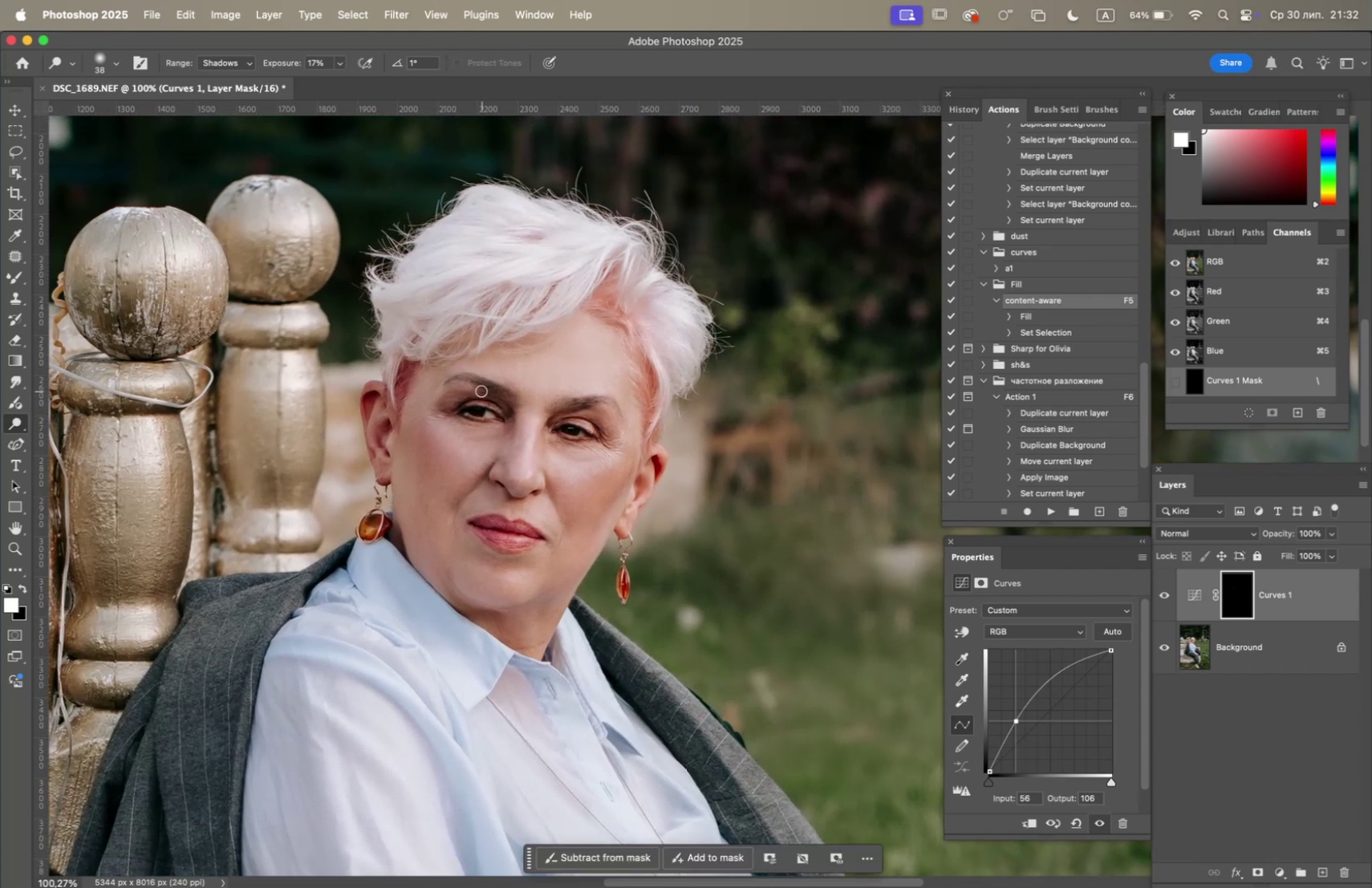 
hold_key(key=OptionLeft, duration=1.32)
scroll: coordinate [489, 430], scroll_direction: up, amount: 6.0
 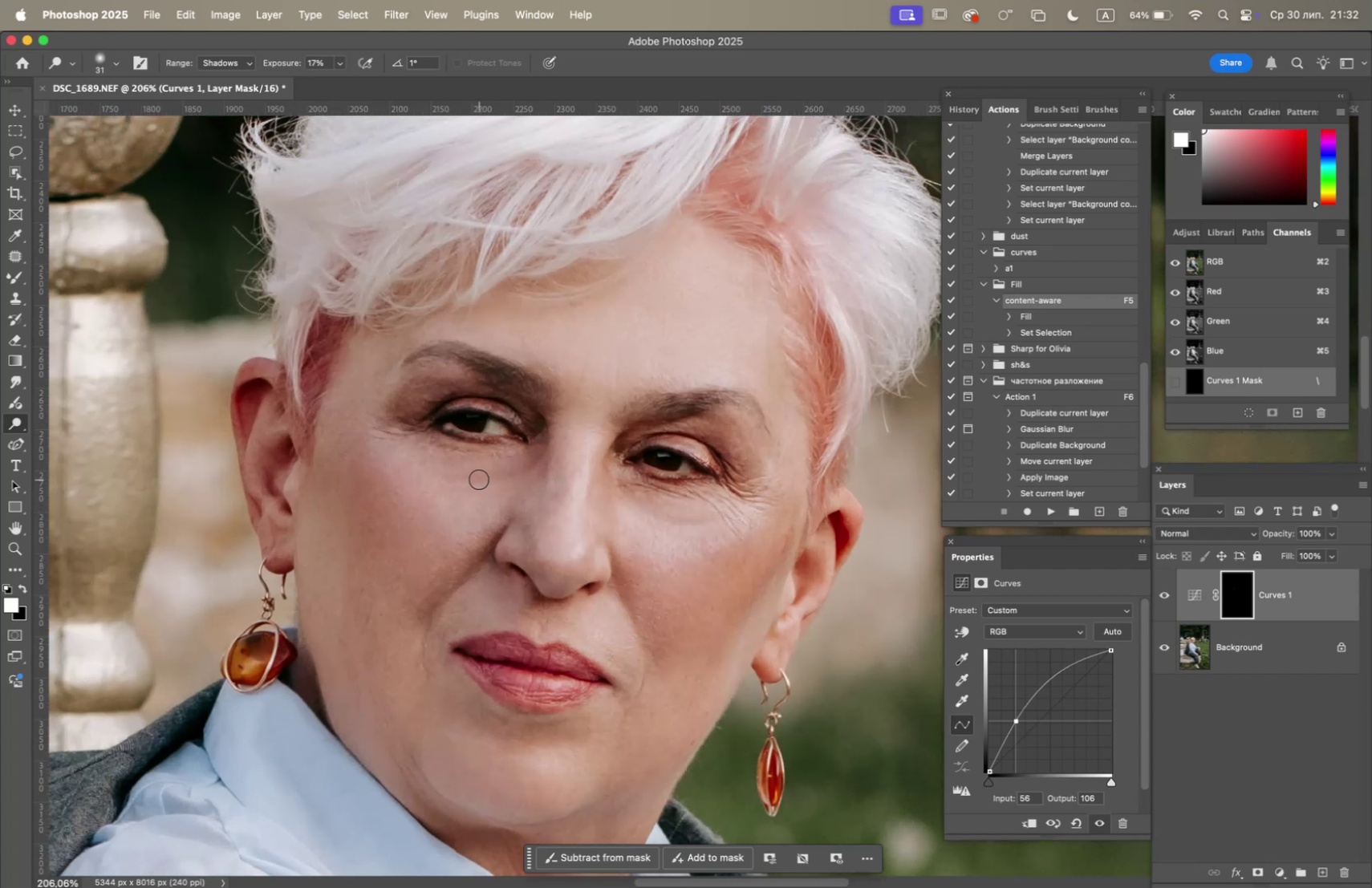 
left_click_drag(start_coordinate=[520, 472], to_coordinate=[461, 477])
 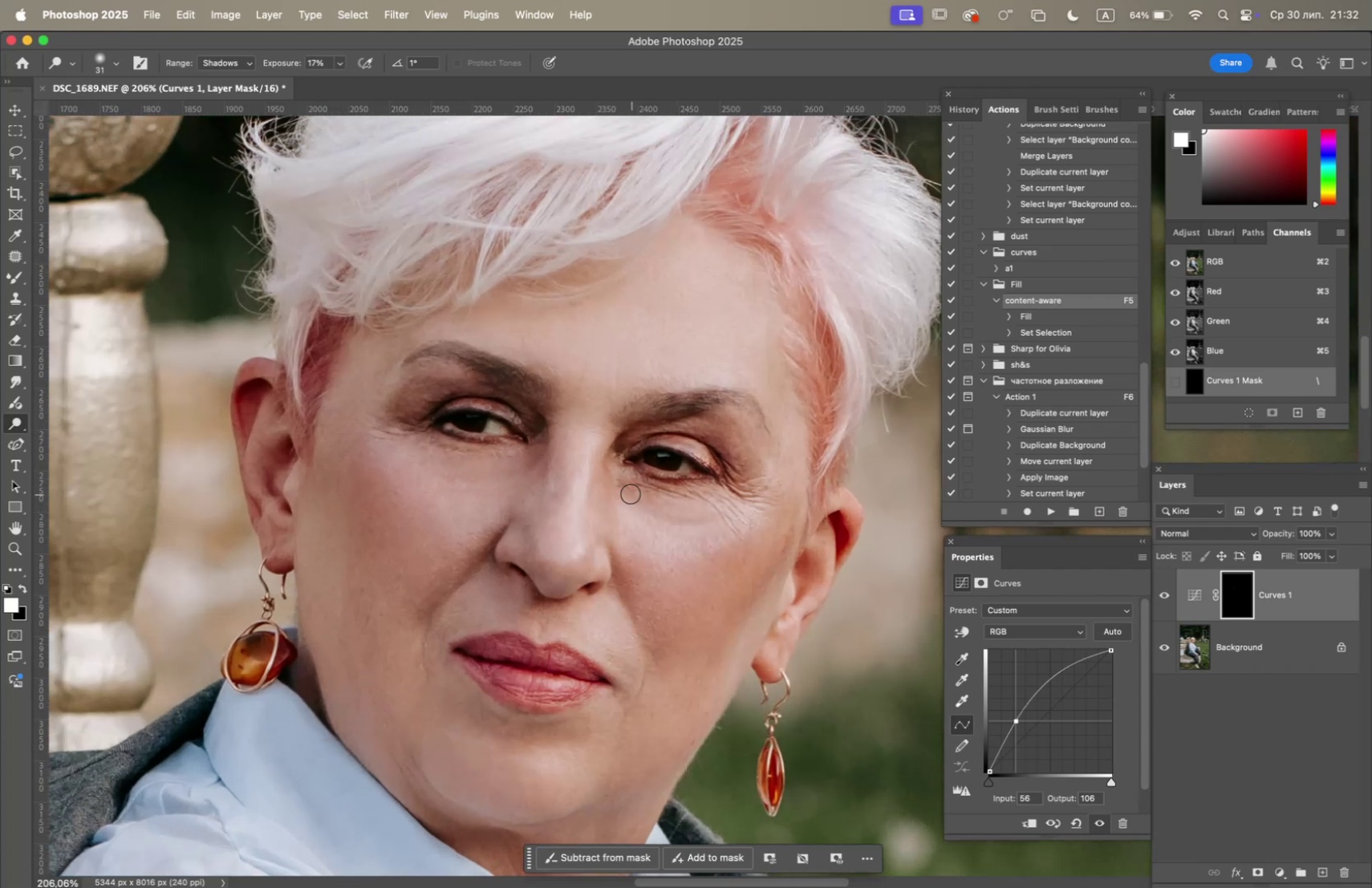 
left_click_drag(start_coordinate=[624, 484], to_coordinate=[730, 517])
 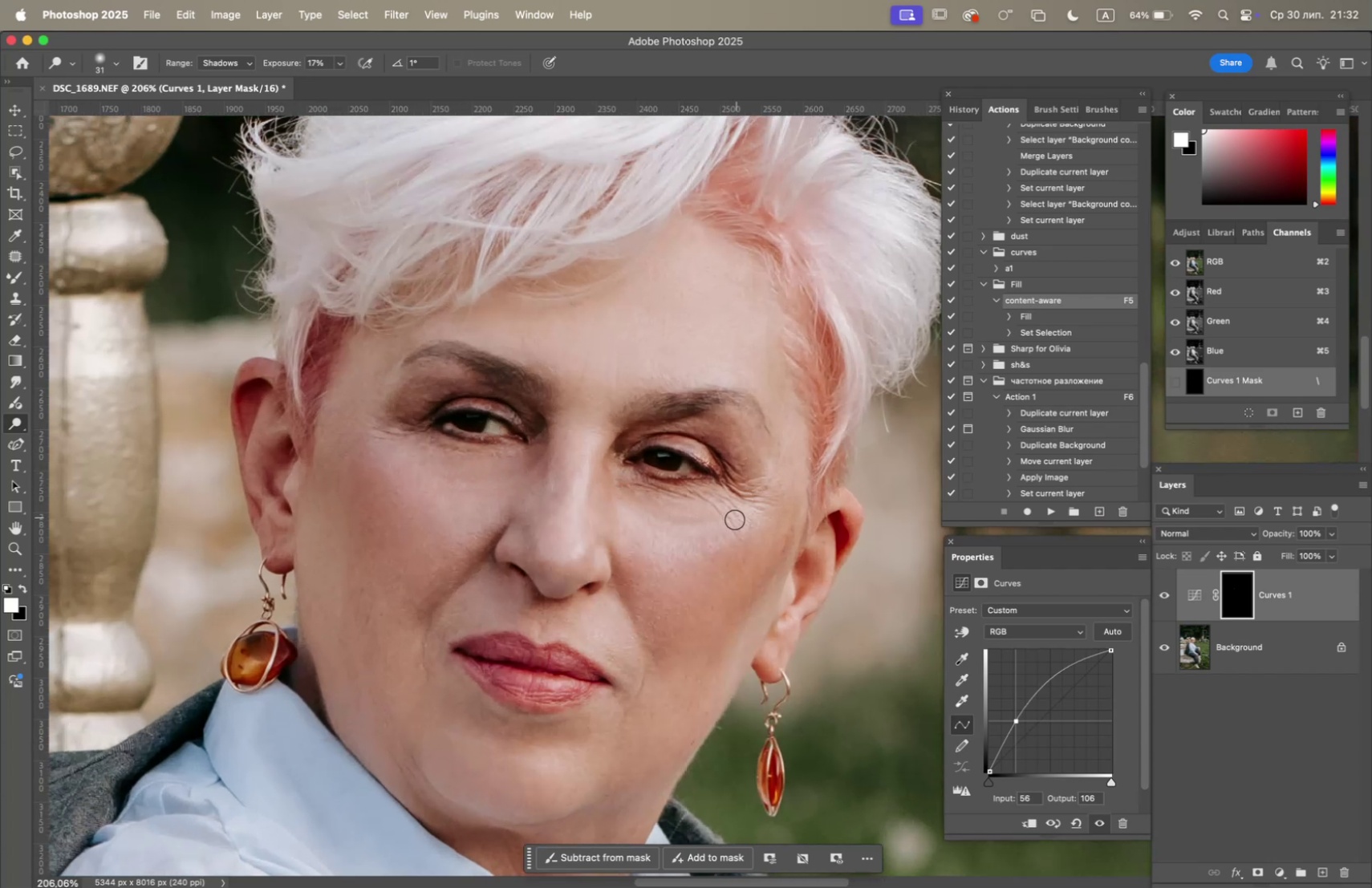 
right_click([733, 523])
 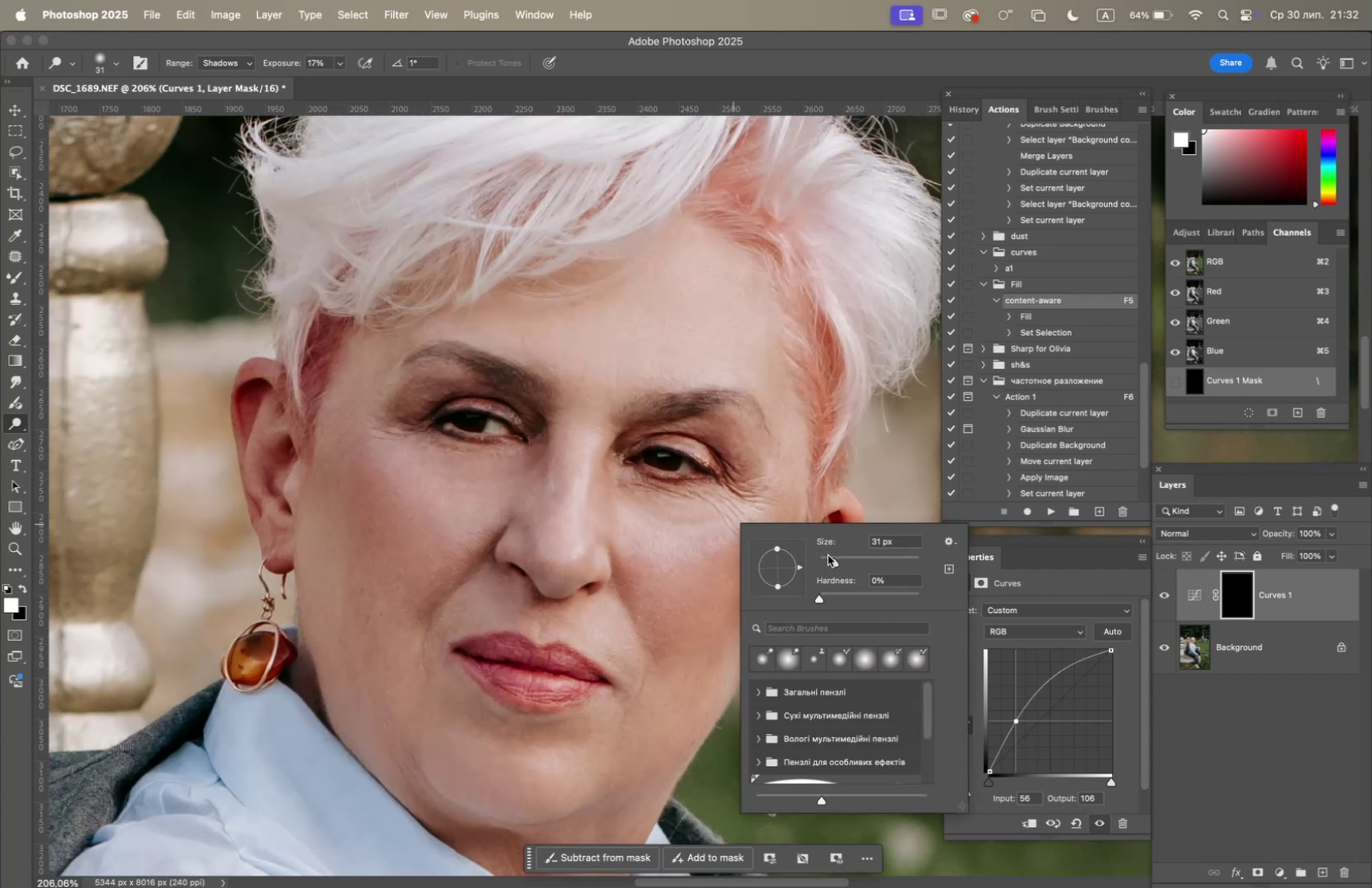 
left_click([834, 560])
 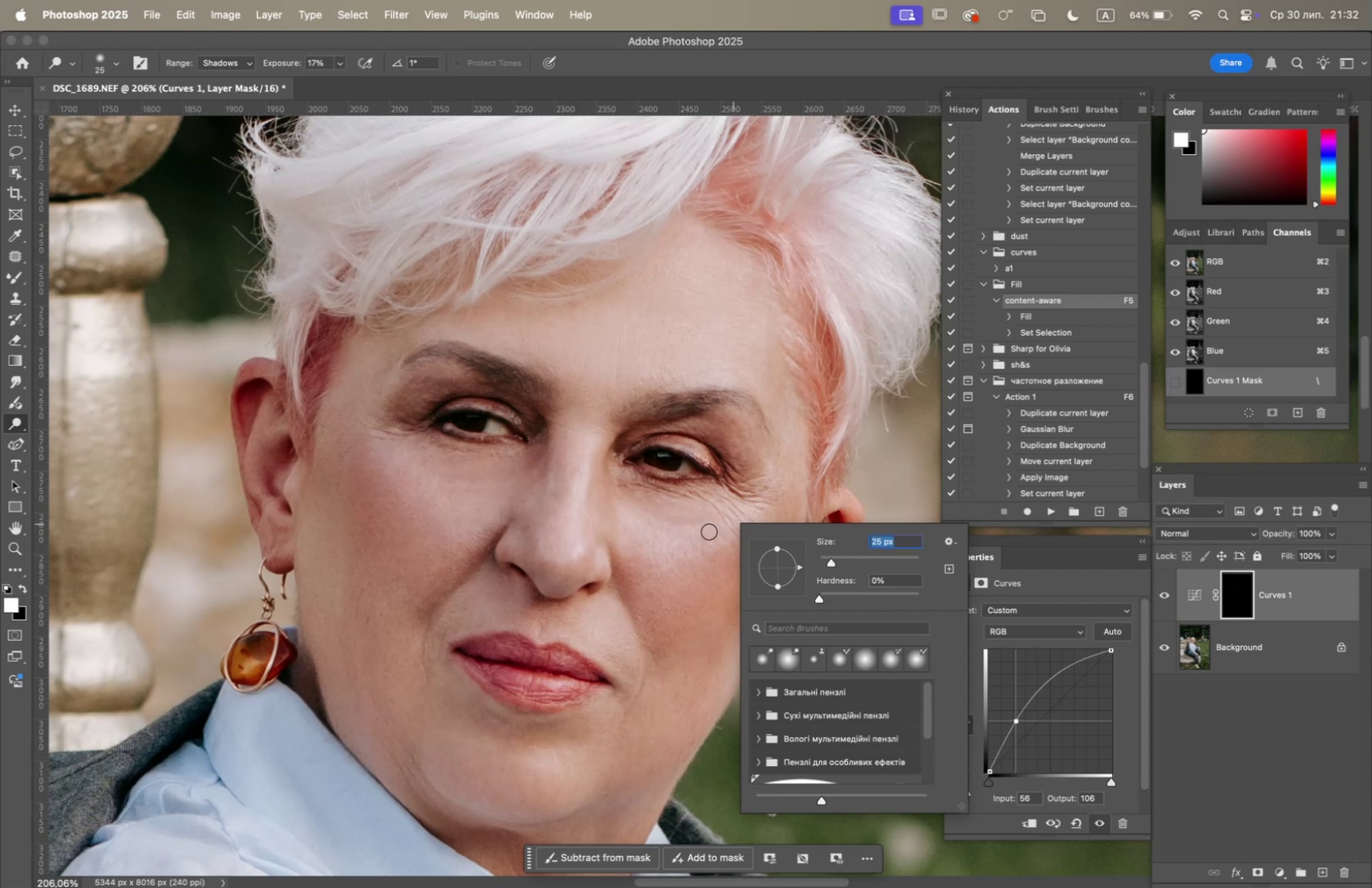 
left_click_drag(start_coordinate=[700, 520], to_coordinate=[660, 518])
 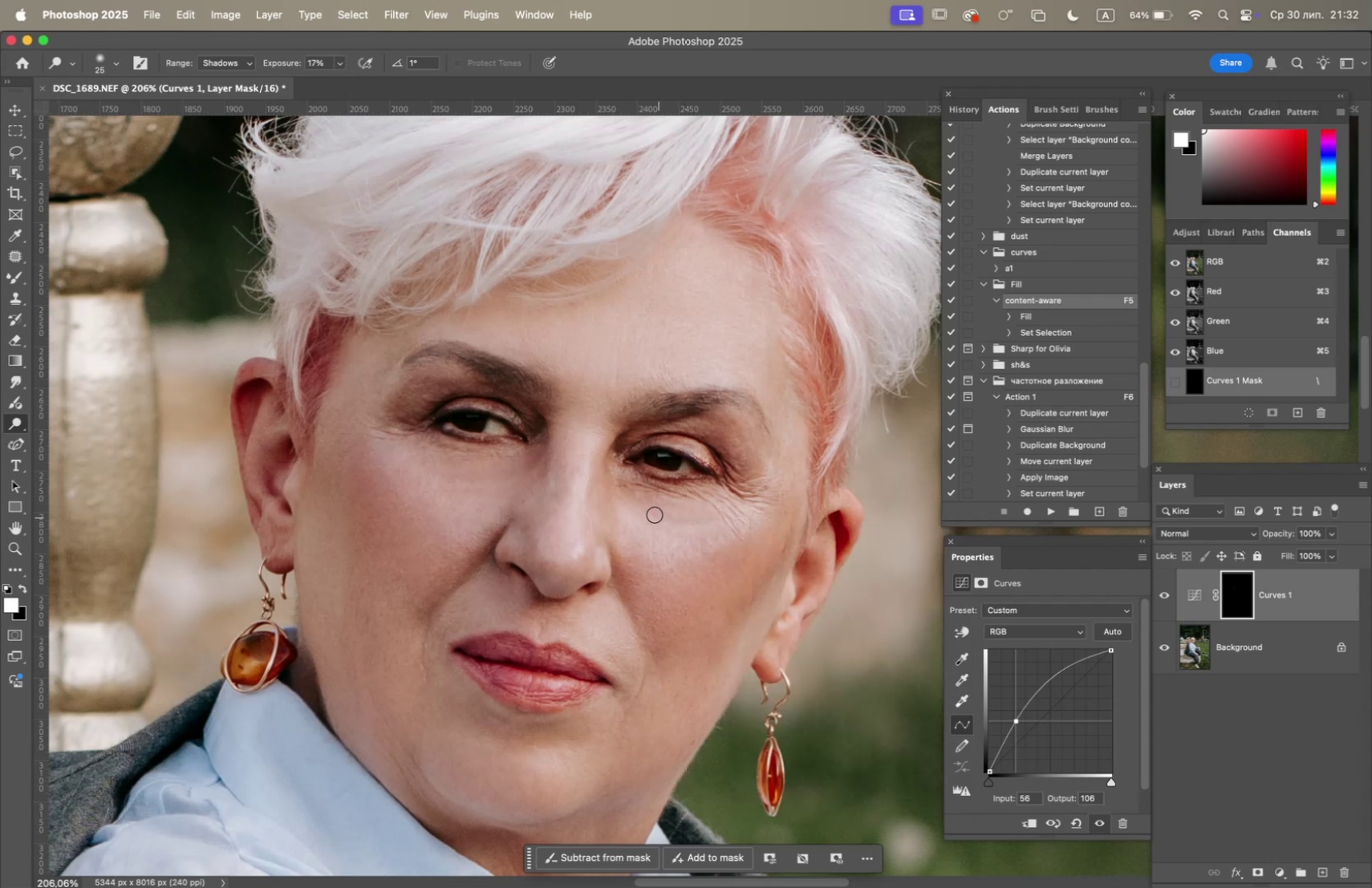 
left_click_drag(start_coordinate=[653, 513], to_coordinate=[704, 517])
 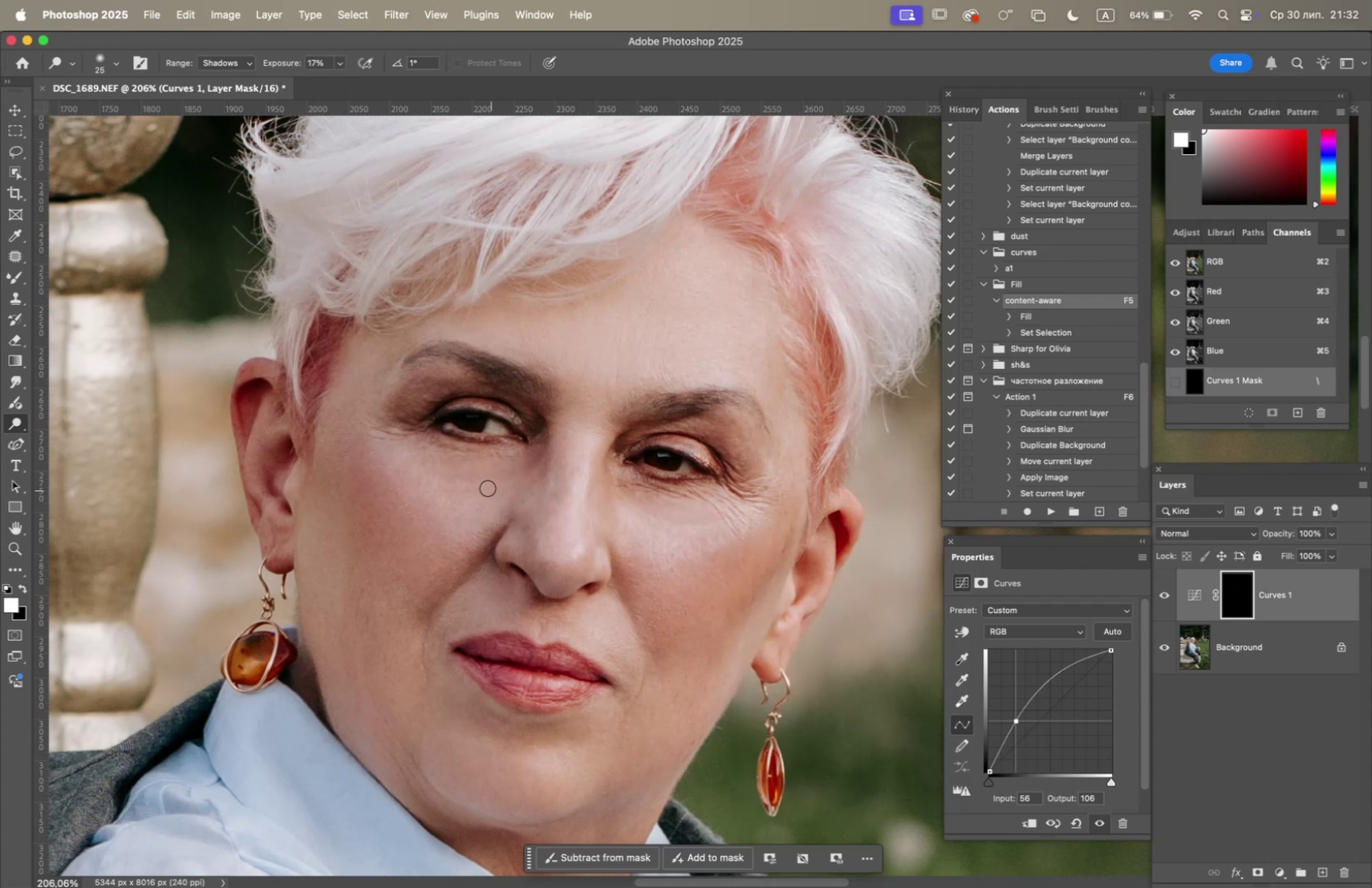 
left_click_drag(start_coordinate=[473, 480], to_coordinate=[511, 472])
 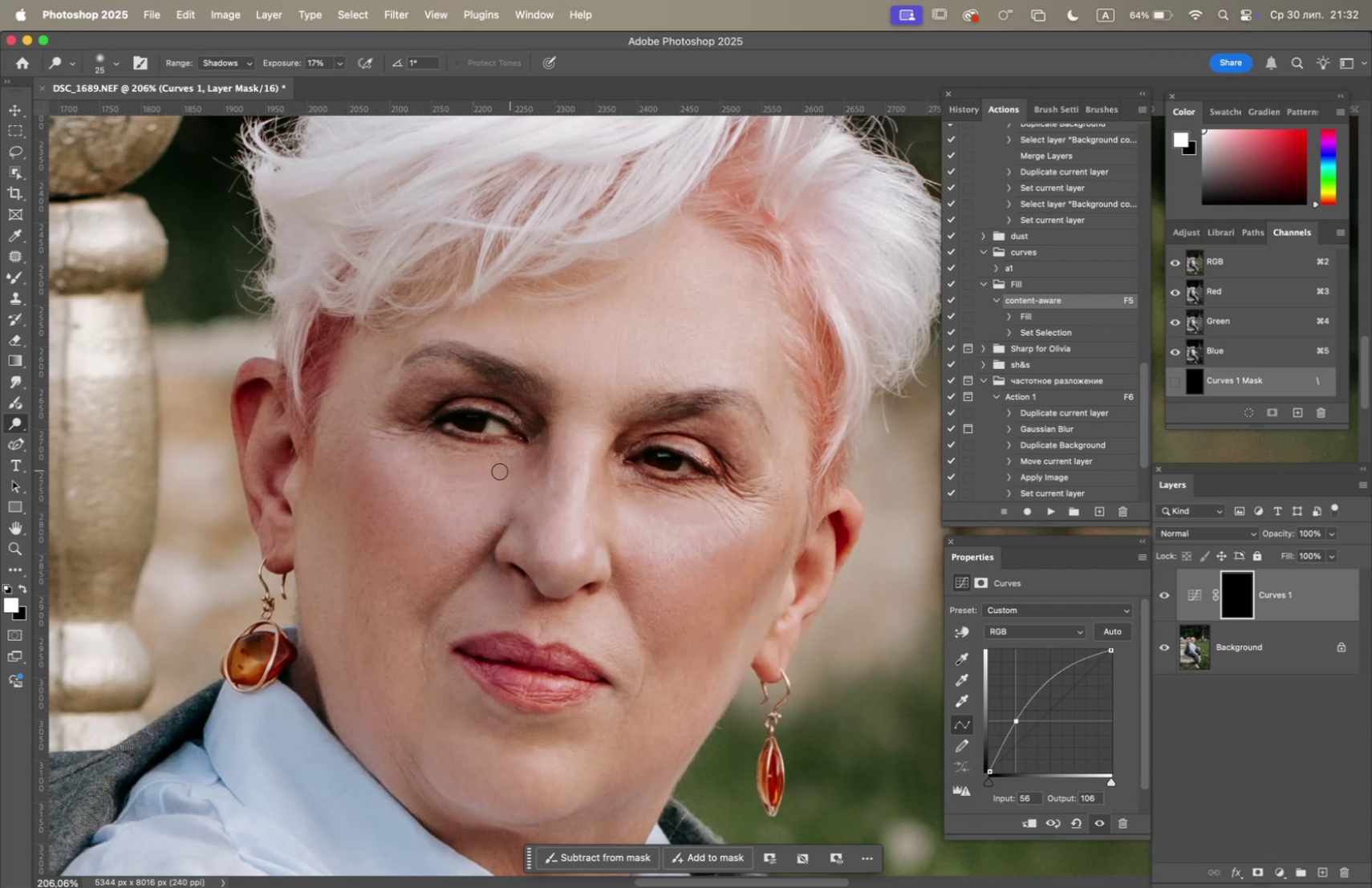 
left_click_drag(start_coordinate=[478, 475], to_coordinate=[449, 474])
 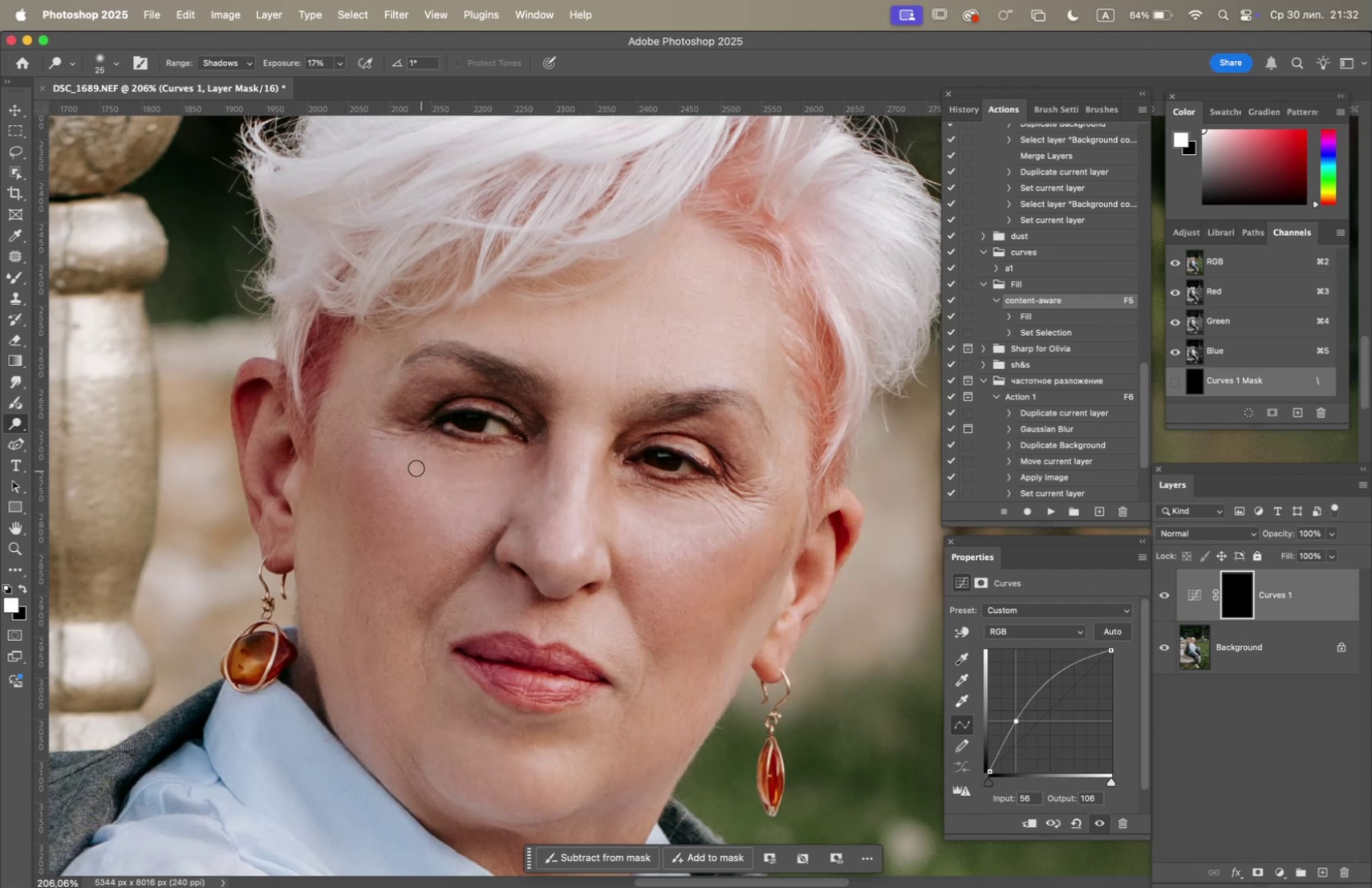 
left_click_drag(start_coordinate=[409, 461], to_coordinate=[407, 471])
 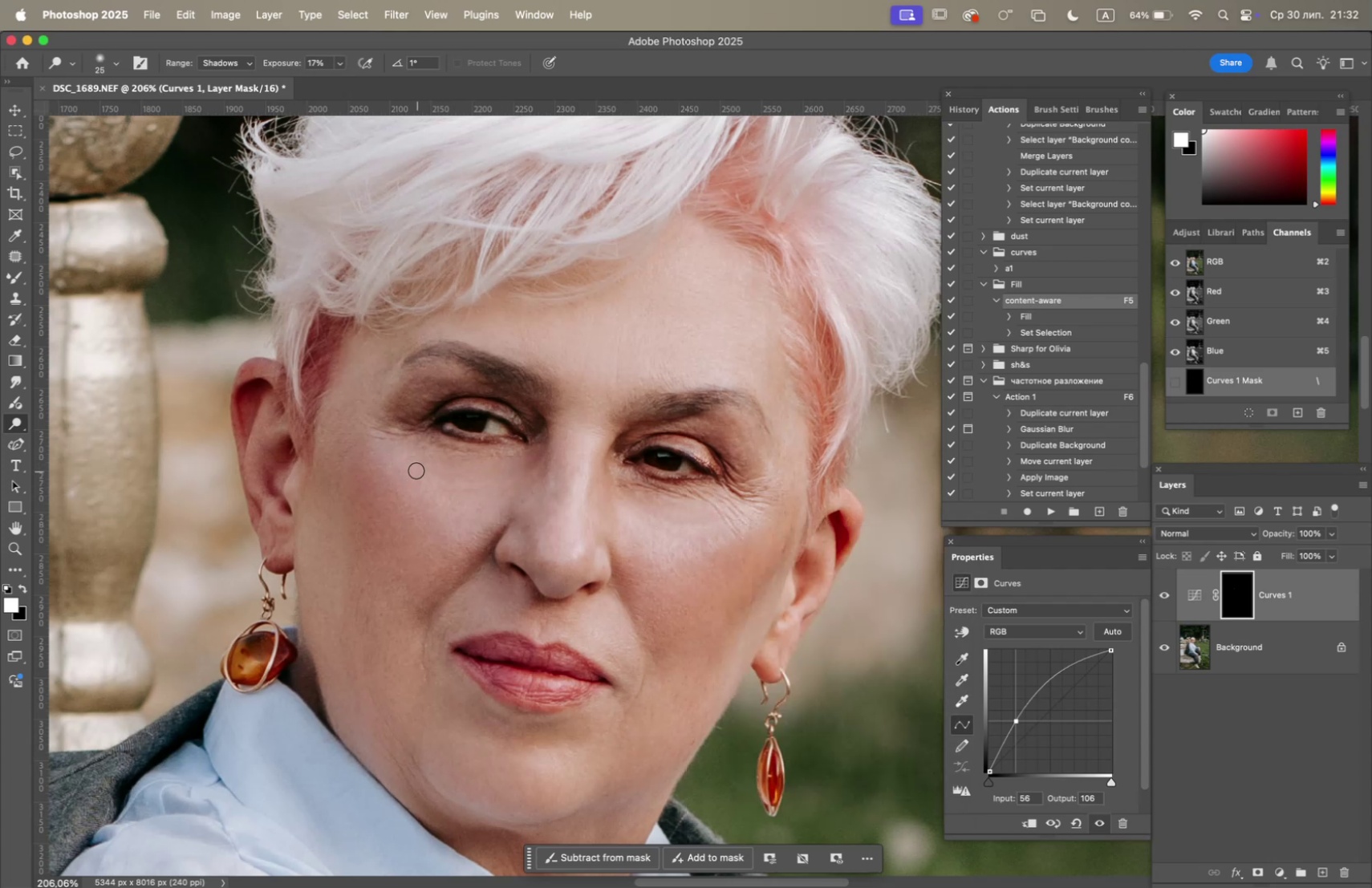 
left_click_drag(start_coordinate=[406, 464], to_coordinate=[400, 468])
 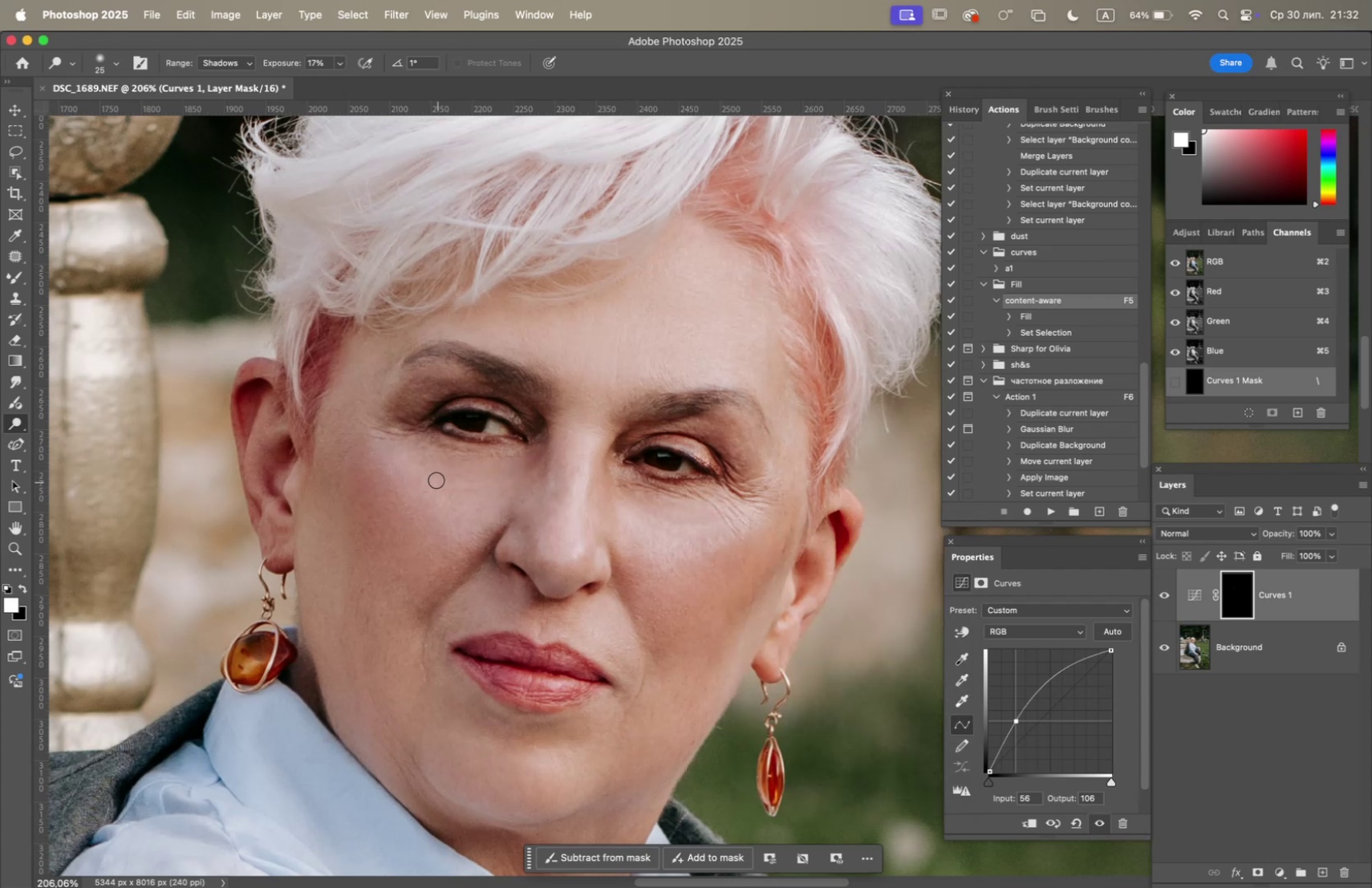 
left_click_drag(start_coordinate=[435, 479], to_coordinate=[434, 487])
 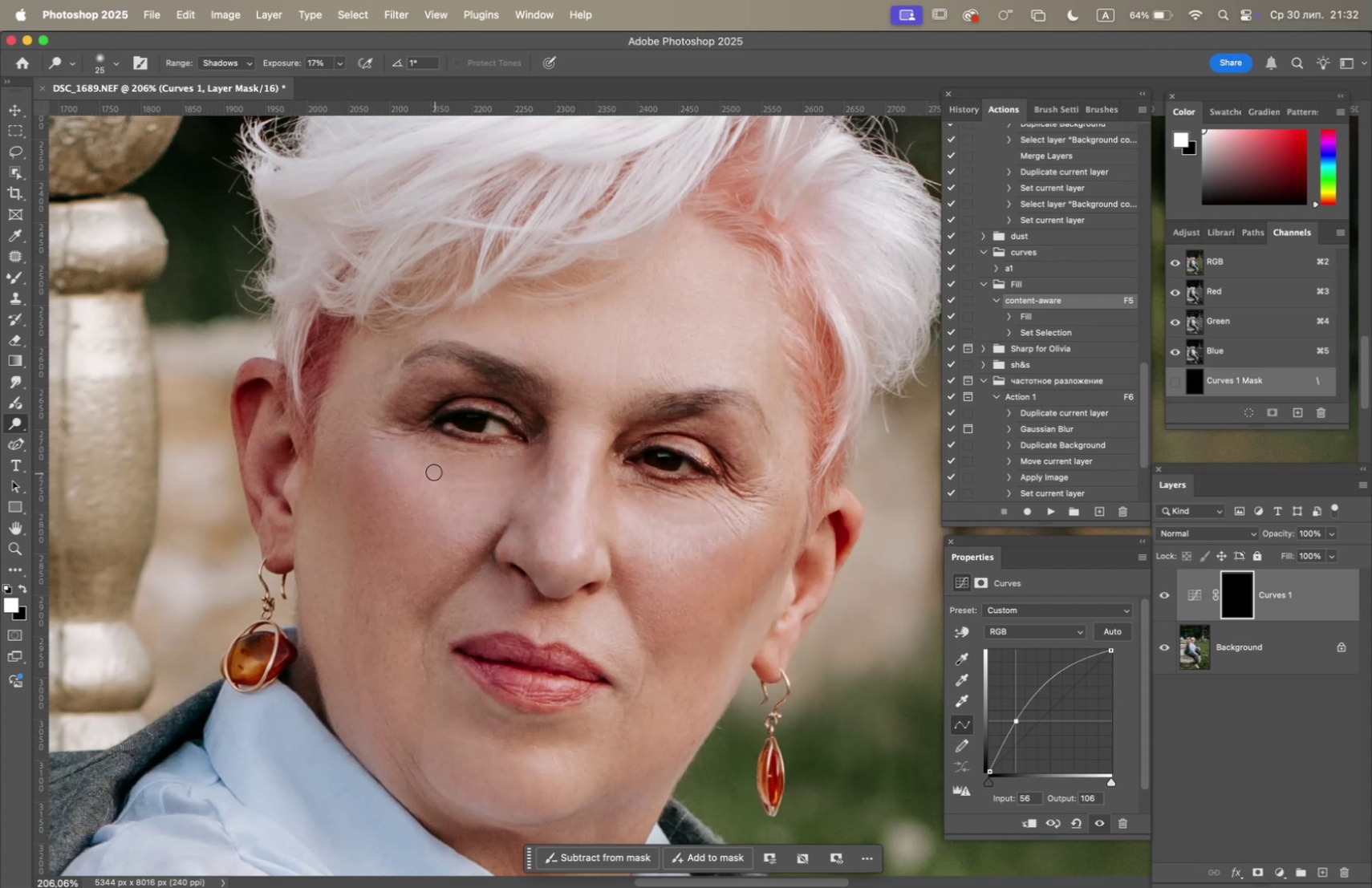 
left_click_drag(start_coordinate=[428, 469], to_coordinate=[426, 464])
 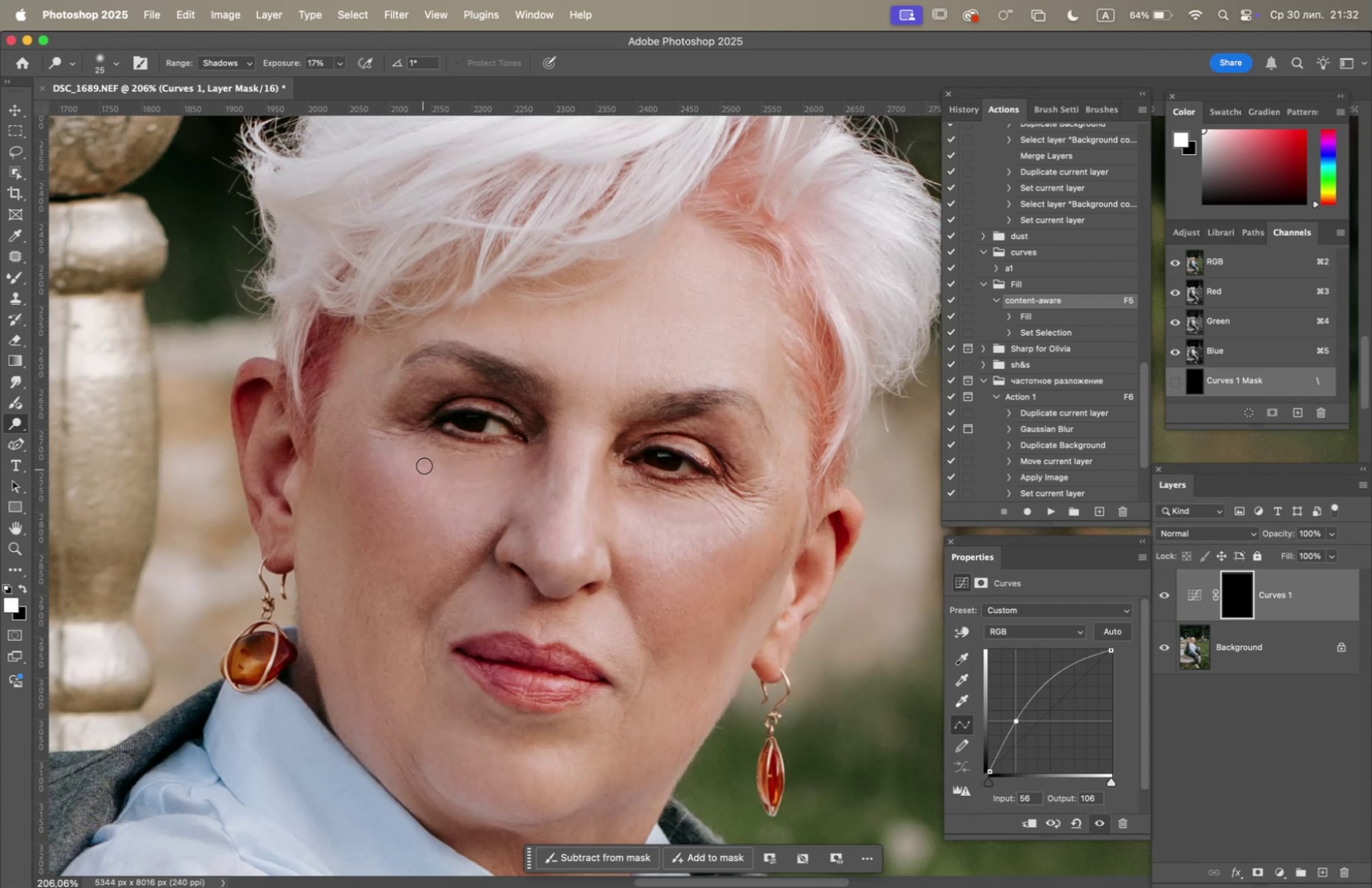 
left_click_drag(start_coordinate=[428, 461], to_coordinate=[449, 480])
 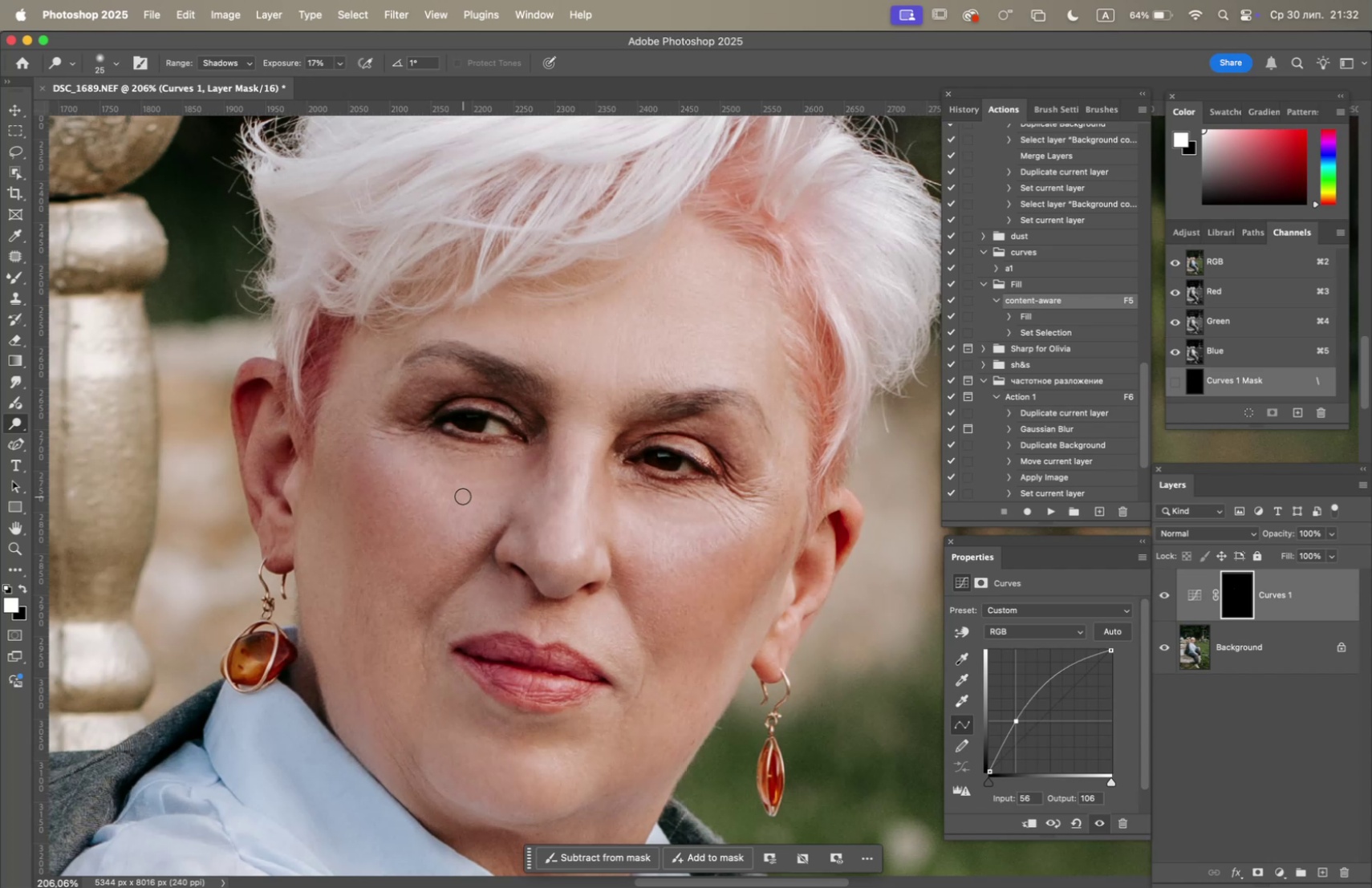 
left_click_drag(start_coordinate=[463, 496], to_coordinate=[460, 477])
 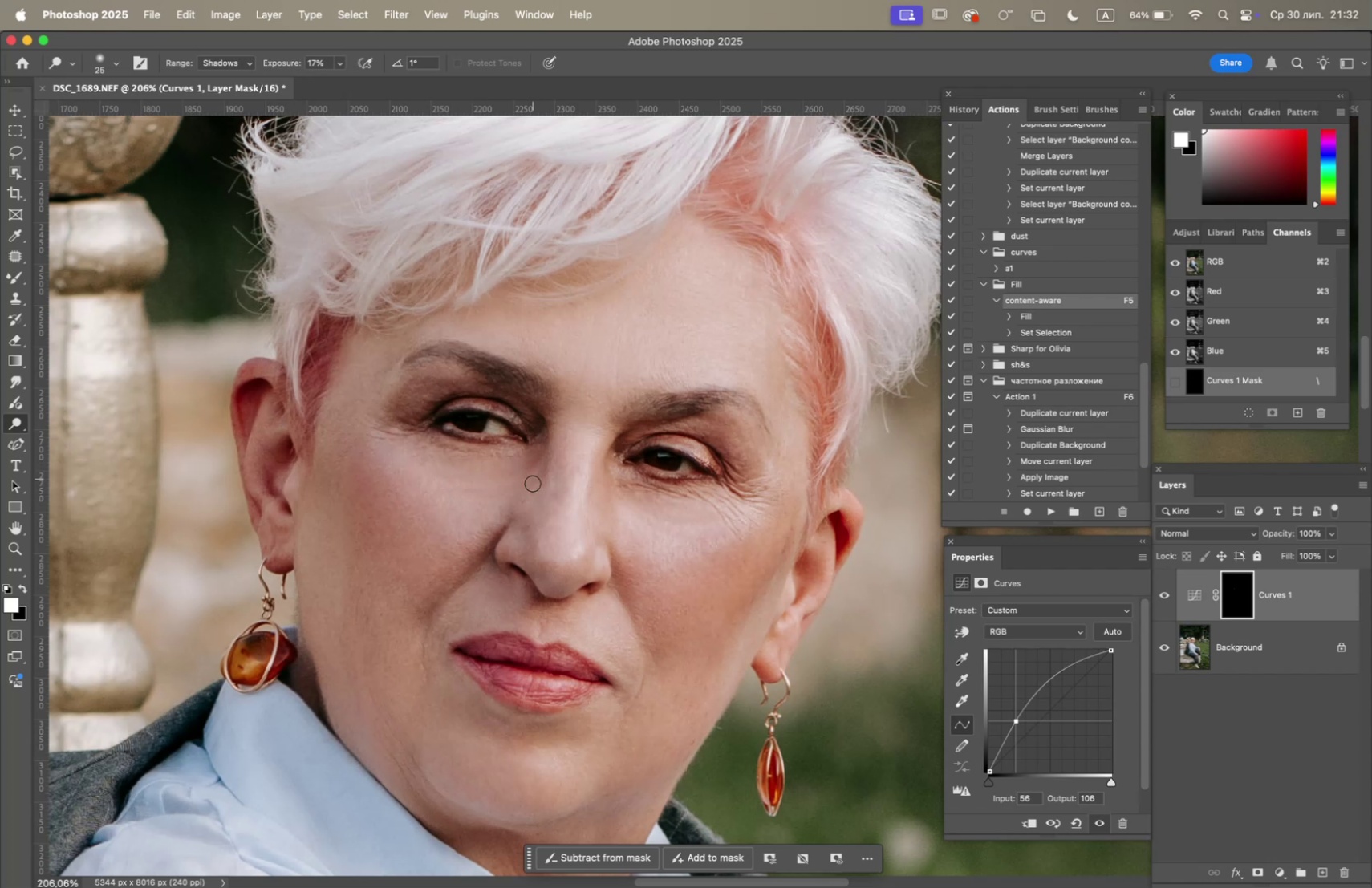 
hold_key(key=OptionLeft, duration=1.97)
scroll: coordinate [508, 479], scroll_direction: down, amount: 3.0
 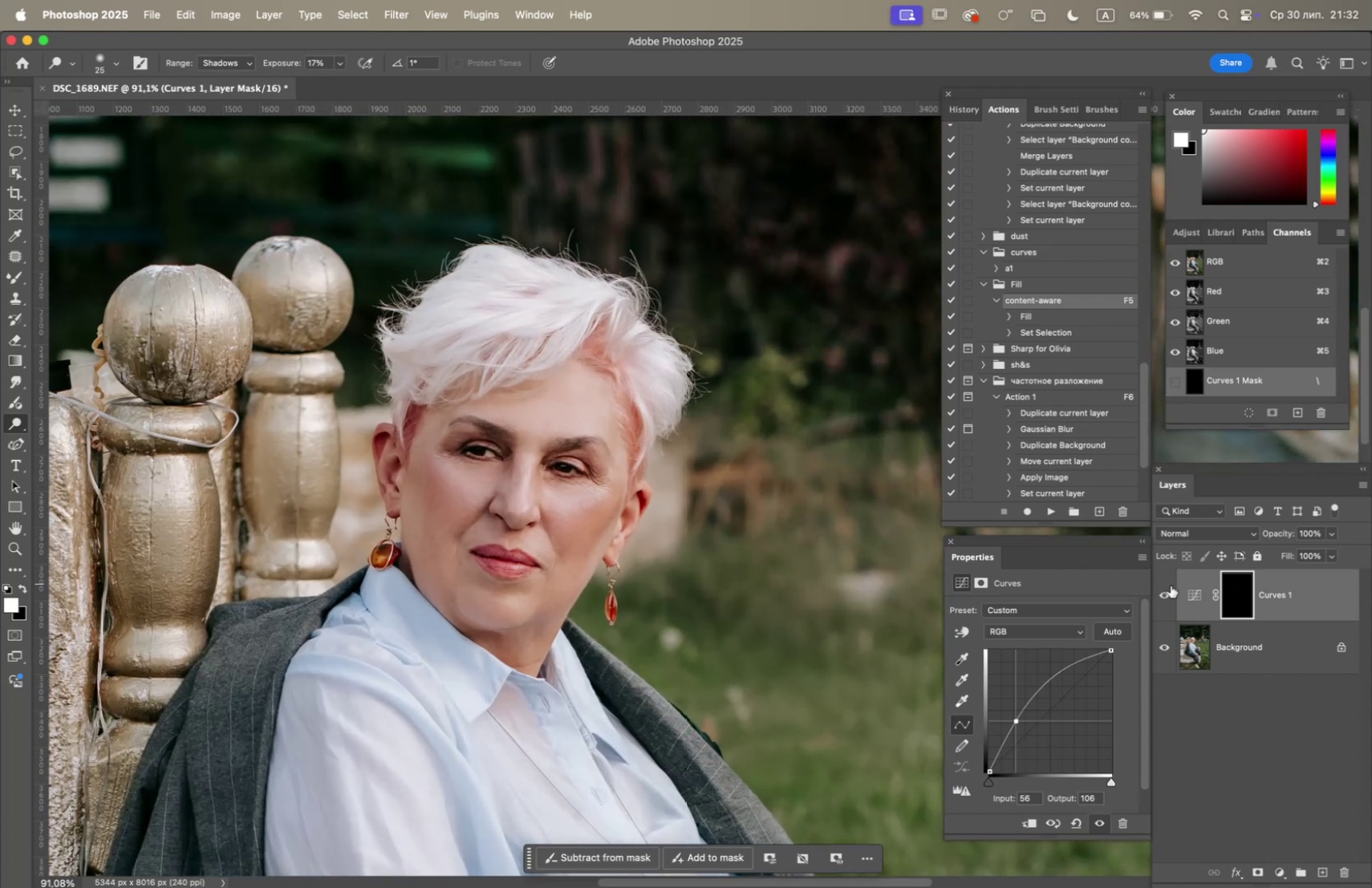 
left_click([1159, 590])
 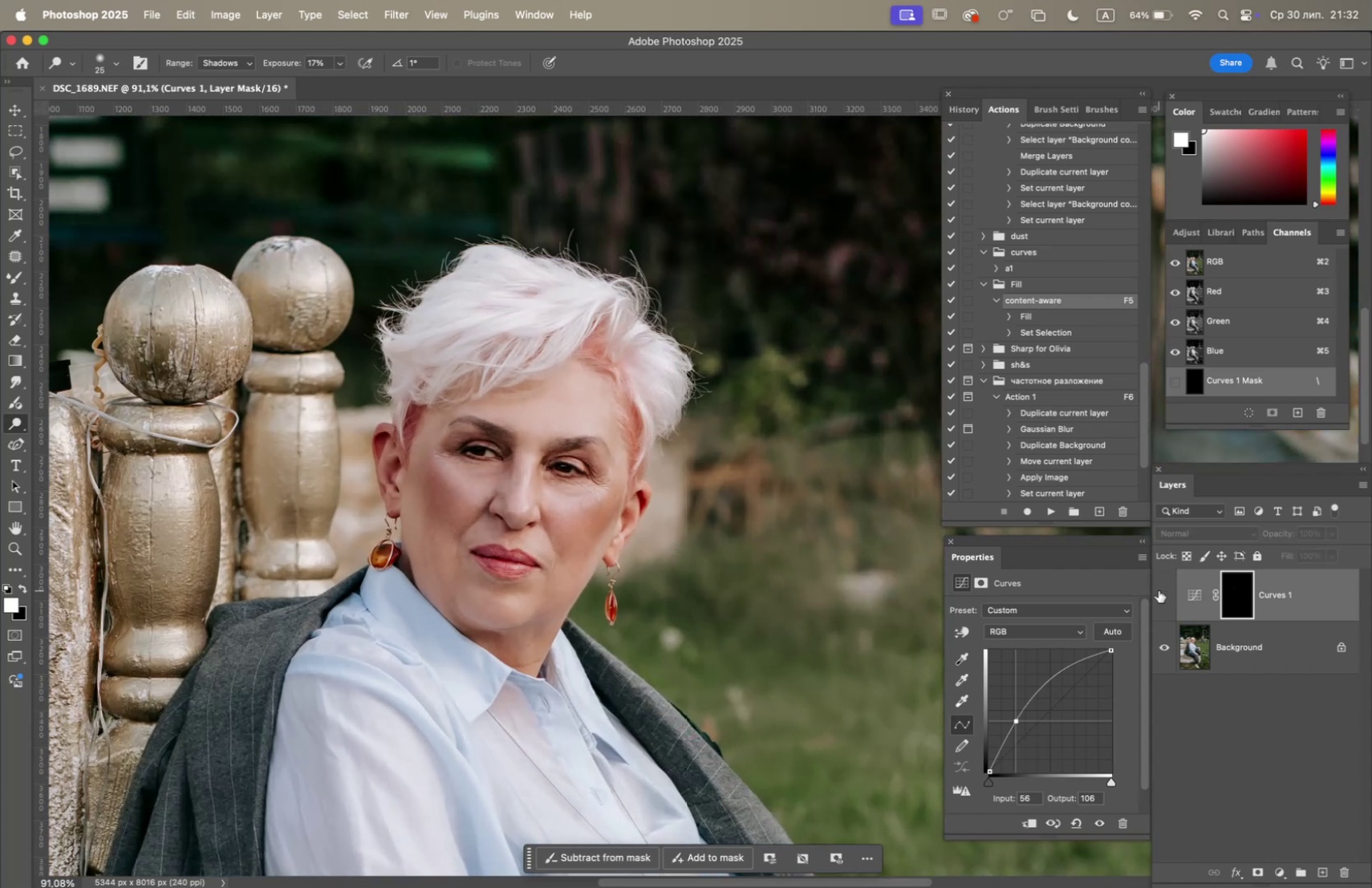 
left_click([1159, 589])
 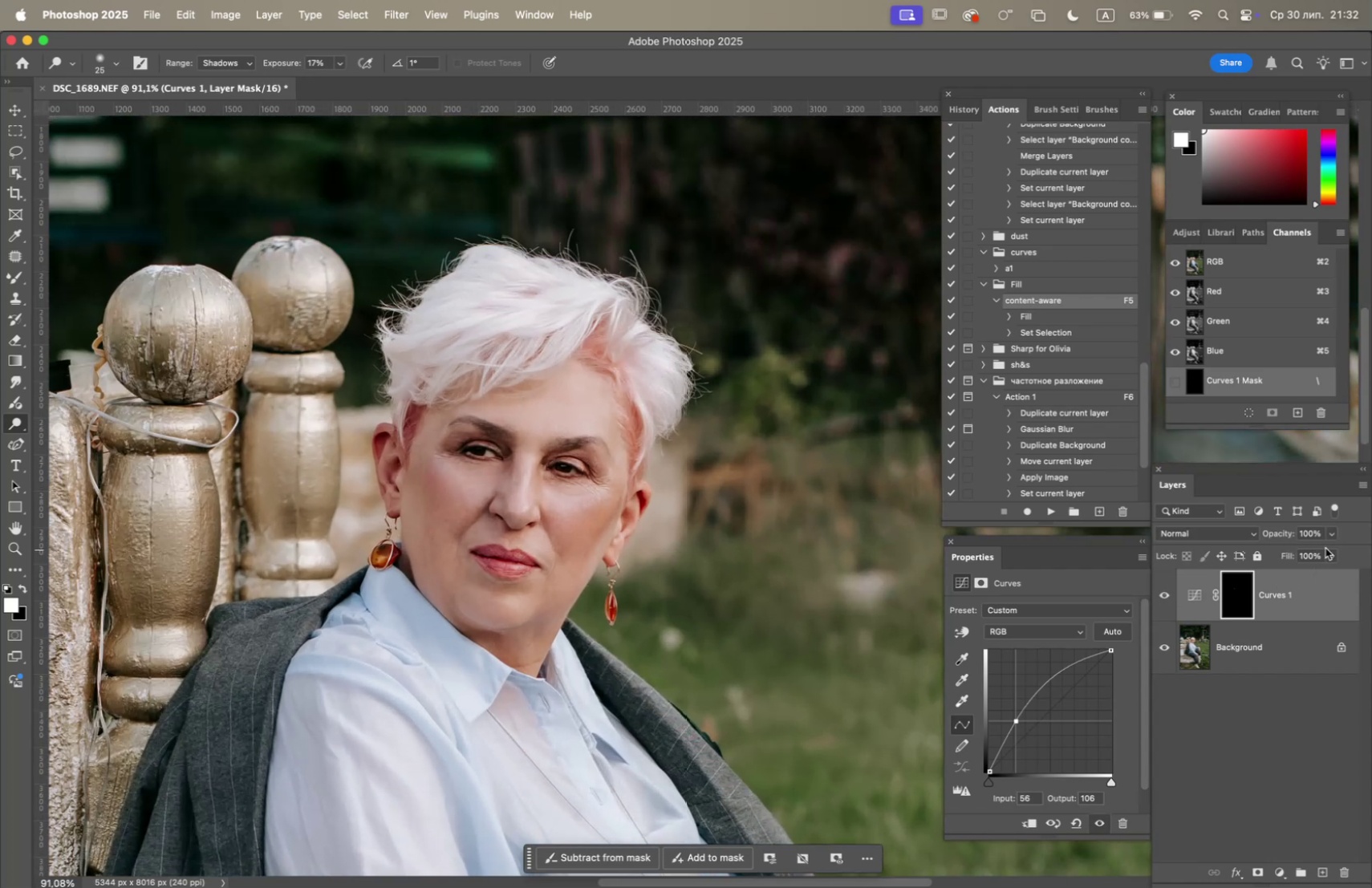 
left_click([1327, 534])
 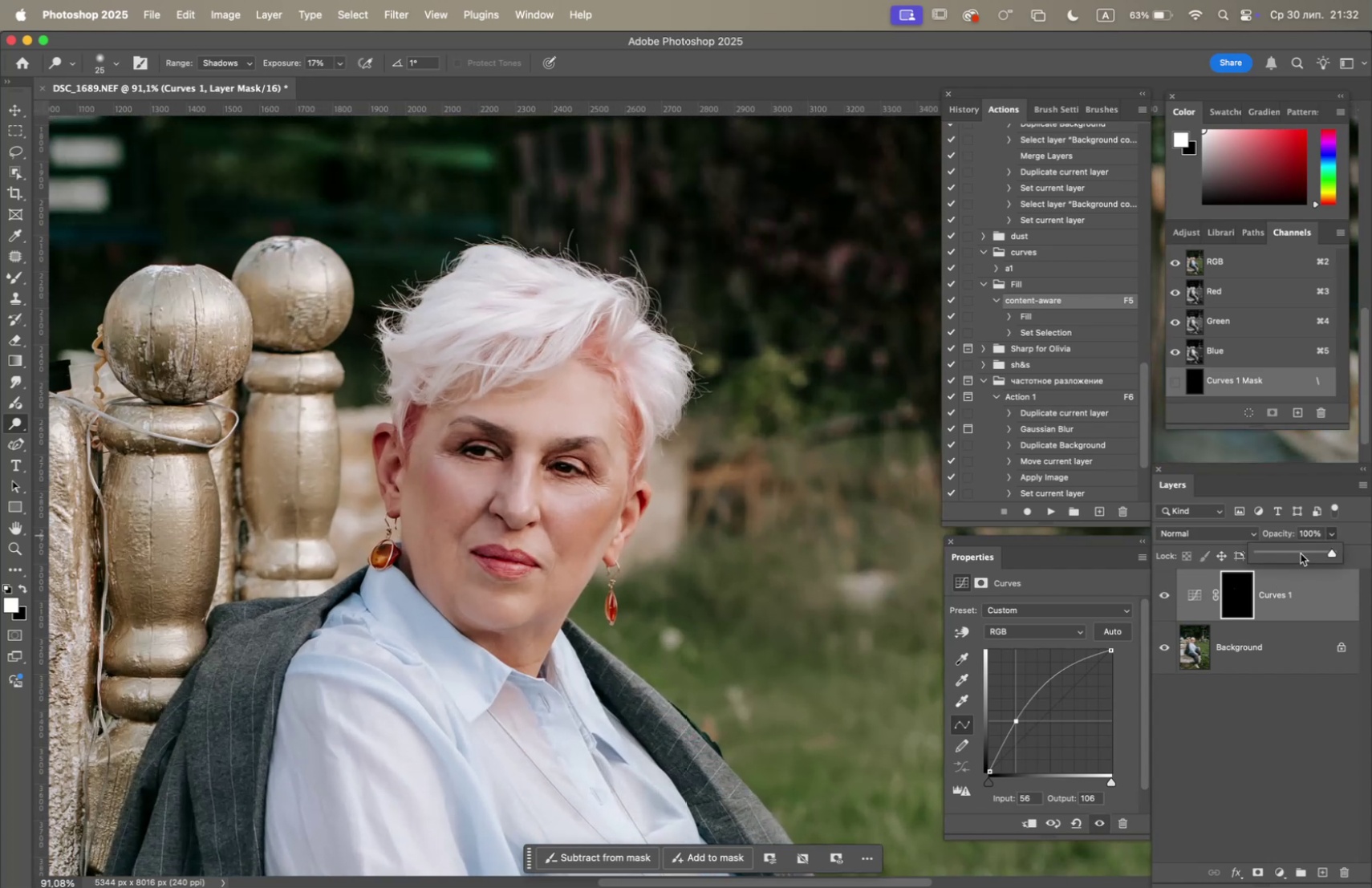 
left_click([1301, 553])
 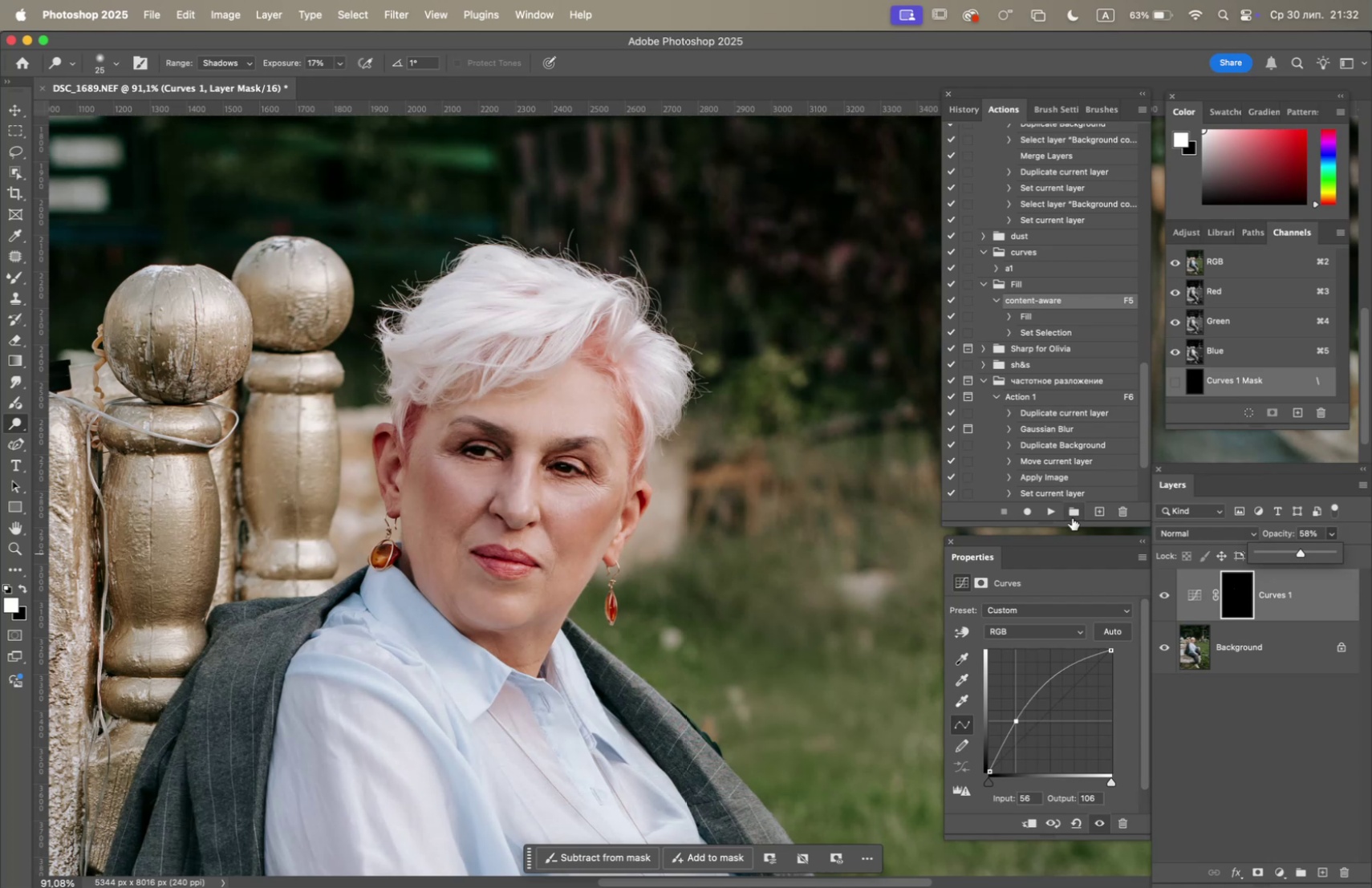 
hold_key(key=OptionLeft, duration=0.86)
scroll: coordinate [579, 550], scroll_direction: down, amount: 4.0
 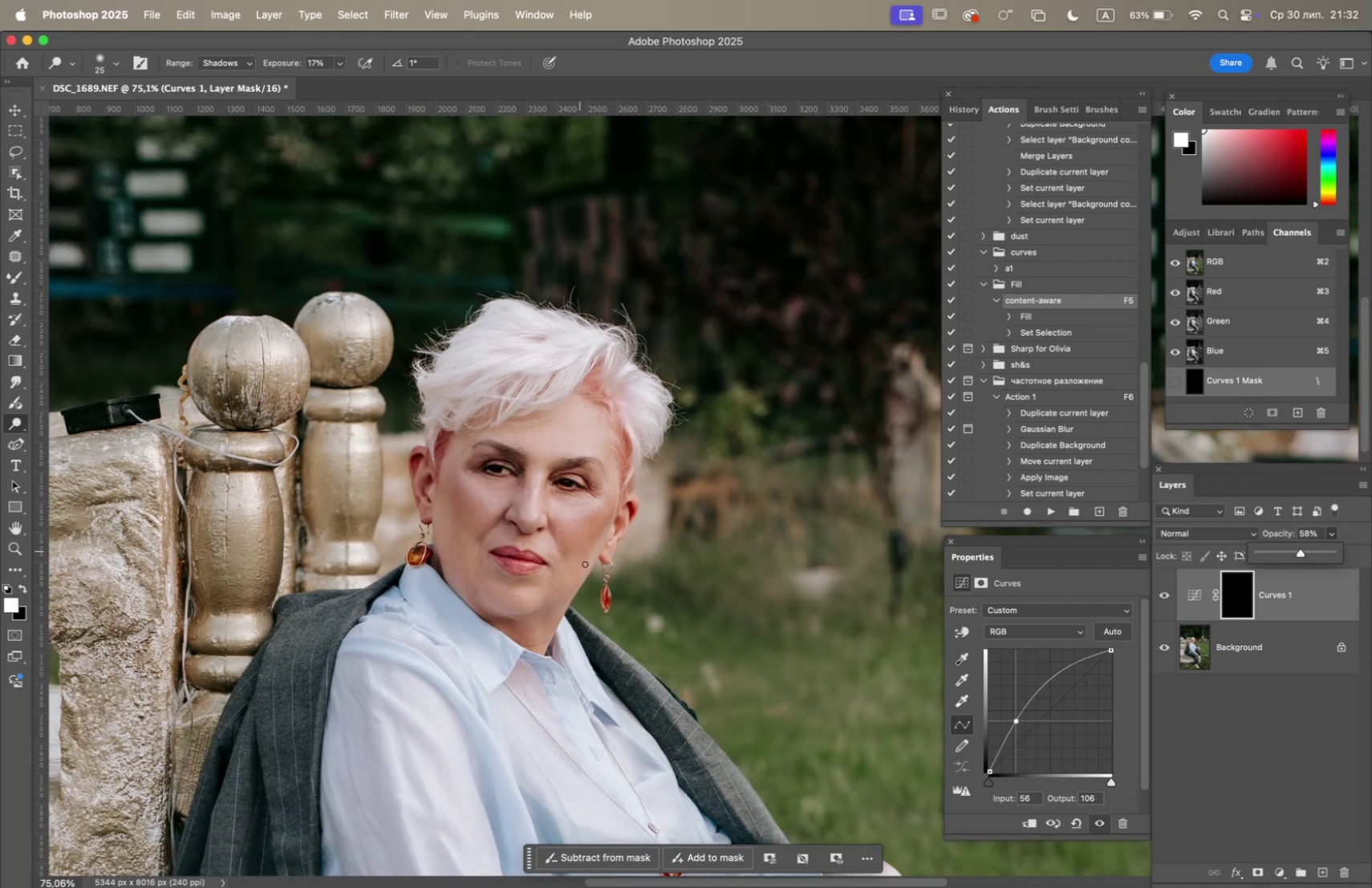 
hold_key(key=Space, duration=0.57)
 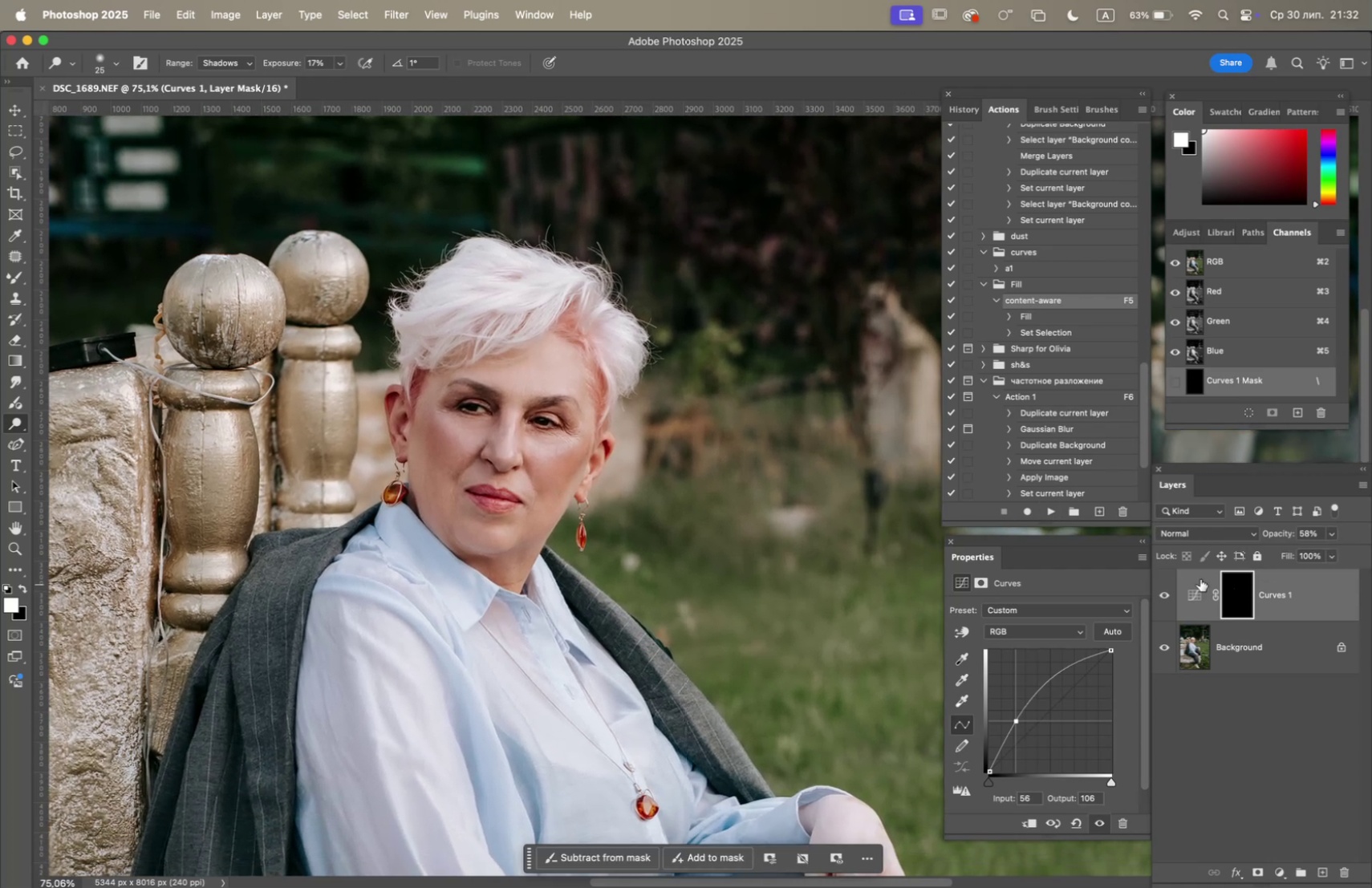 
left_click_drag(start_coordinate=[583, 560], to_coordinate=[559, 499])
 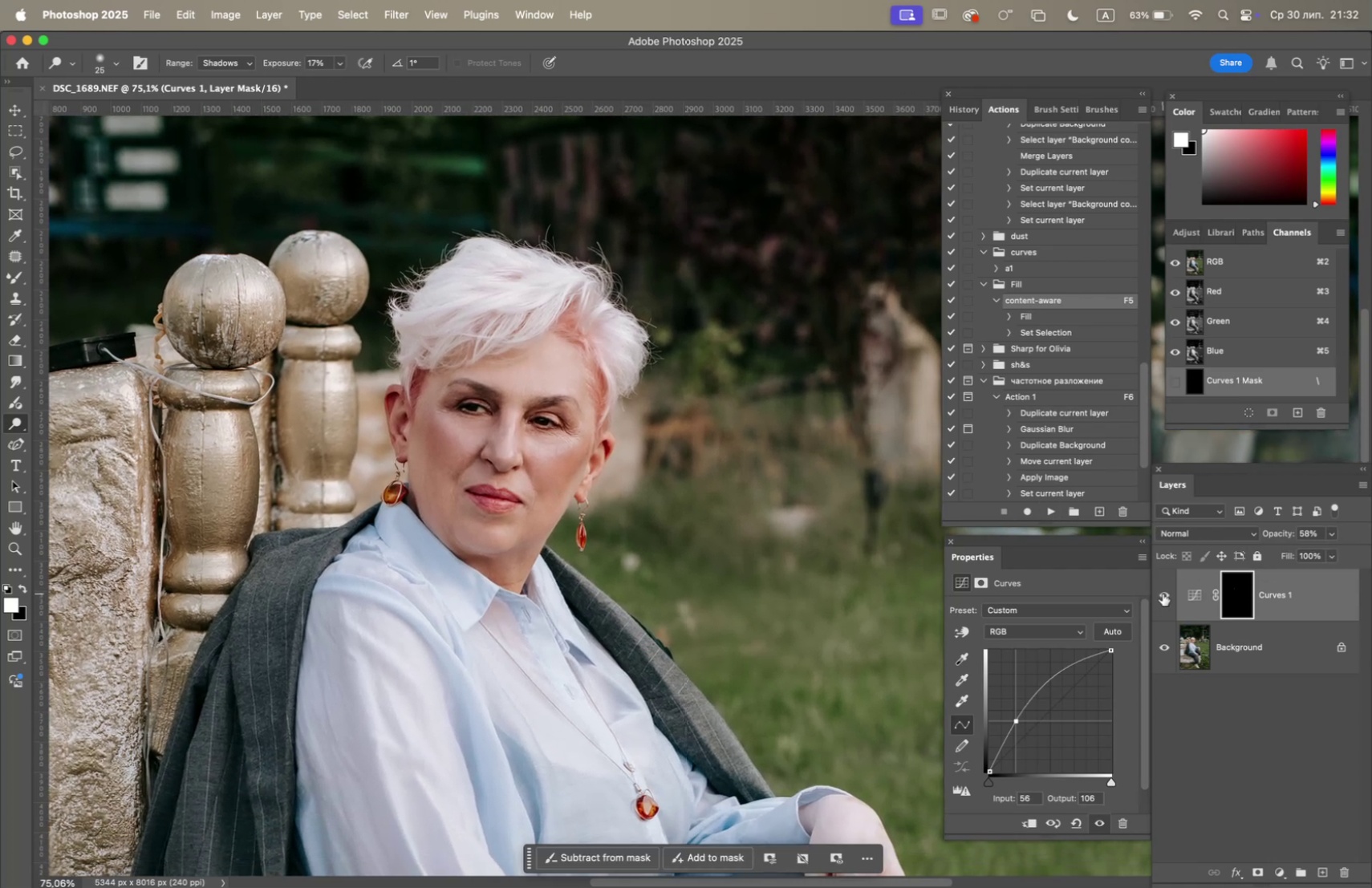 
double_click([1163, 592])
 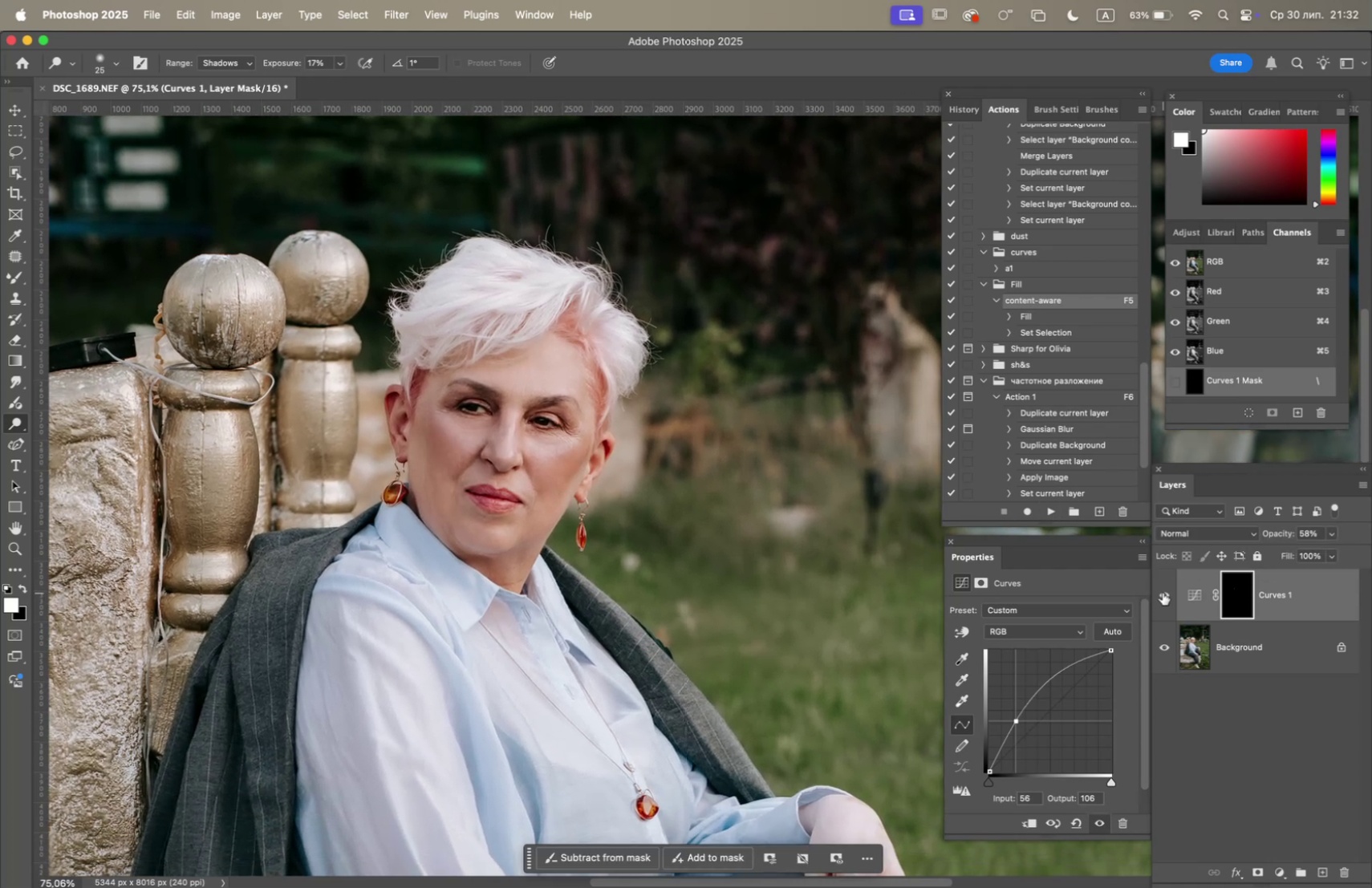 
left_click([1163, 592])
 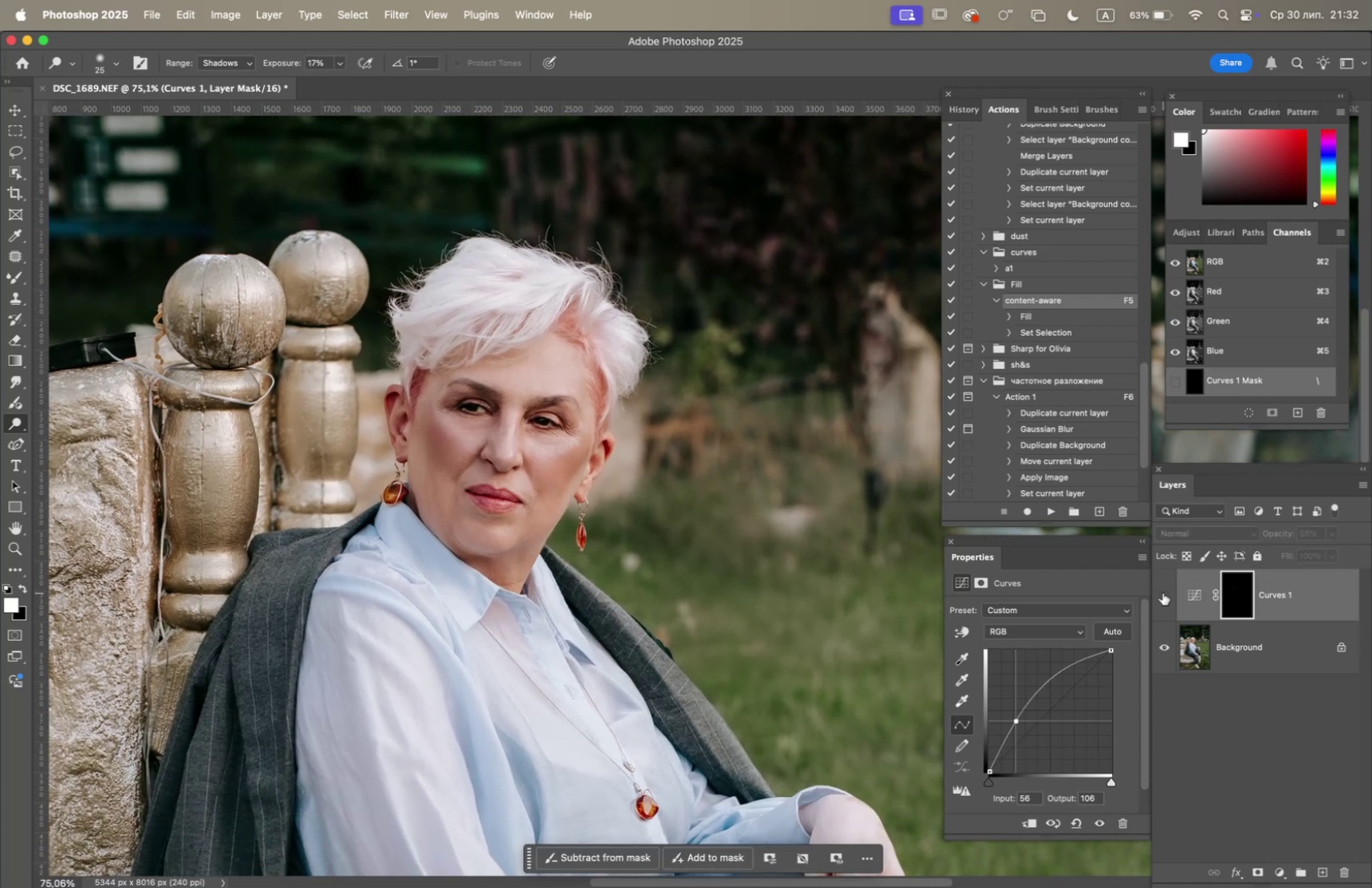 
left_click([1163, 592])
 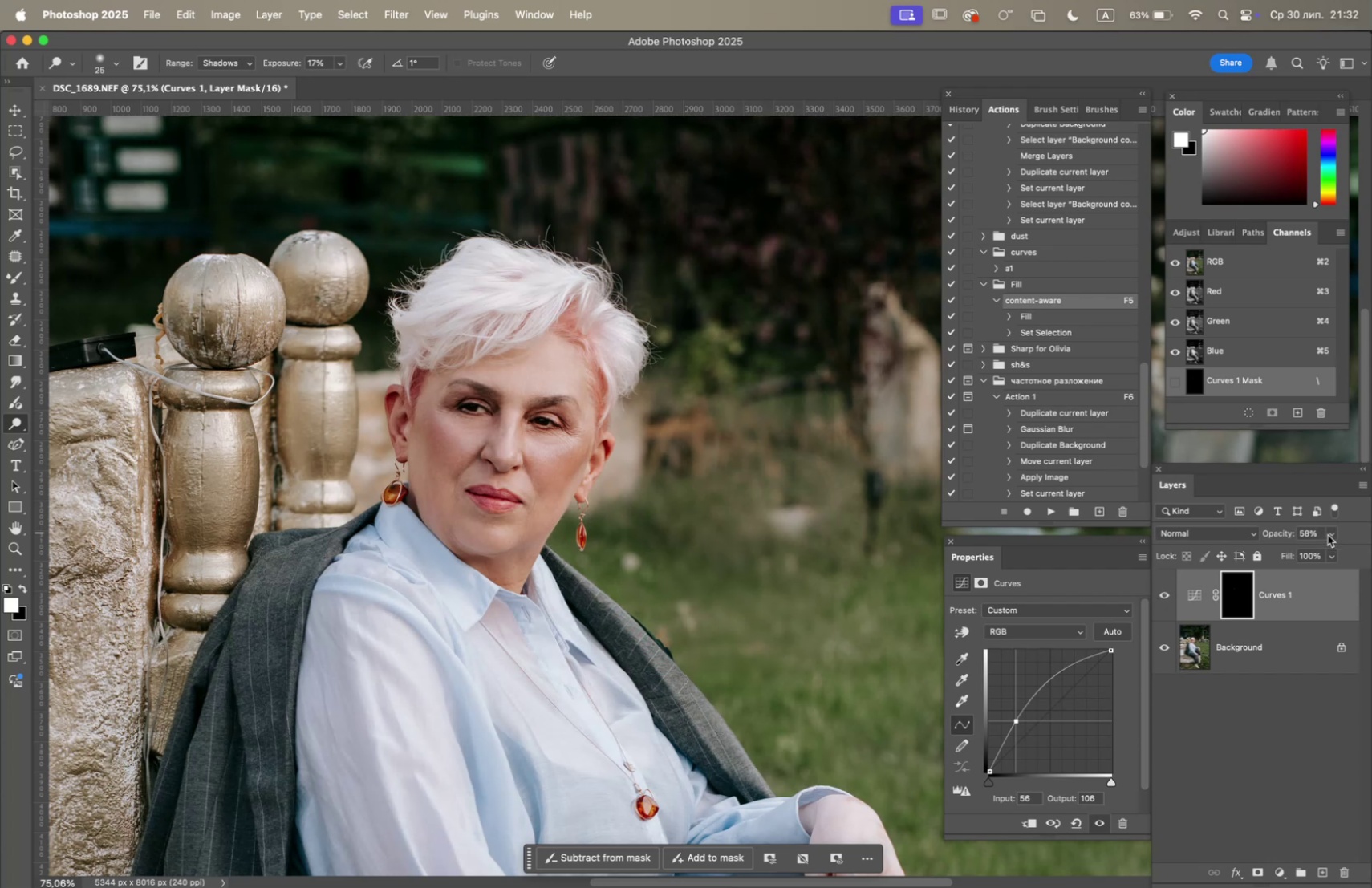 
left_click([1339, 551])
 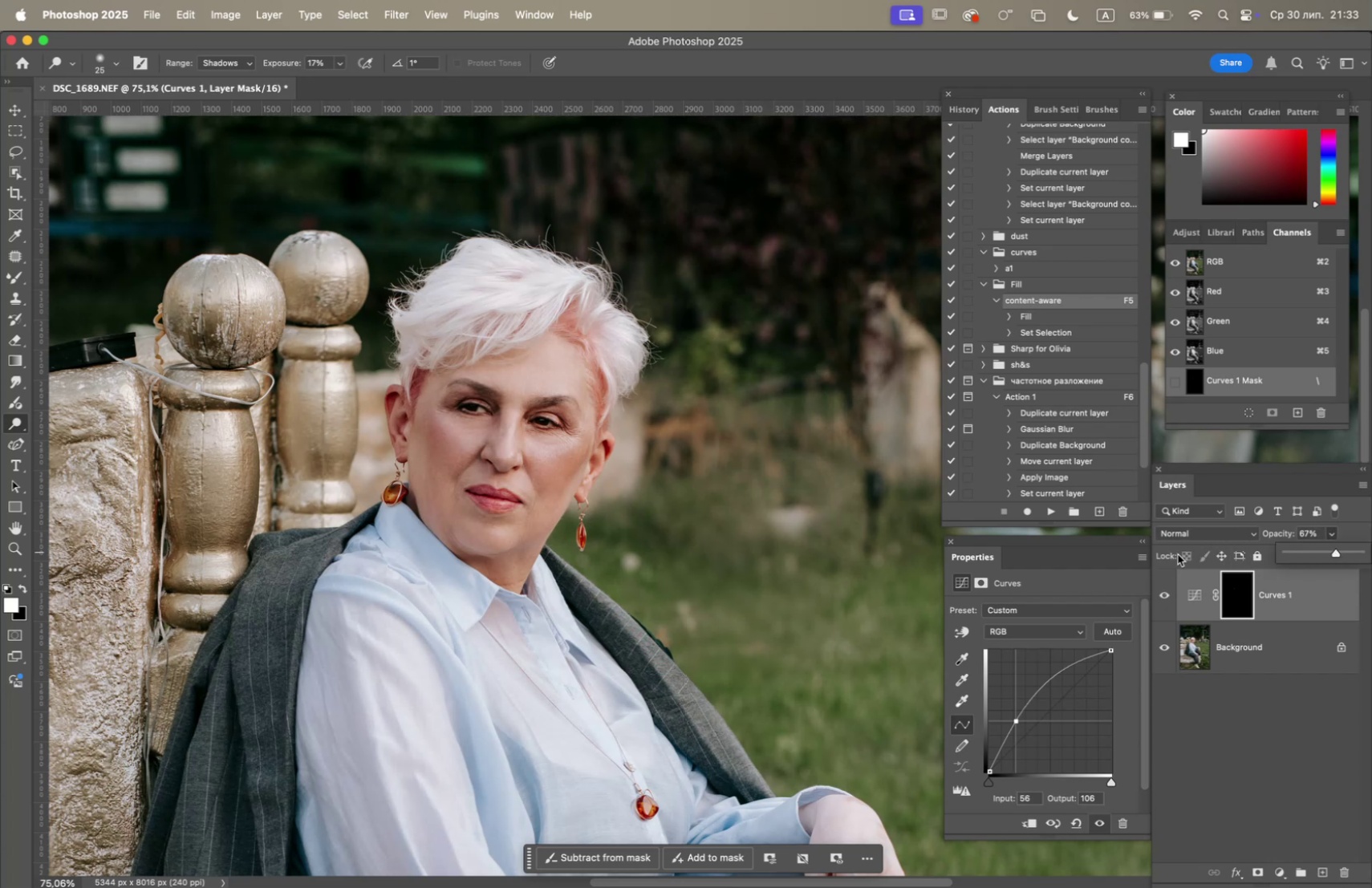 
wait(5.75)
 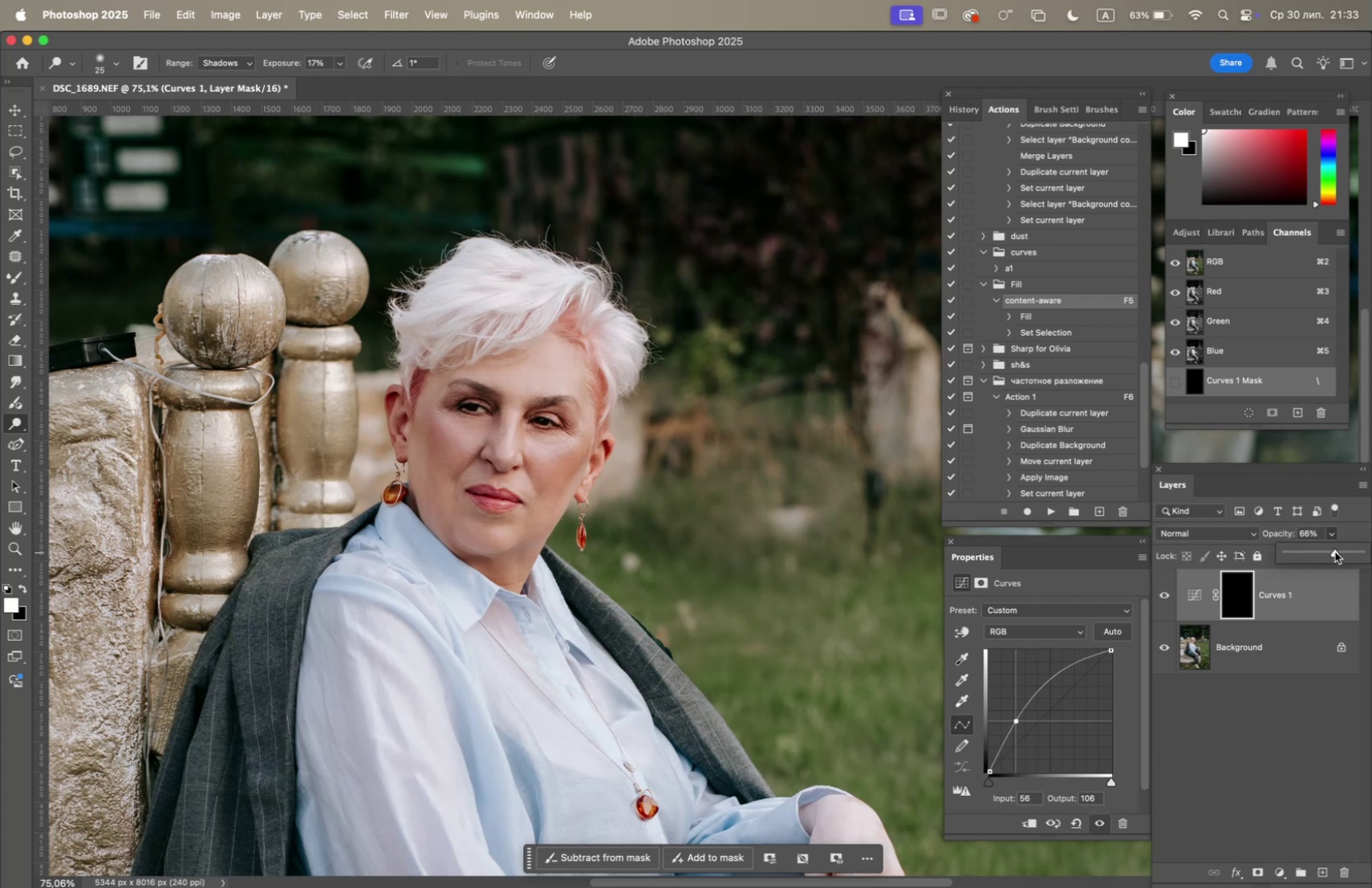 
double_click([1168, 594])
 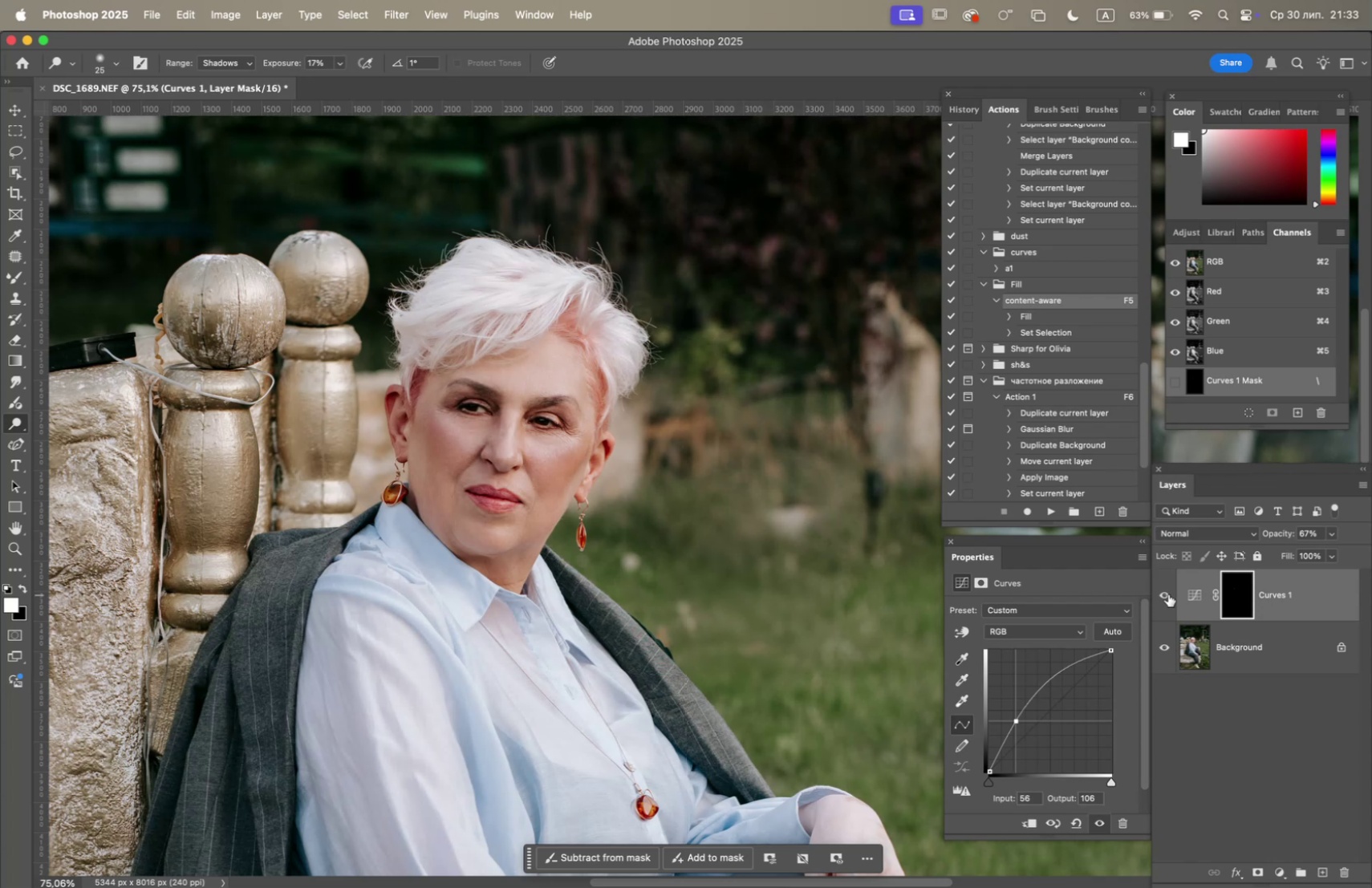 
left_click([1168, 594])
 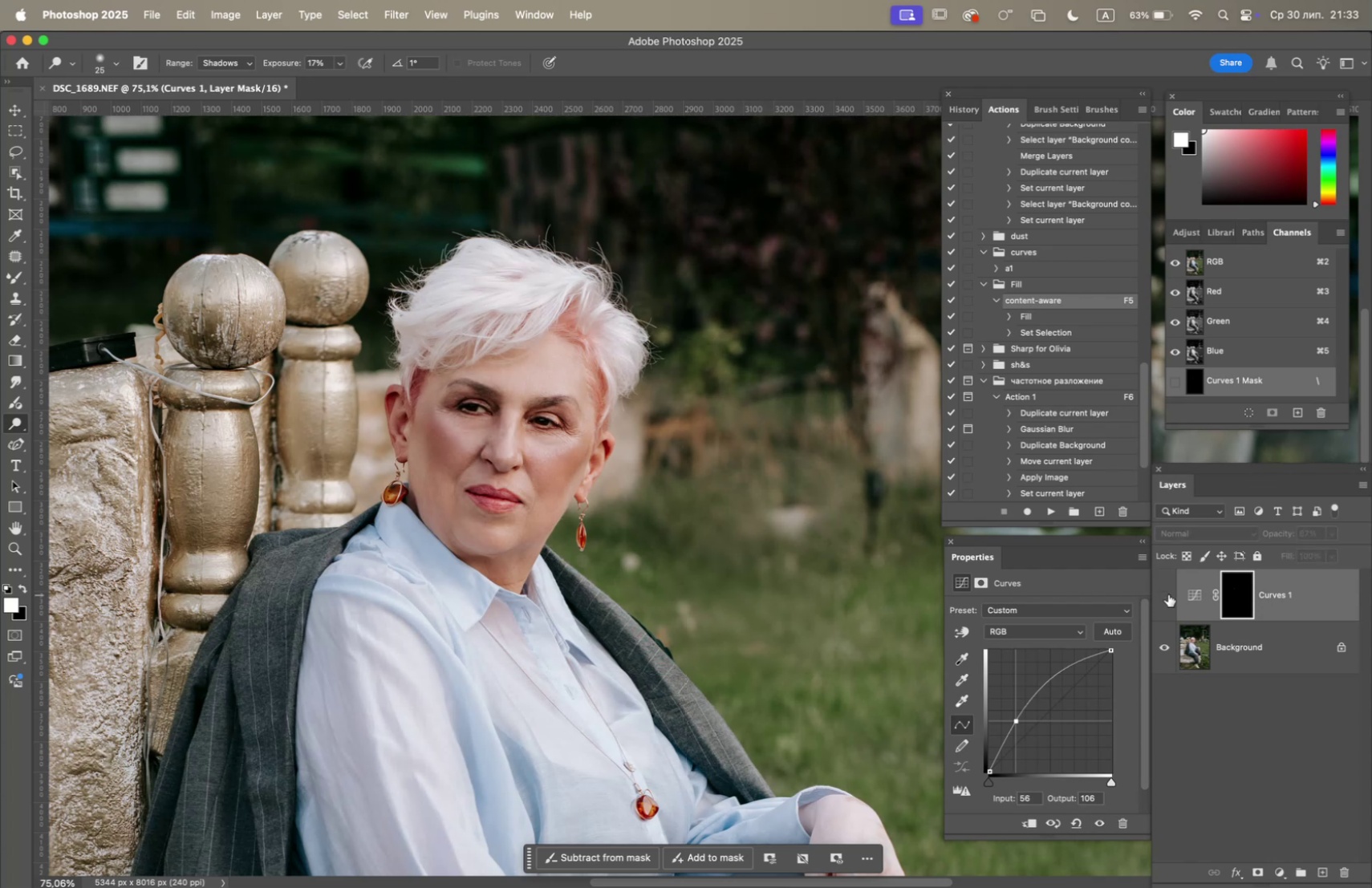 
left_click([1168, 594])
 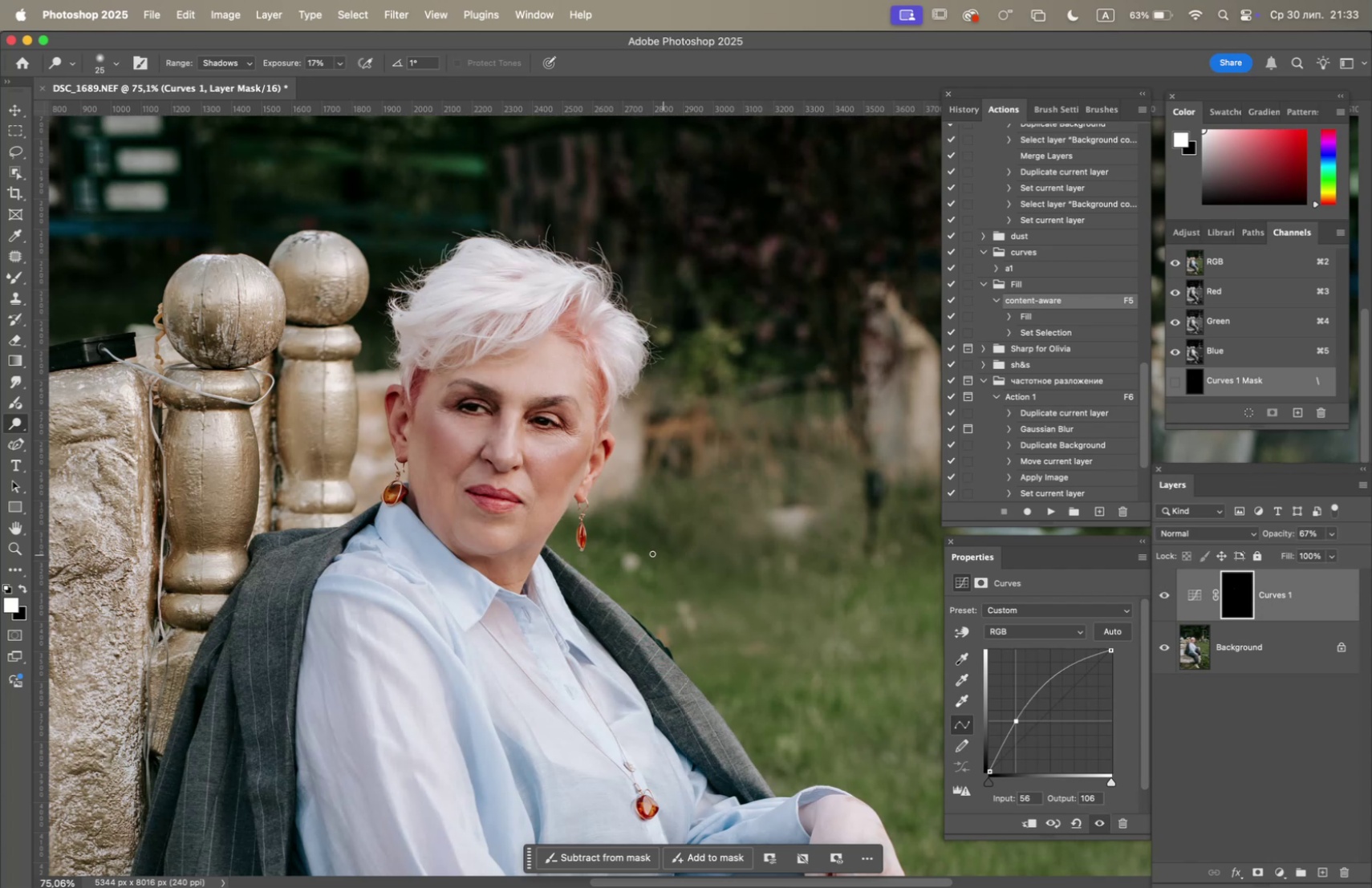 
hold_key(key=OptionLeft, duration=1.6)
scroll: coordinate [578, 527], scroll_direction: down, amount: 4.0
 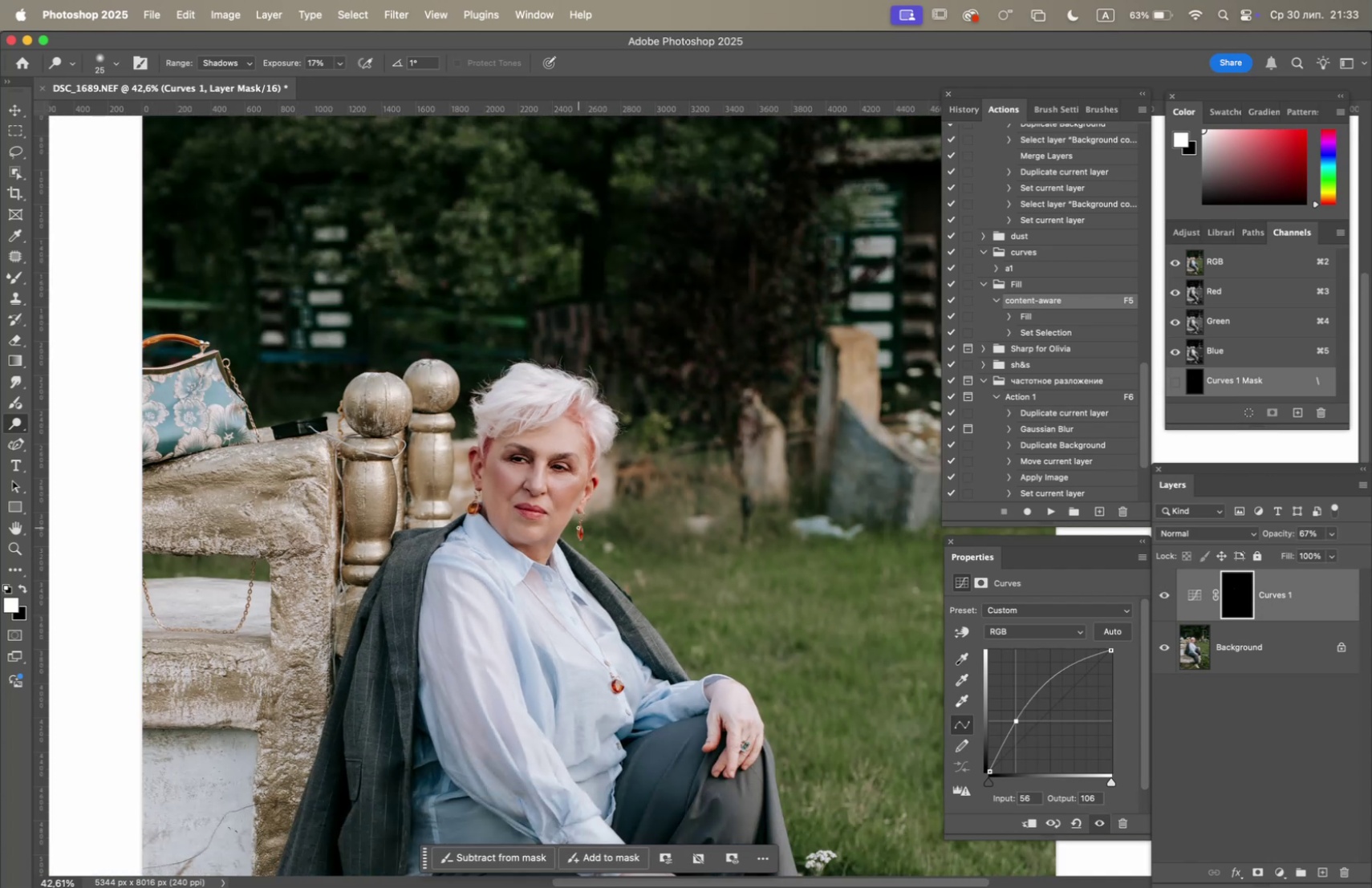 
scroll: coordinate [578, 527], scroll_direction: up, amount: 4.0
 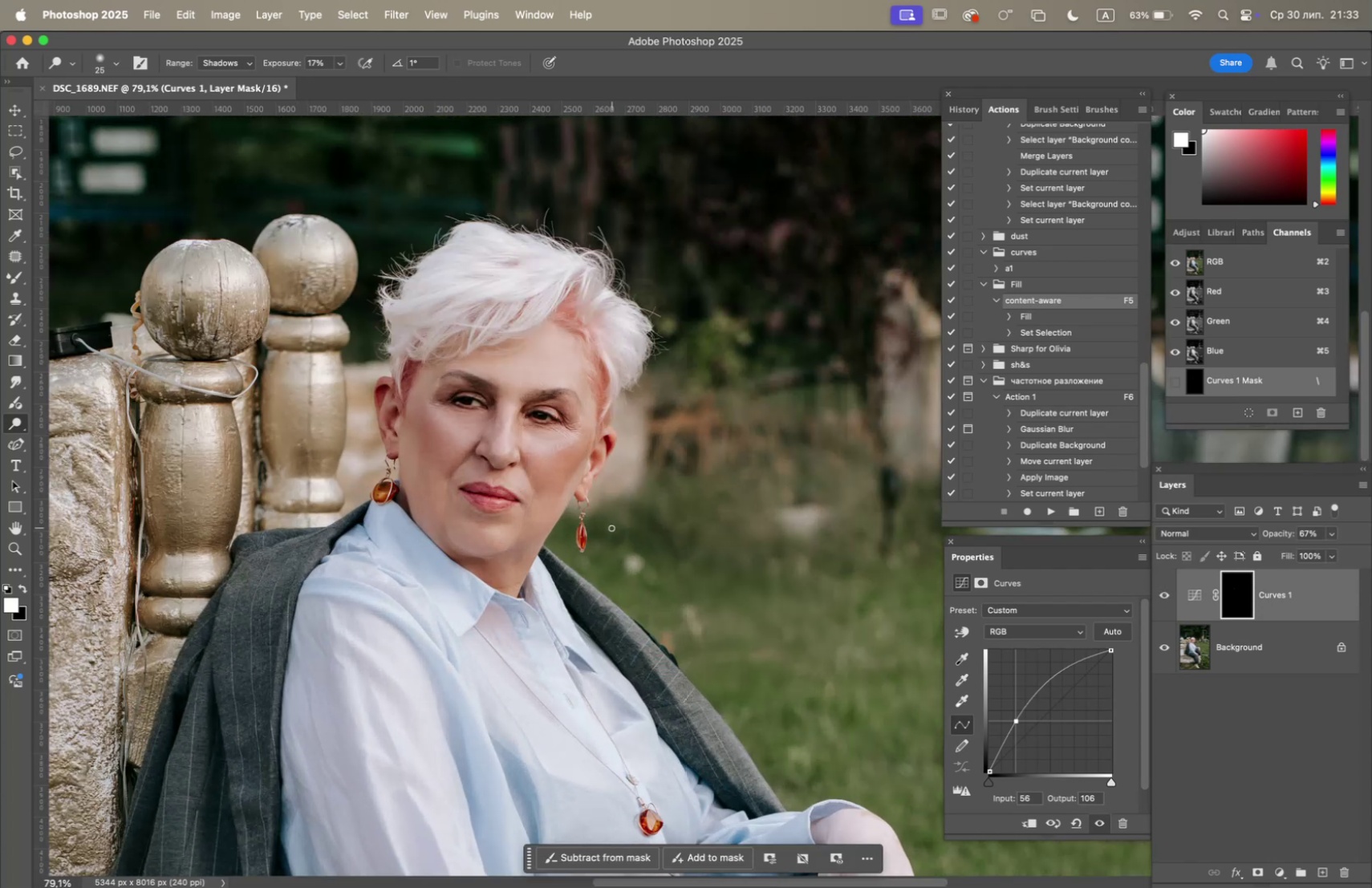 
wait(7.91)
 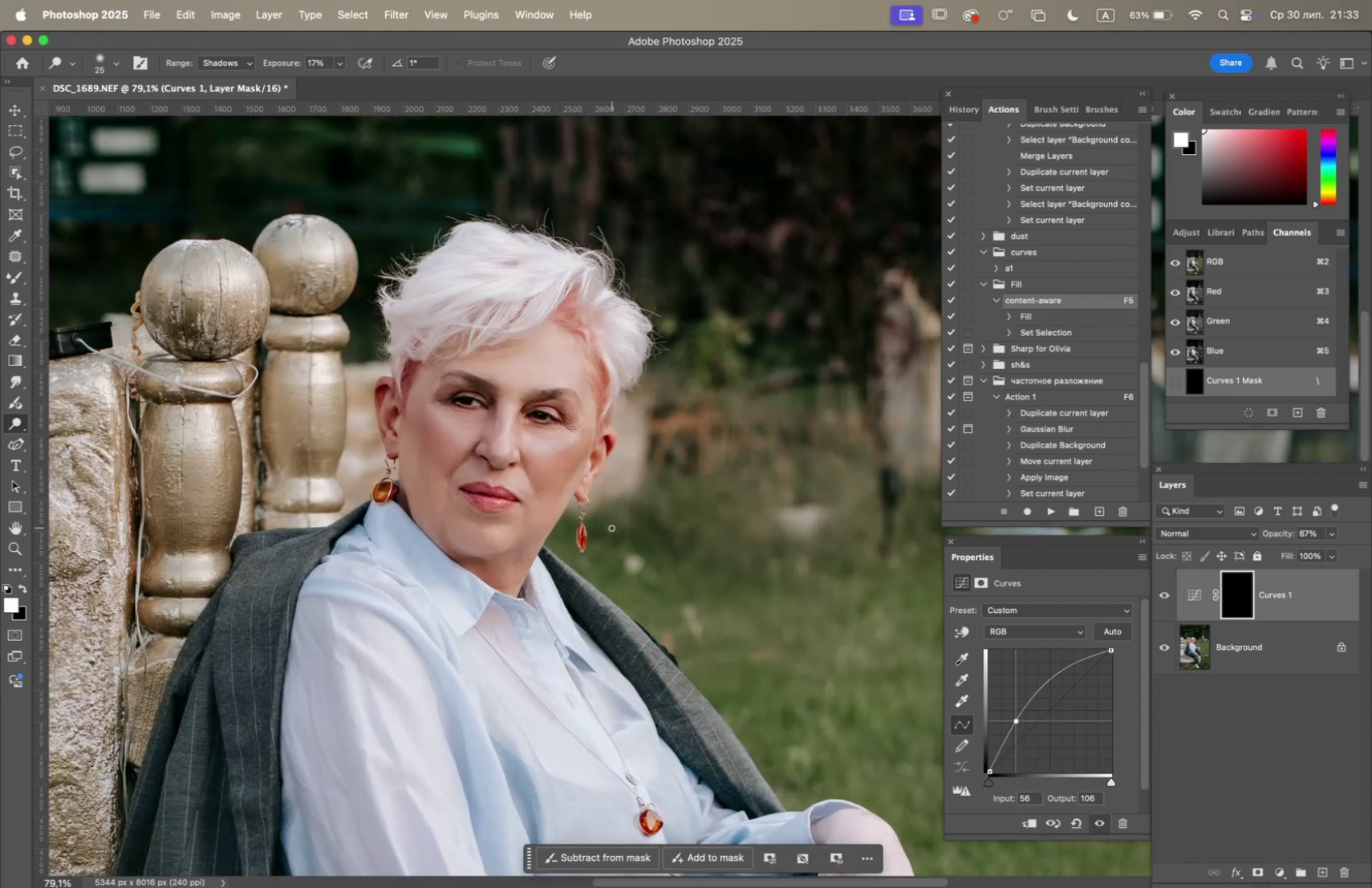 
left_click_drag(start_coordinate=[13, 278], to_coordinate=[31, 278])
 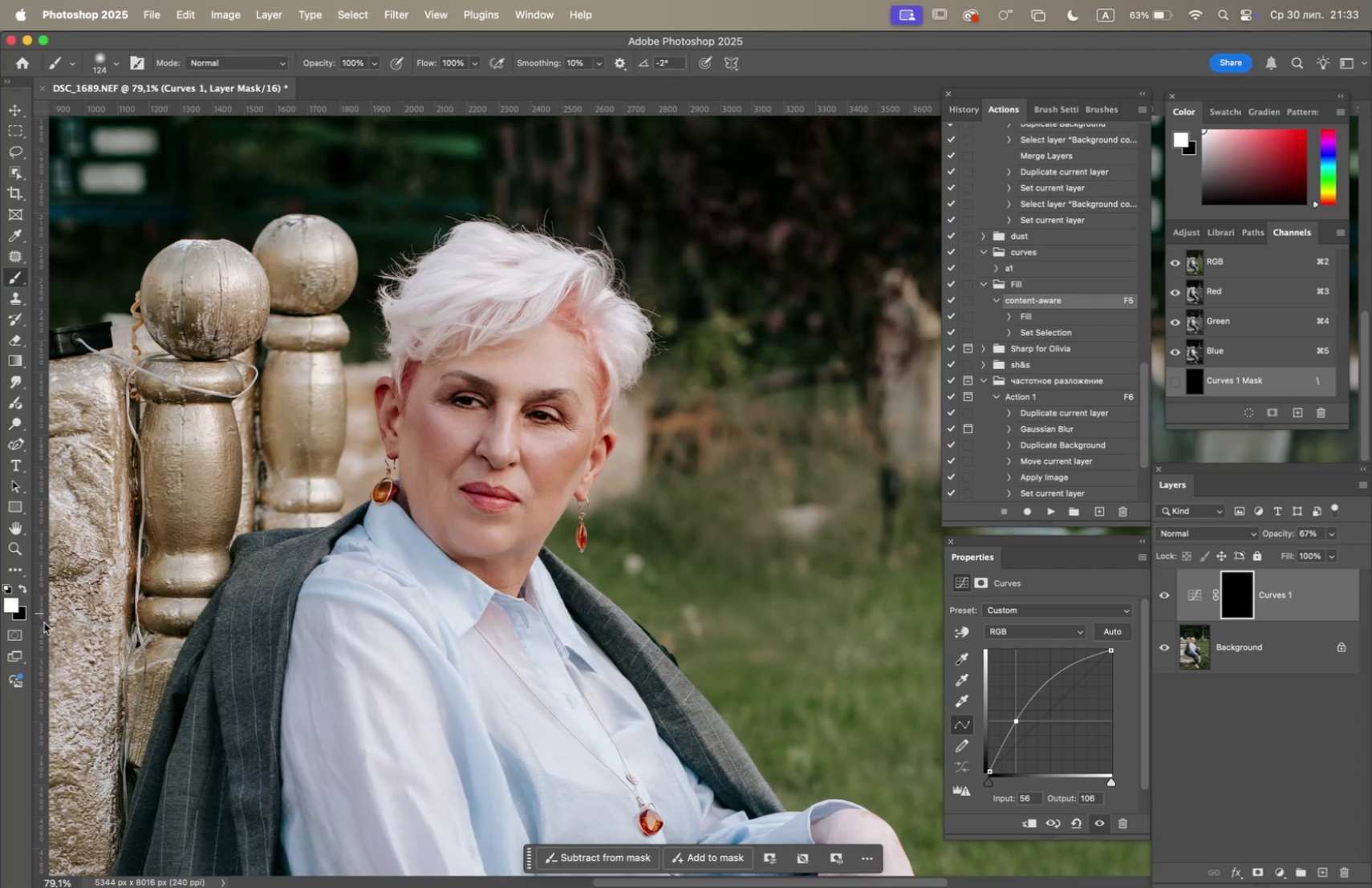 
left_click([20, 588])
 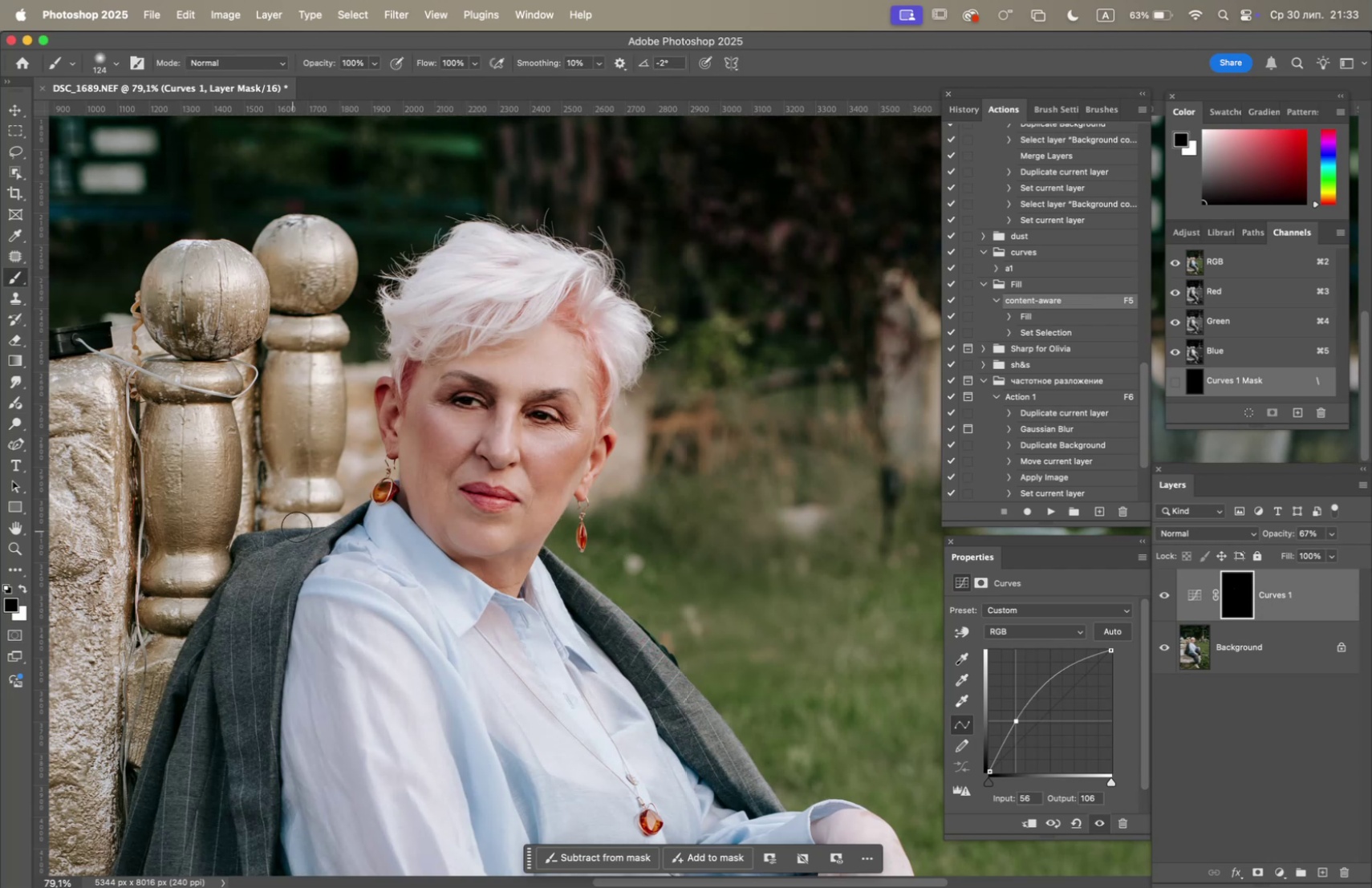 
hold_key(key=OptionLeft, duration=1.45)
scroll: coordinate [408, 503], scroll_direction: up, amount: 6.0
 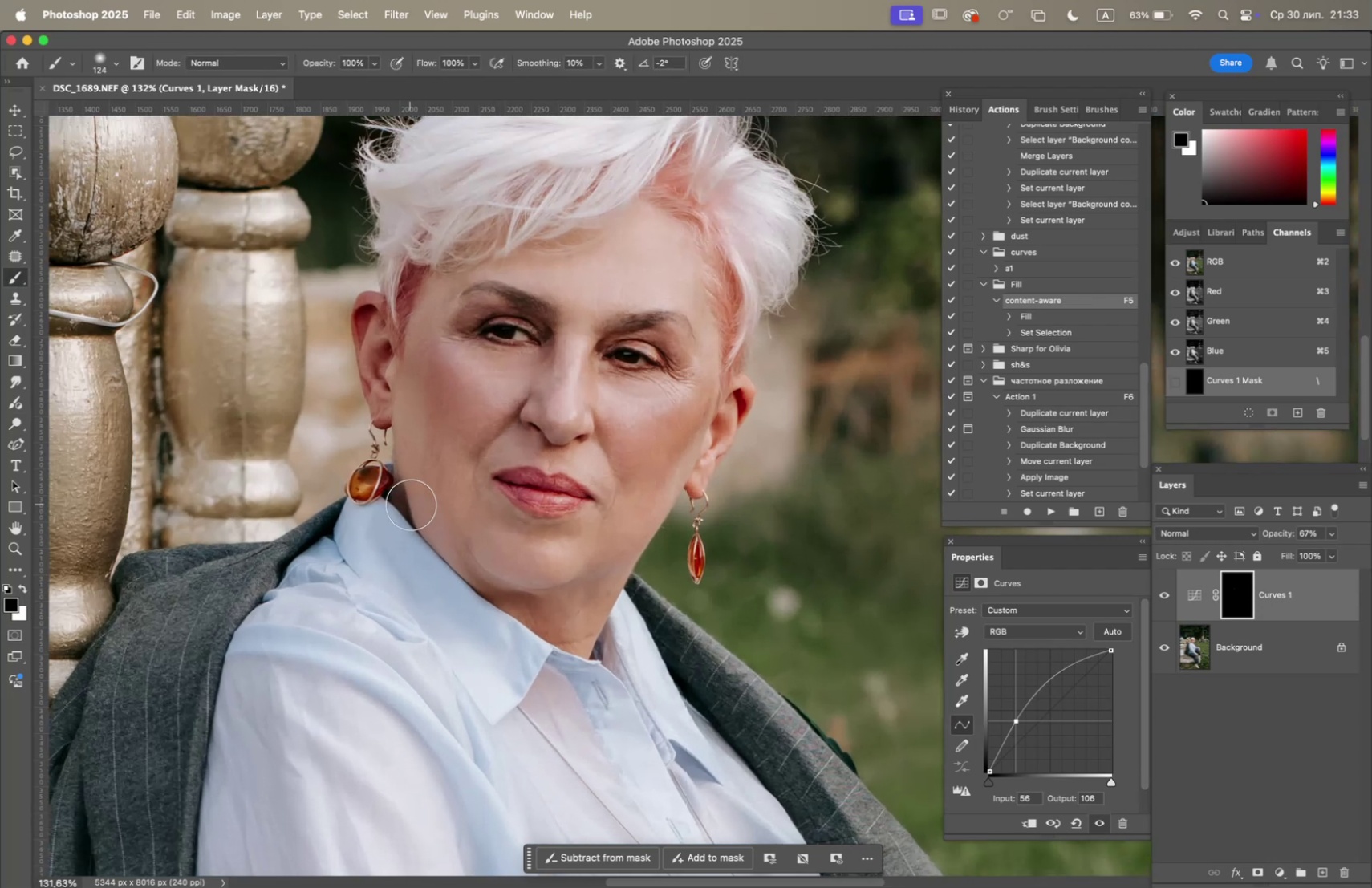 
hold_key(key=Space, duration=0.62)
 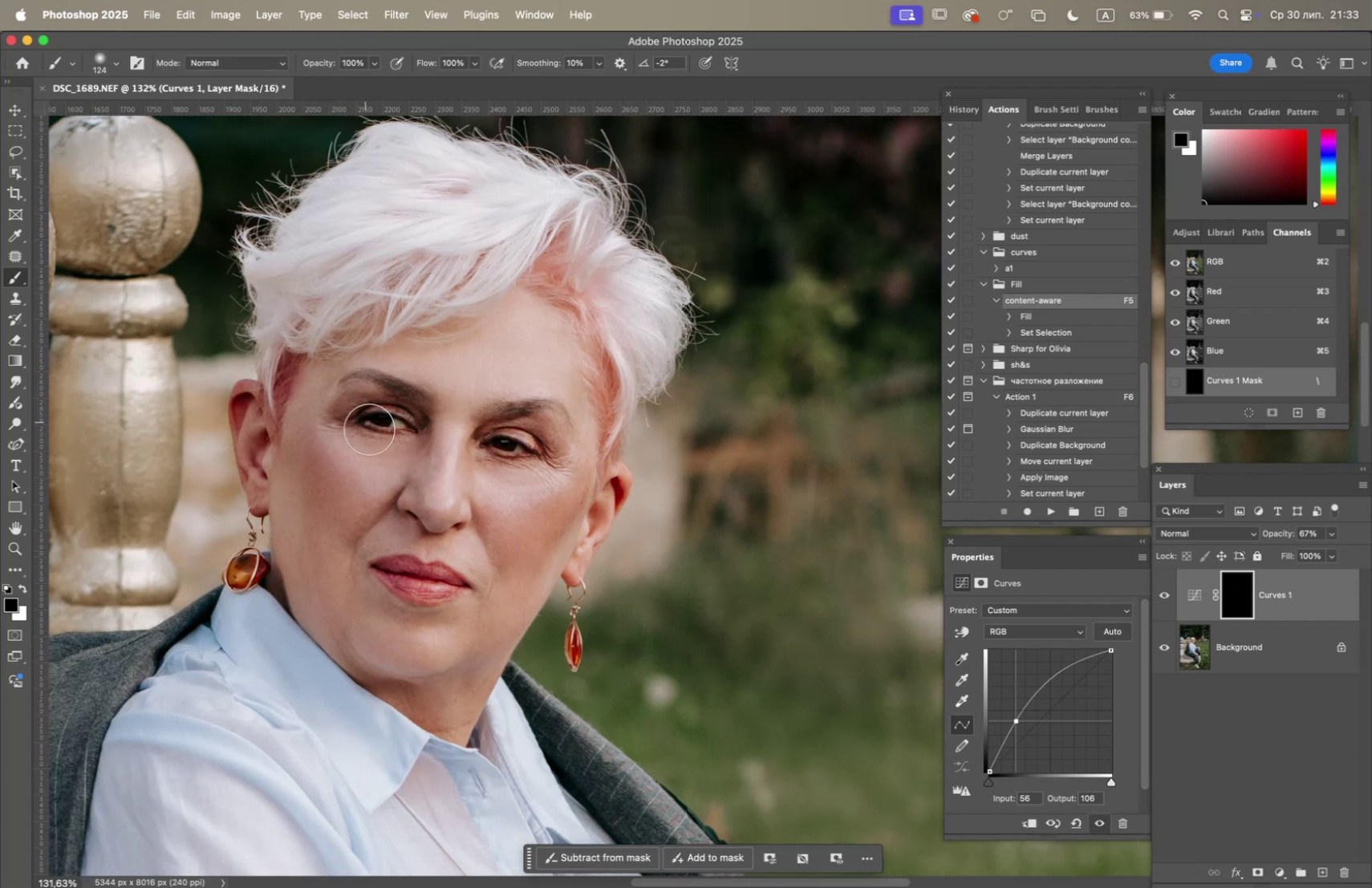 
left_click_drag(start_coordinate=[430, 486], to_coordinate=[314, 570])
 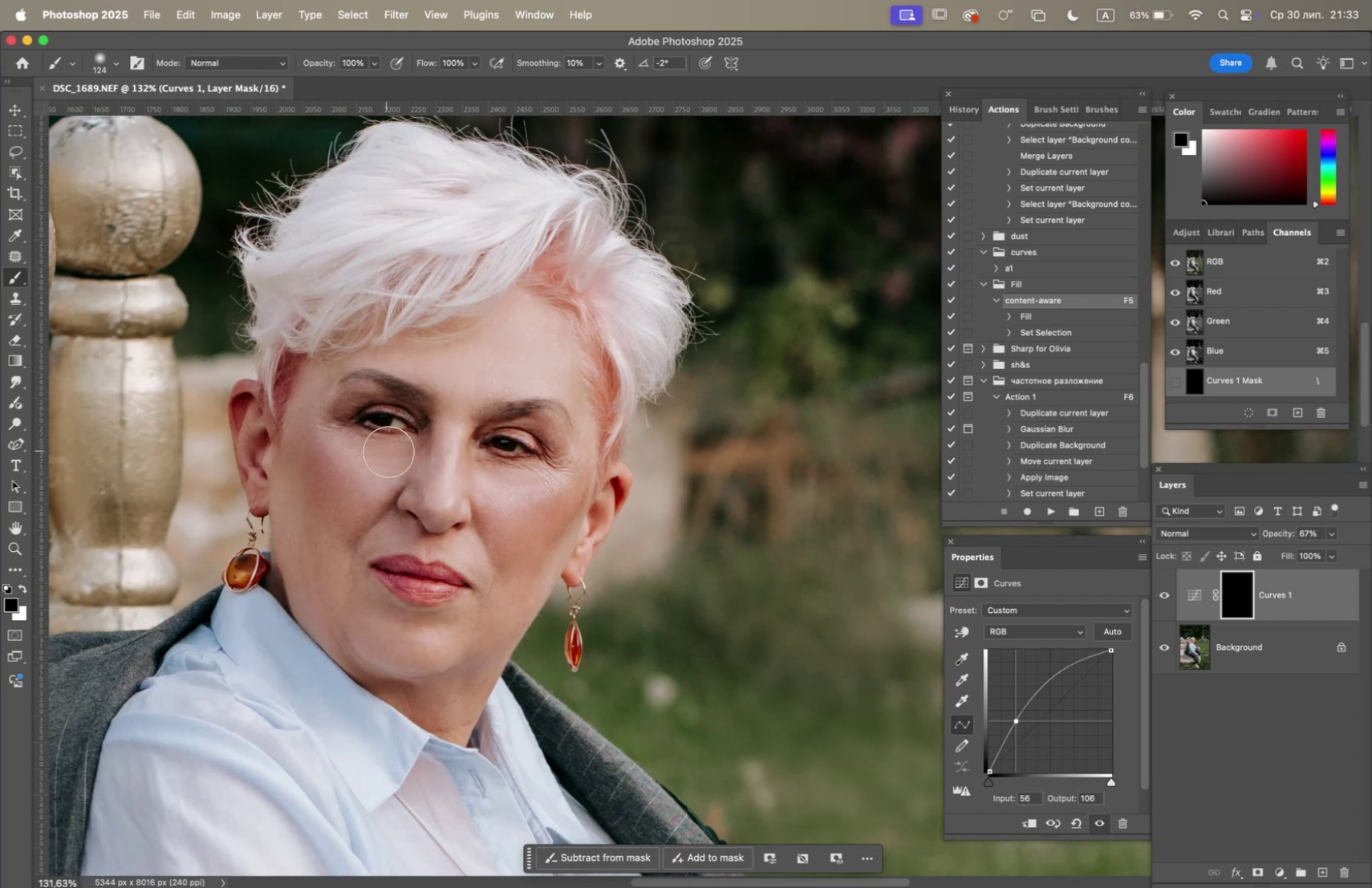 
left_click([393, 448])
 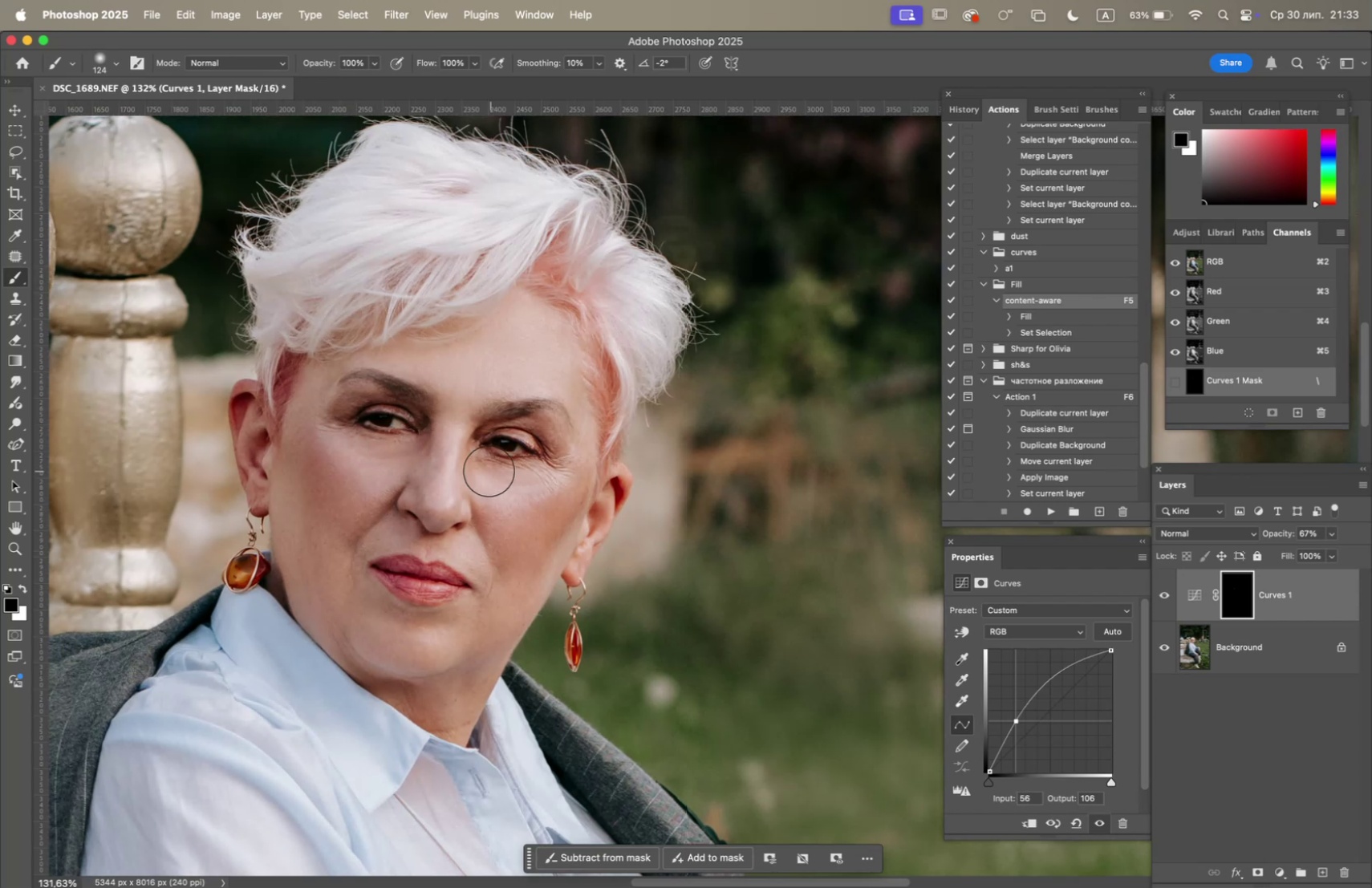 
left_click([489, 469])
 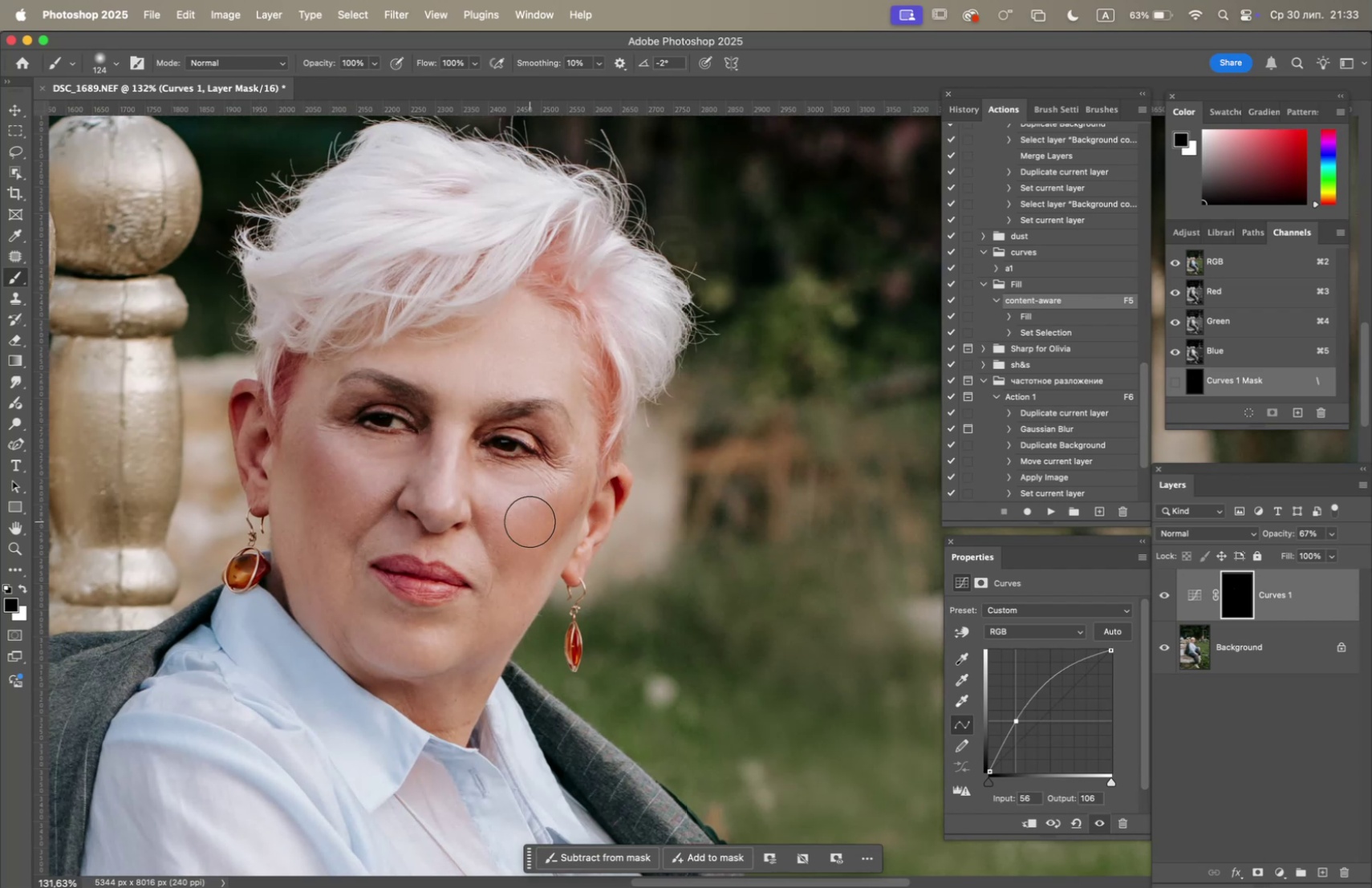 
hold_key(key=OptionLeft, duration=1.09)
scroll: coordinate [456, 505], scroll_direction: down, amount: 4.0
 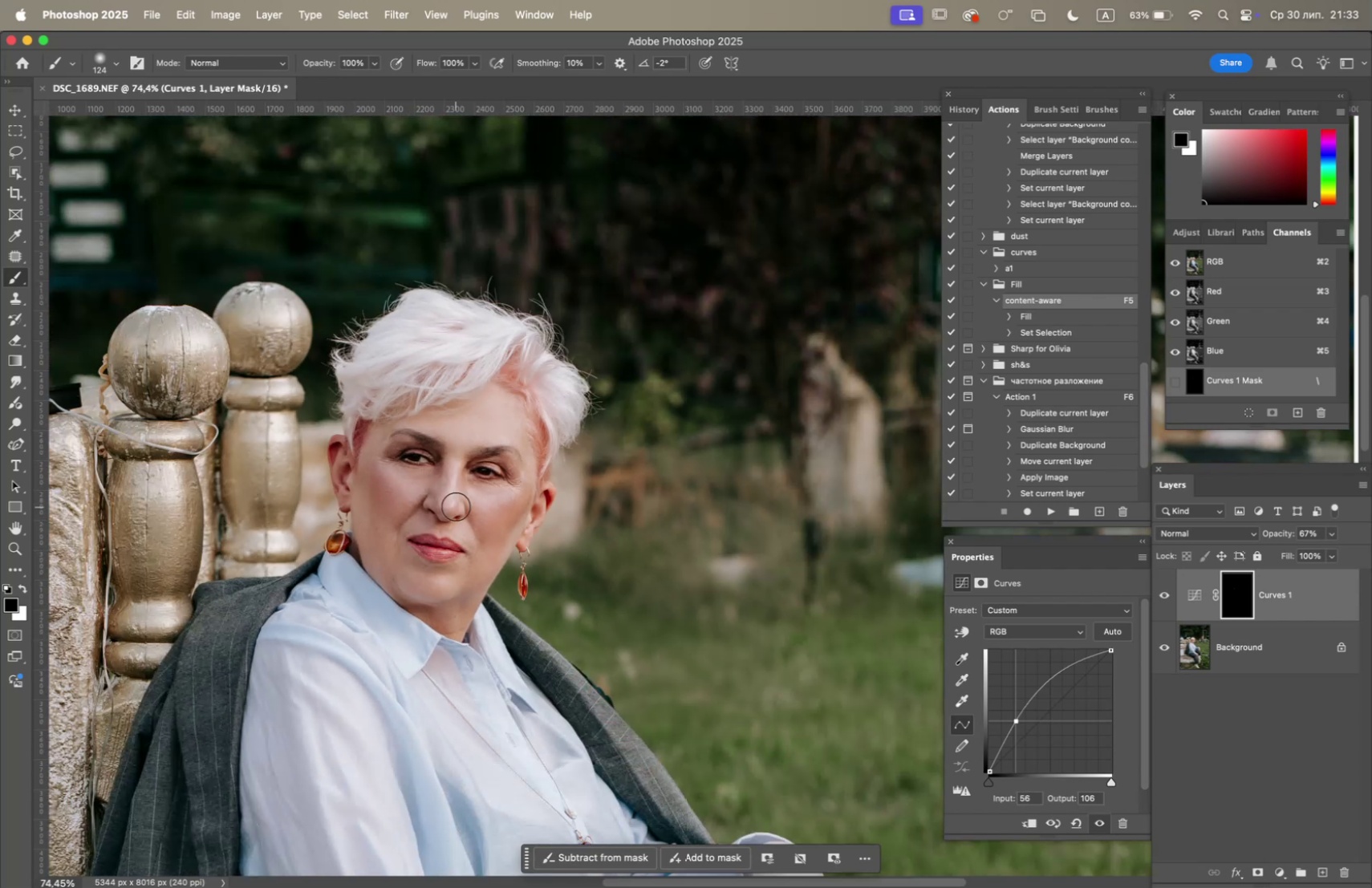 
hold_key(key=Space, duration=0.92)
 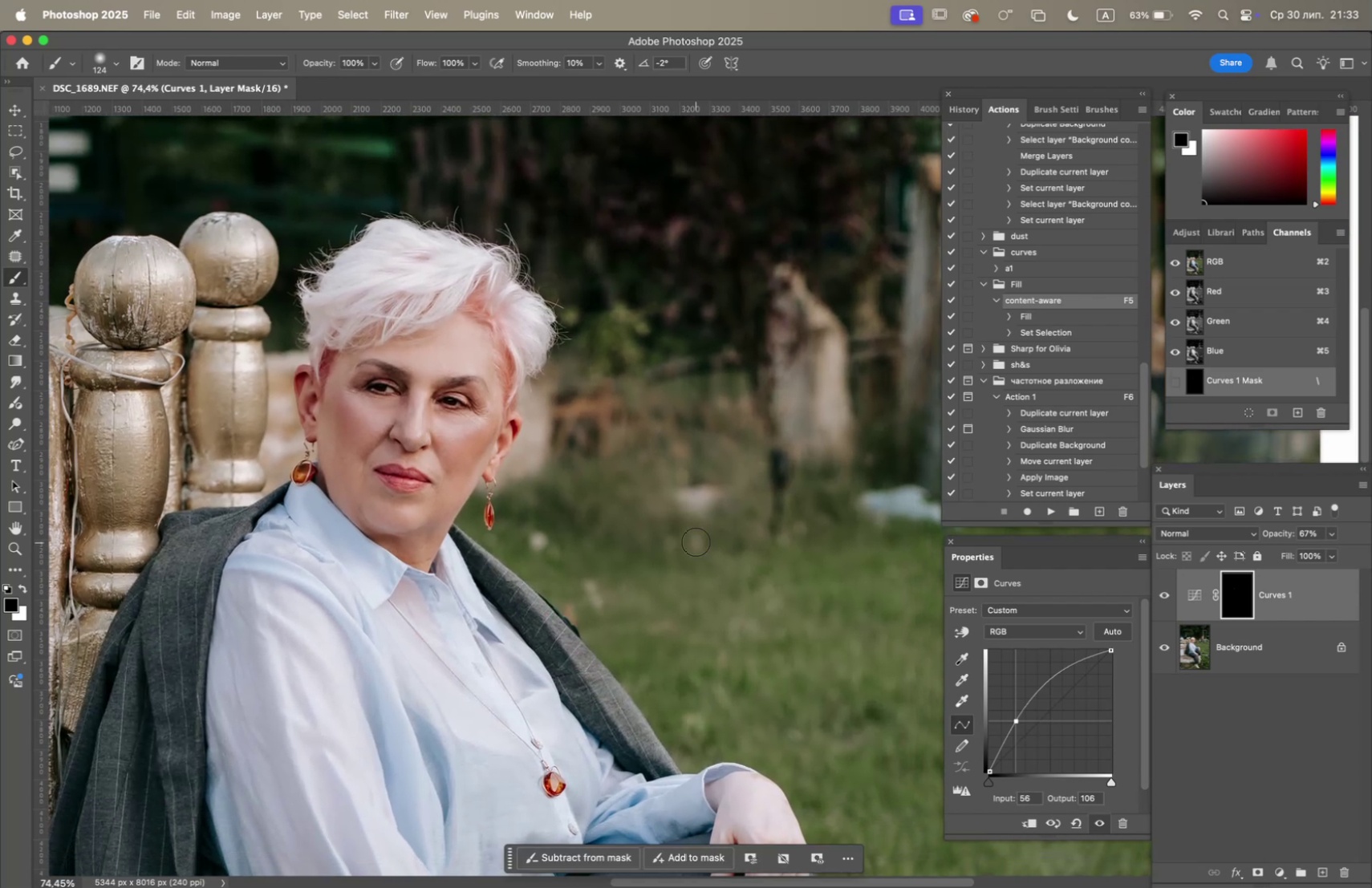 
left_click_drag(start_coordinate=[455, 506], to_coordinate=[421, 436])
 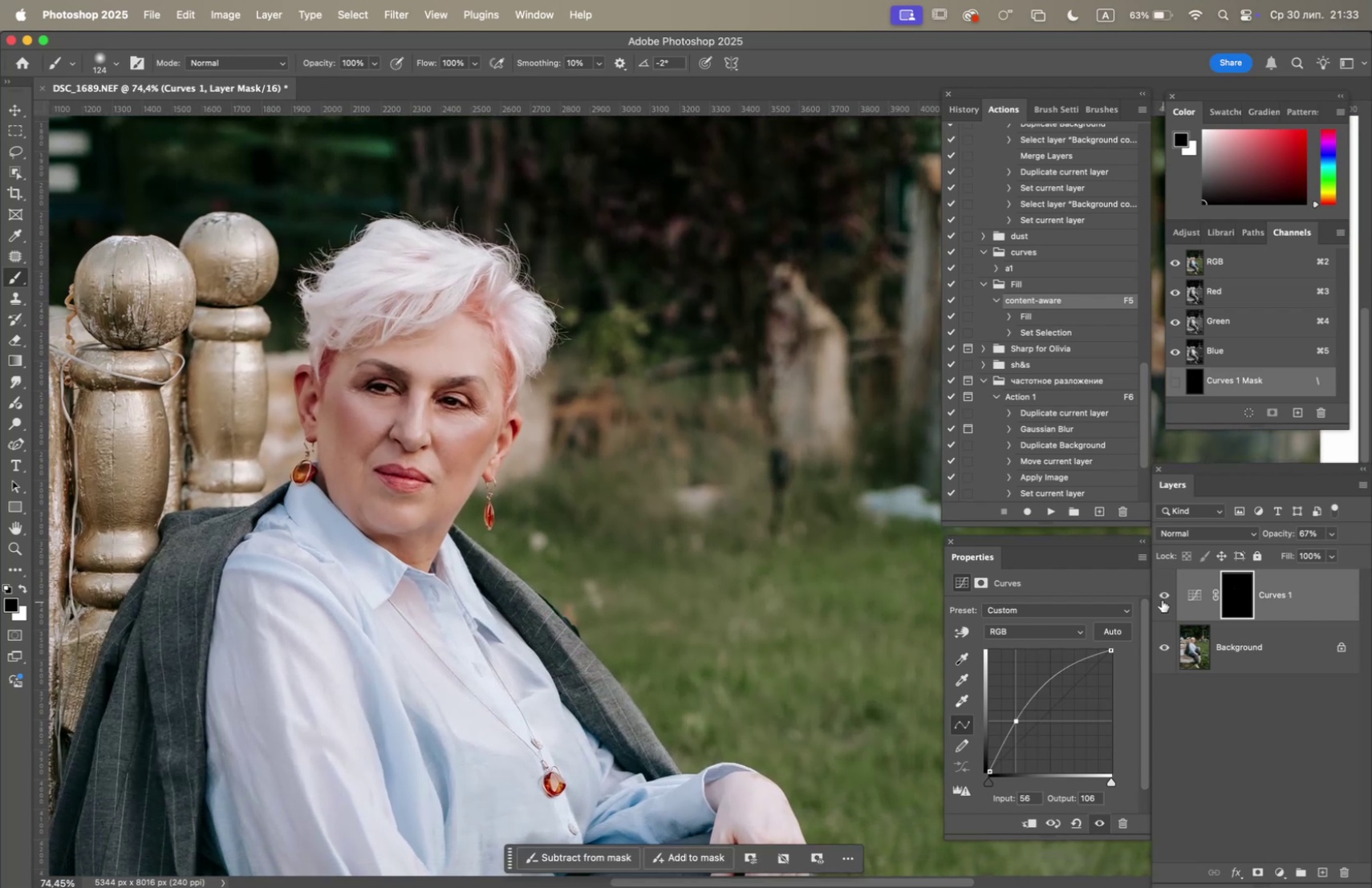 
left_click([1163, 592])
 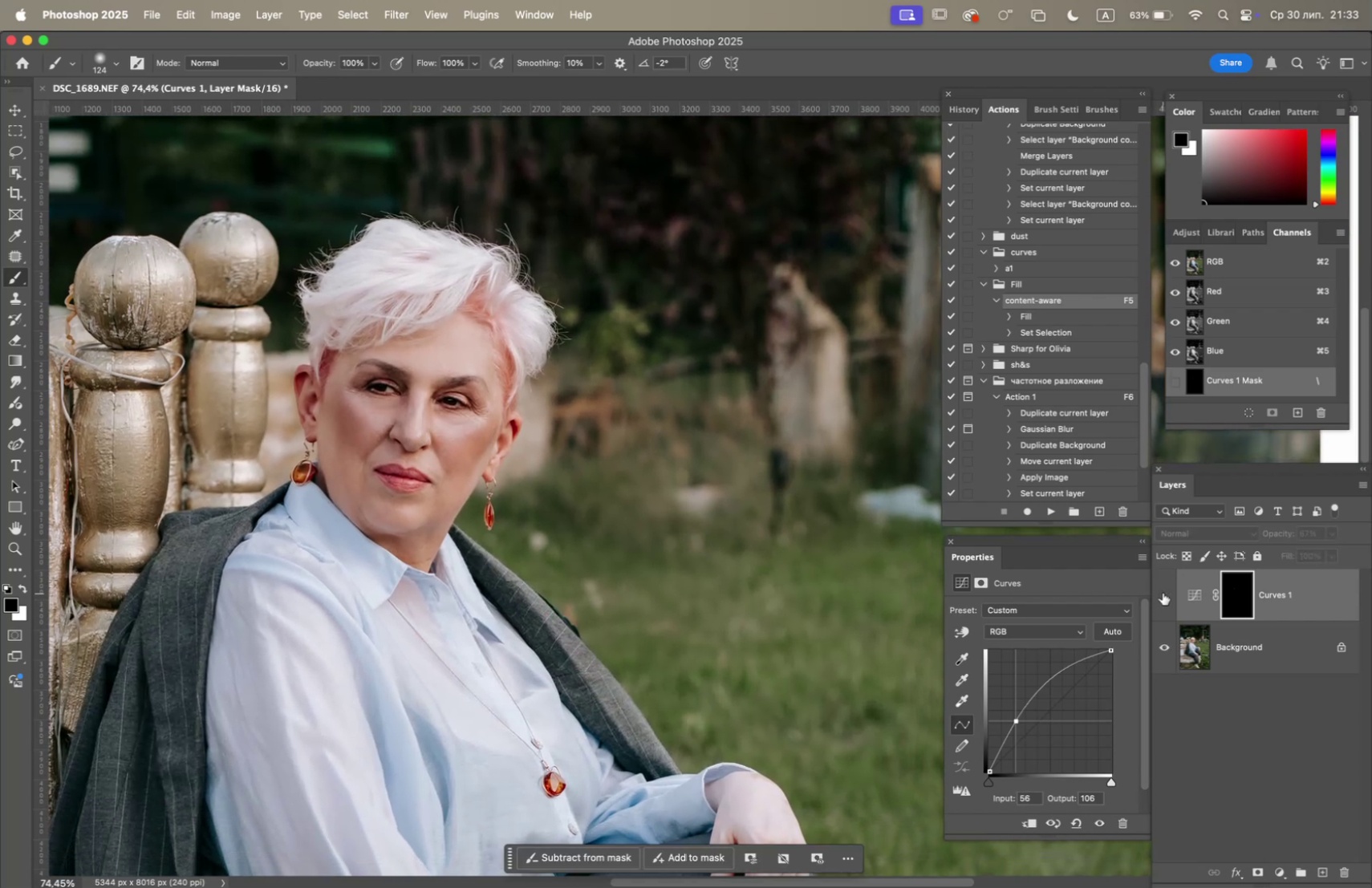 
left_click([1163, 592])
 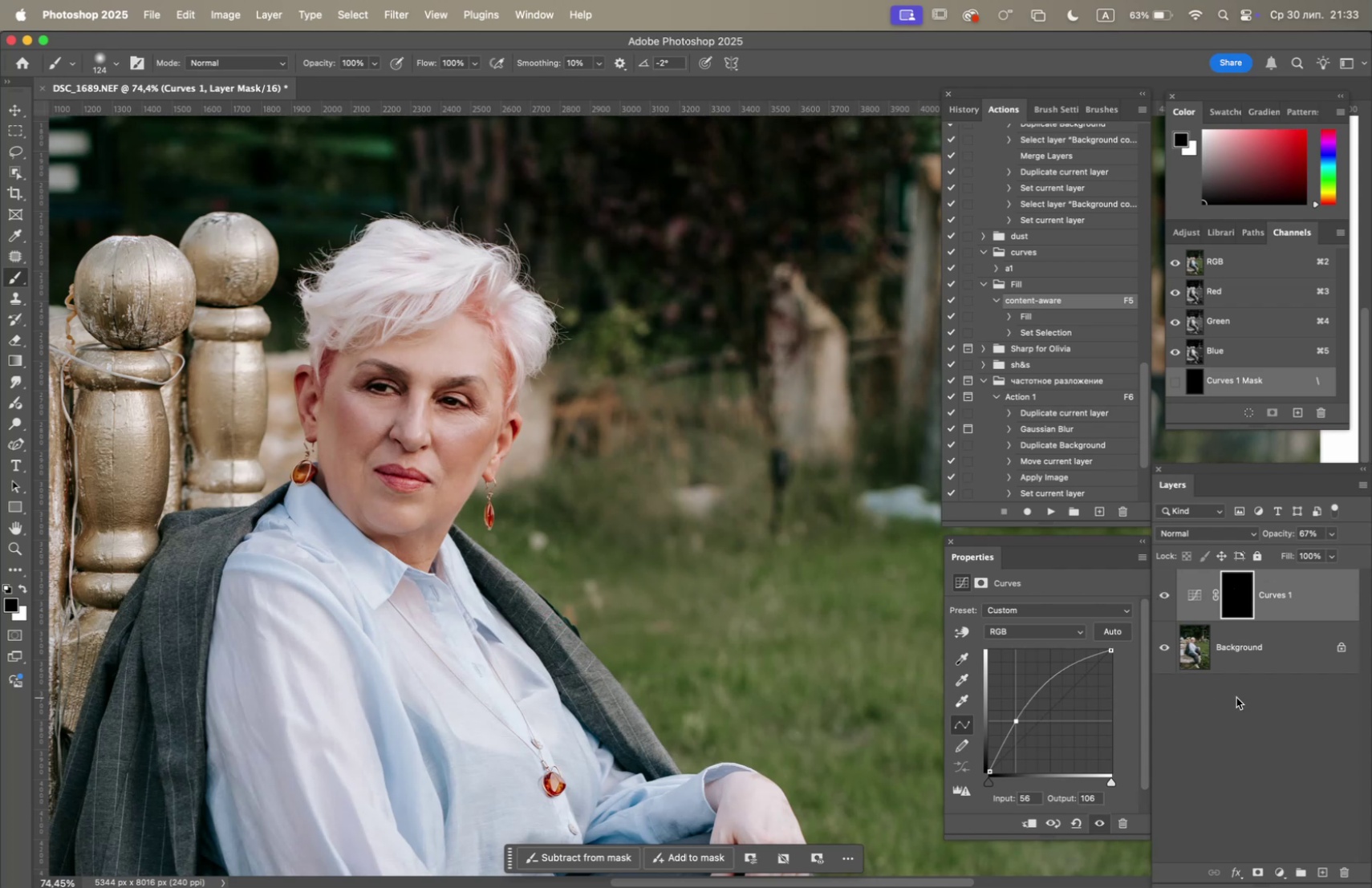 
right_click([1255, 657])
 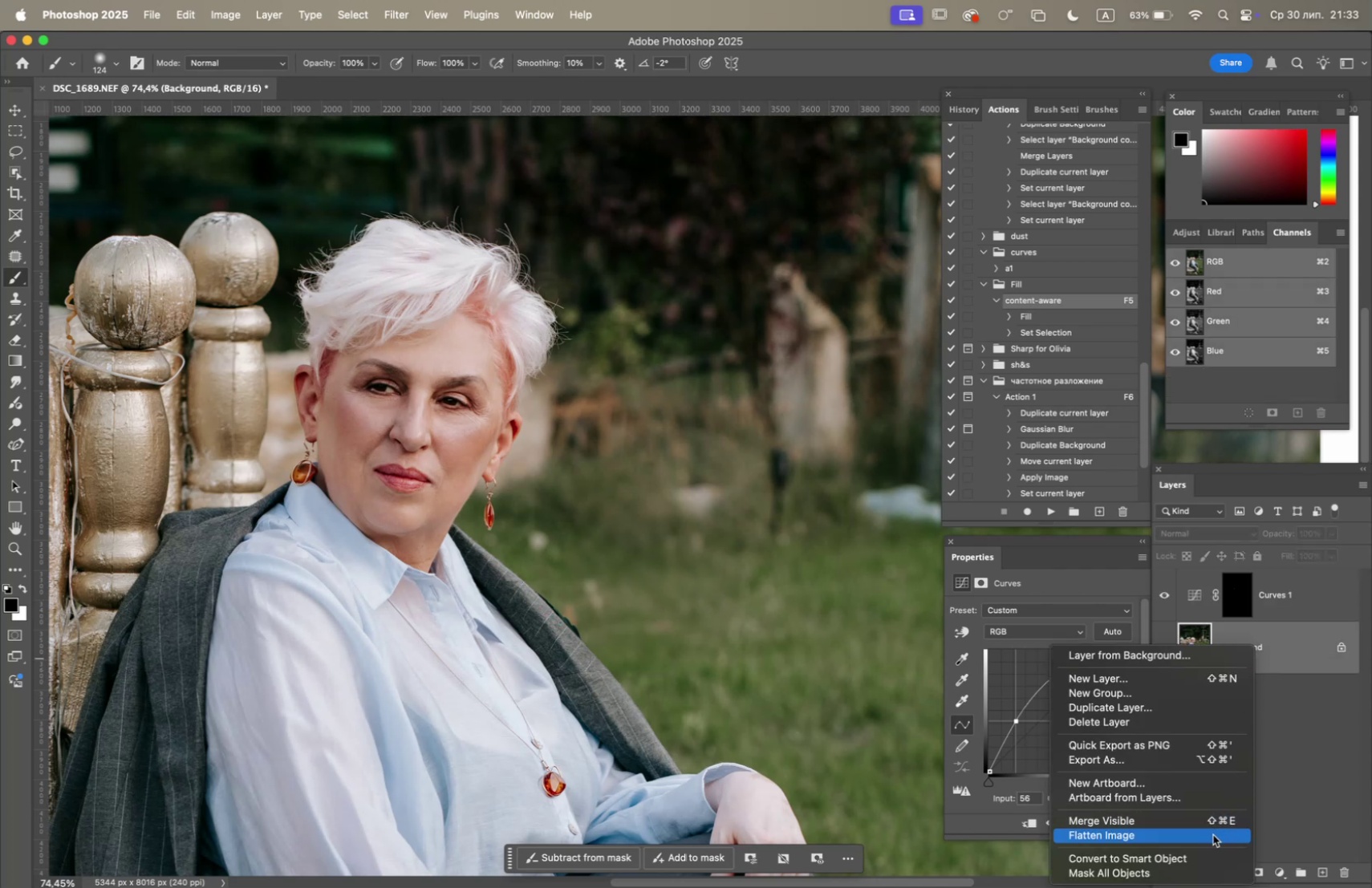 
left_click([1213, 833])
 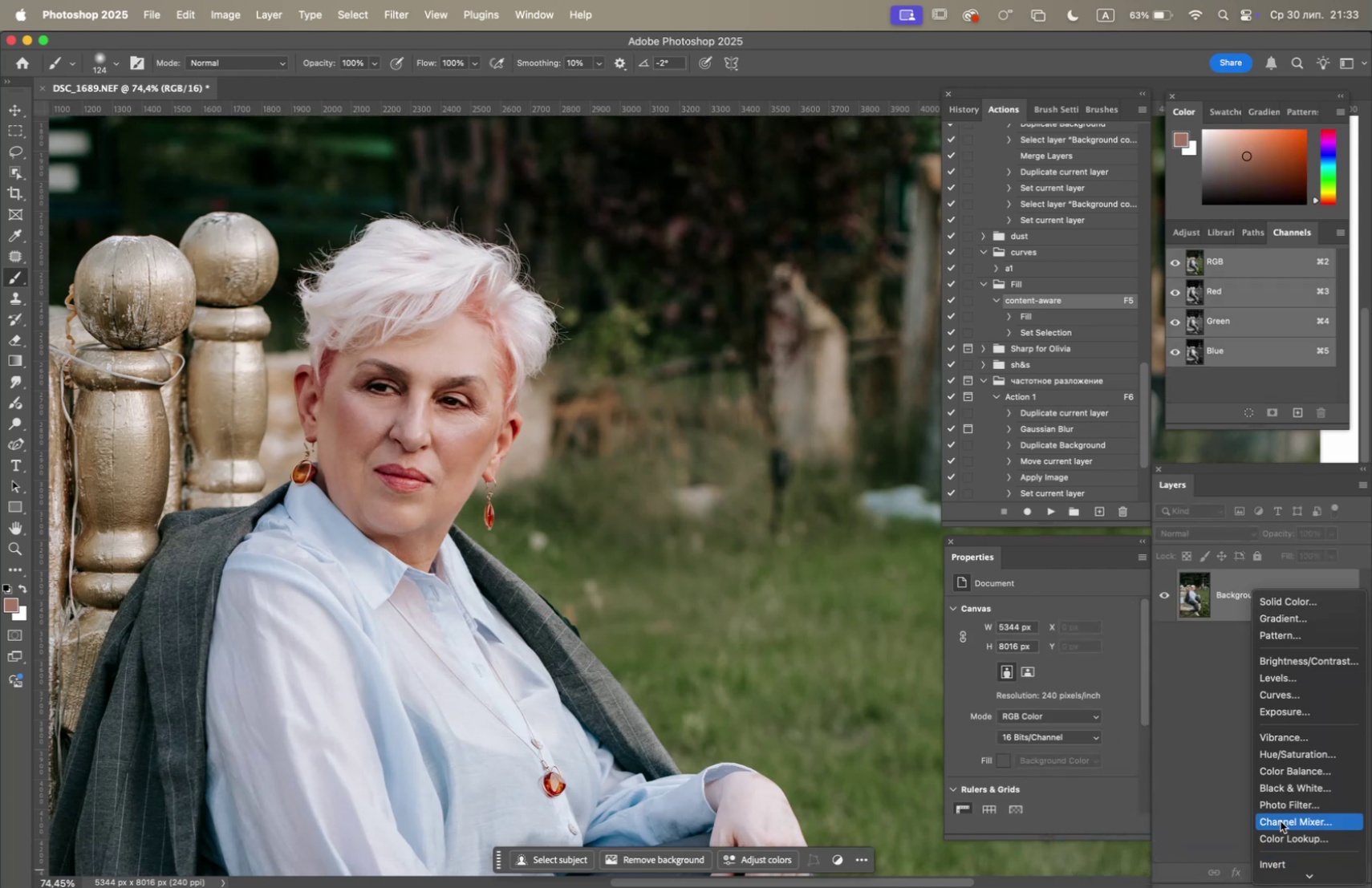 
left_click([1279, 698])
 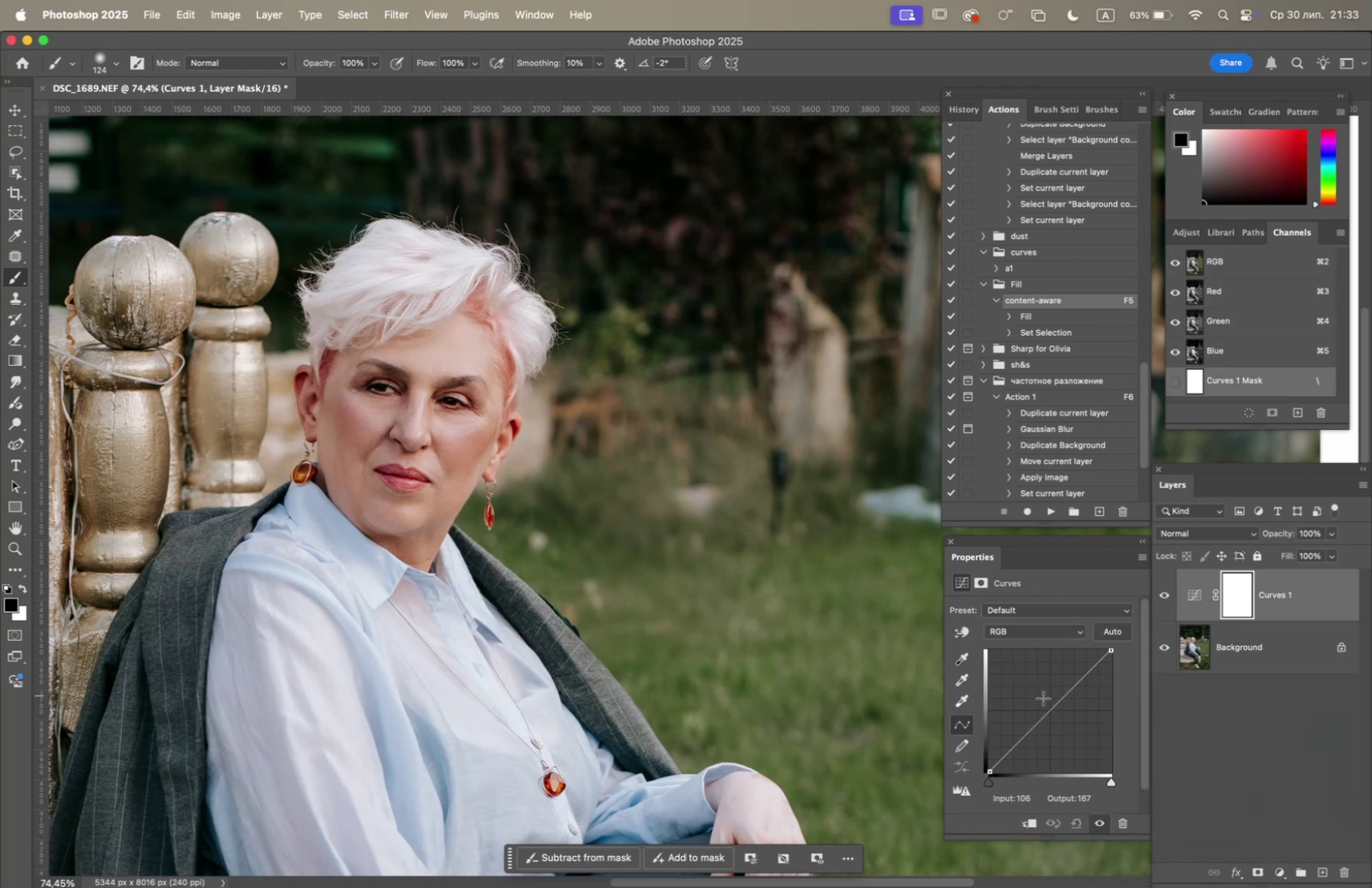 
left_click_drag(start_coordinate=[1047, 712], to_coordinate=[1064, 728])
 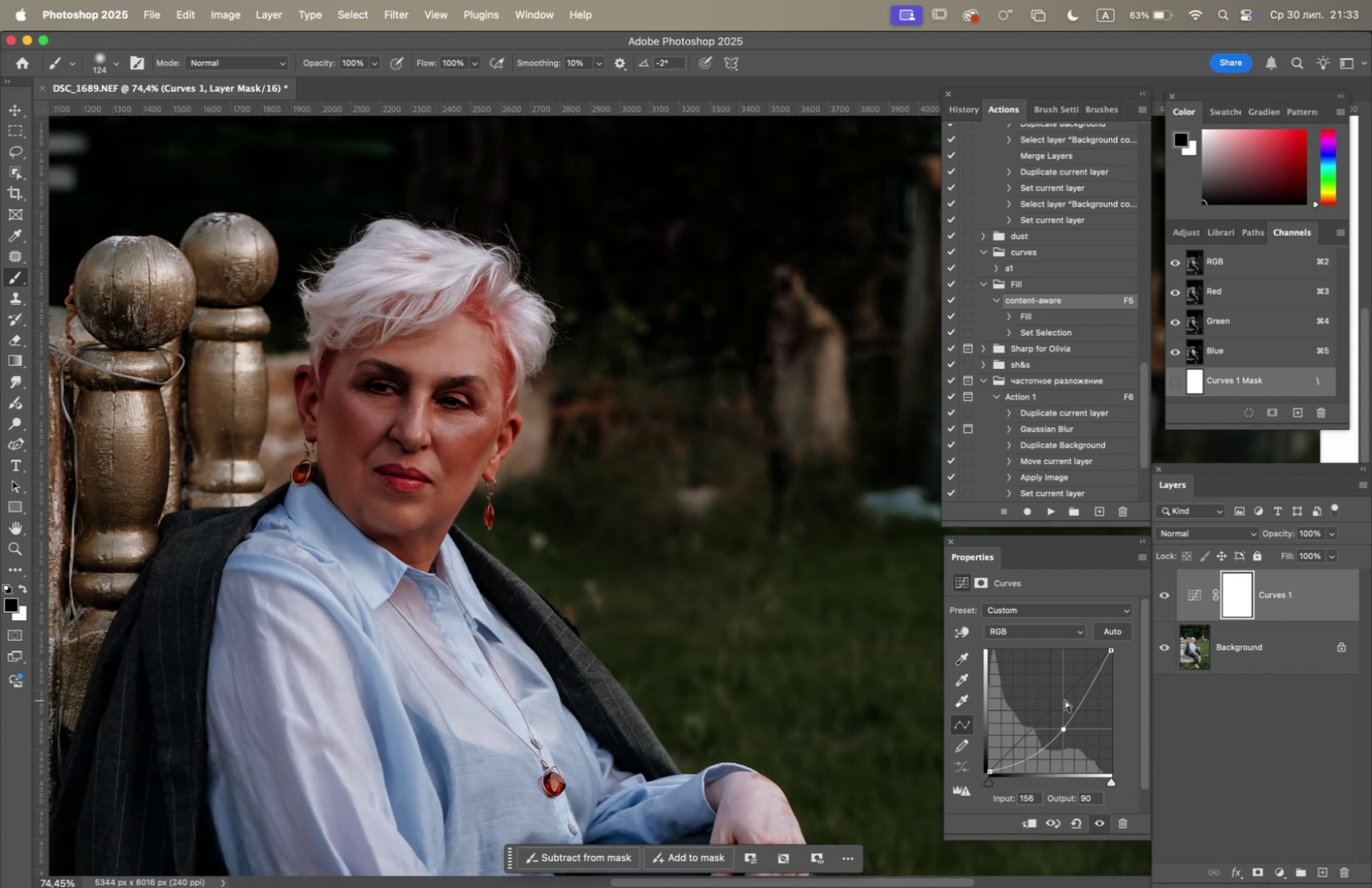 
key(Meta+I)
 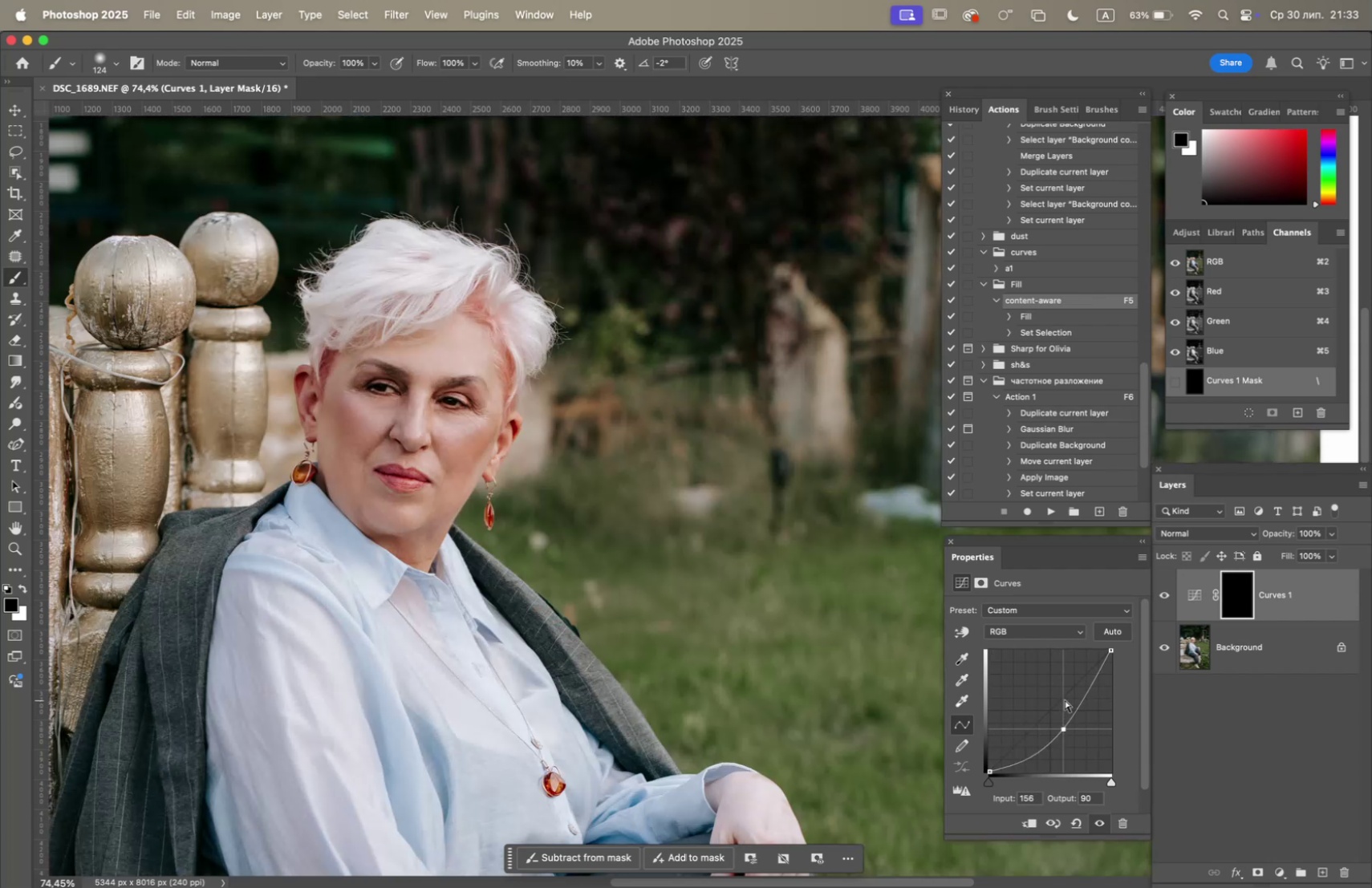 
hold_key(key=CommandLeft, duration=1.15)
scroll: coordinate [348, 558], scroll_direction: up, amount: 4.0
 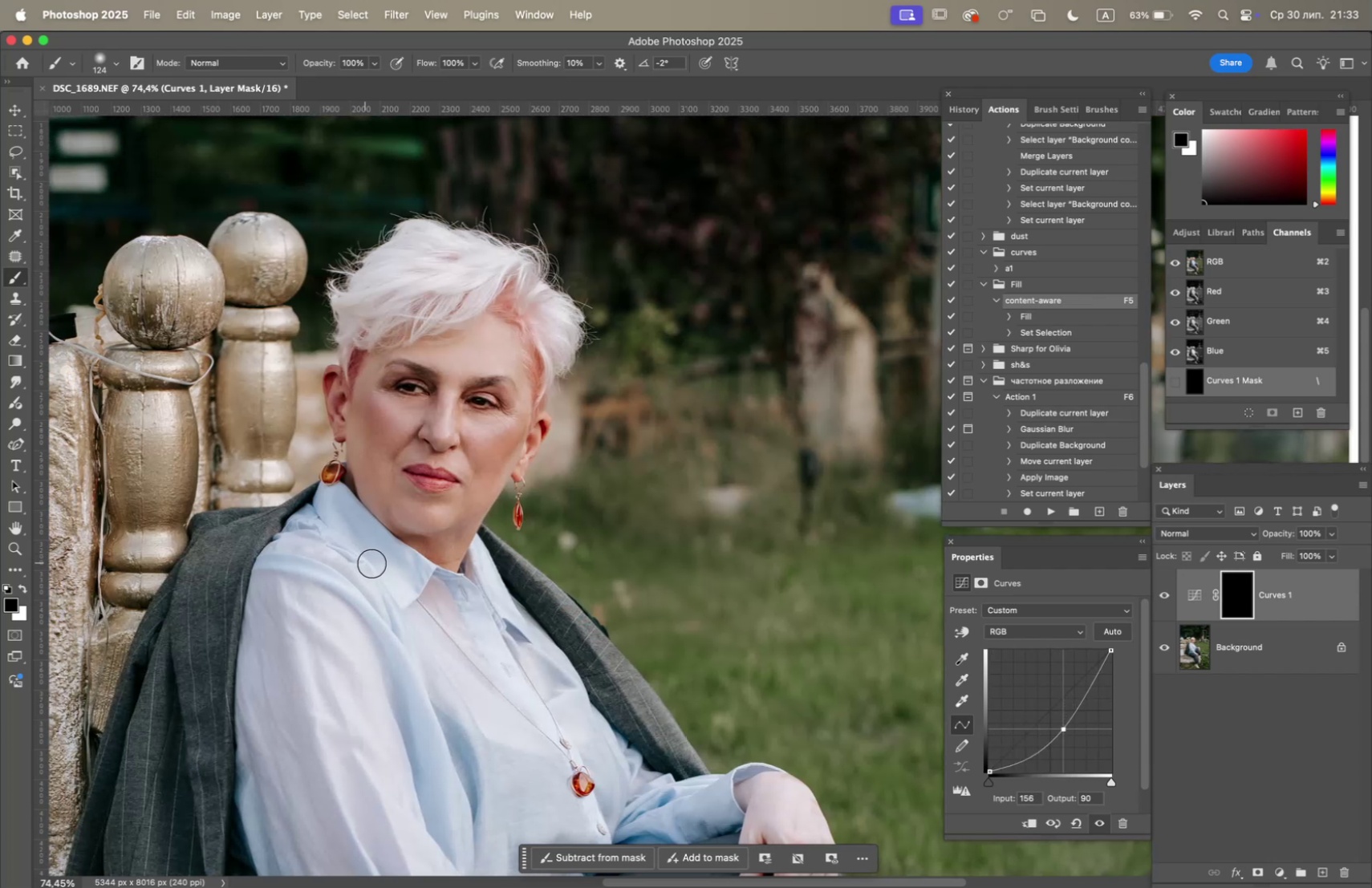 
hold_key(key=OptionLeft, duration=1.5)
scroll: coordinate [386, 564], scroll_direction: up, amount: 4.0
 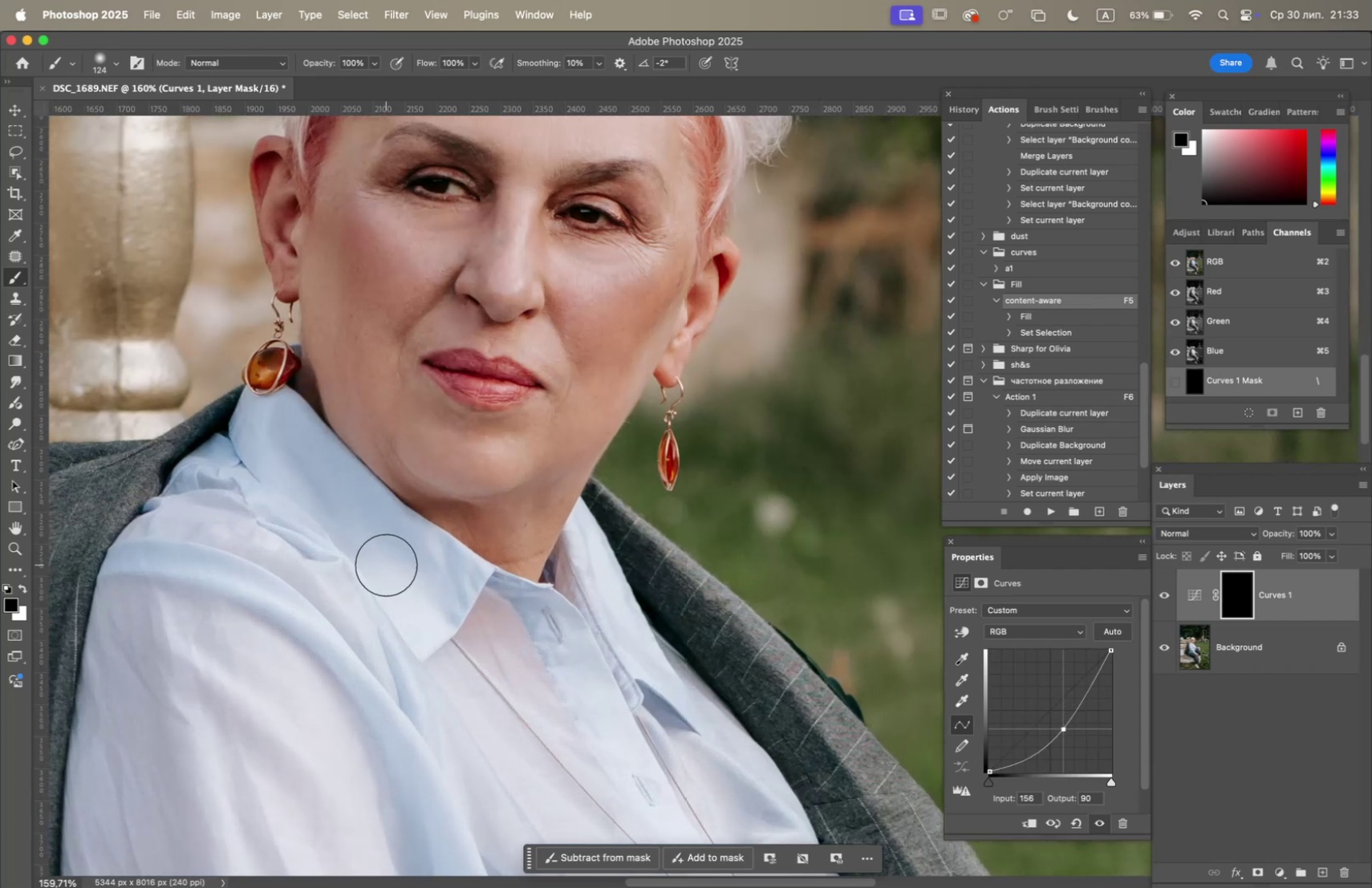 
hold_key(key=Space, duration=1.41)
 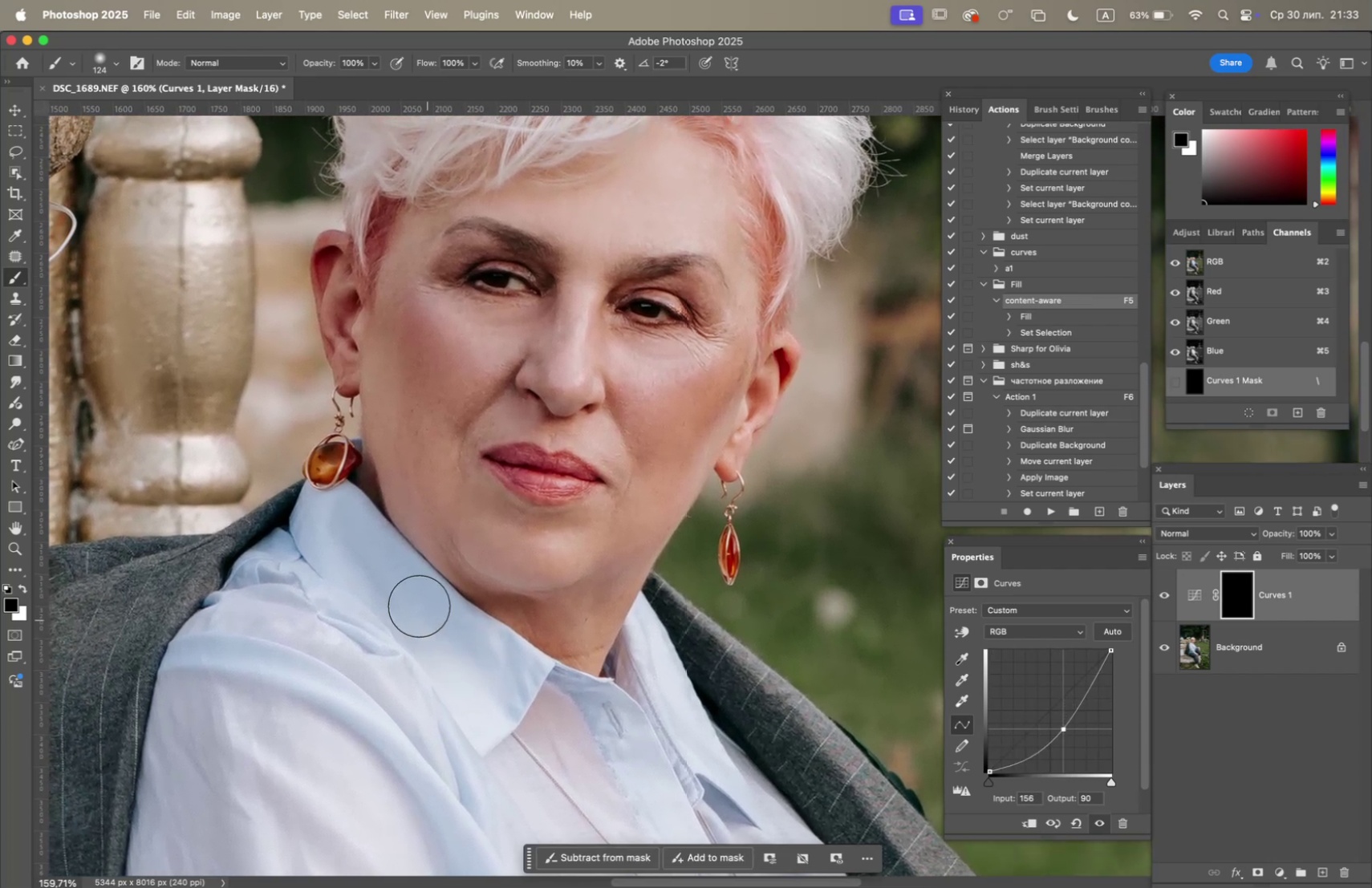 
left_click_drag(start_coordinate=[388, 562], to_coordinate=[448, 655])
 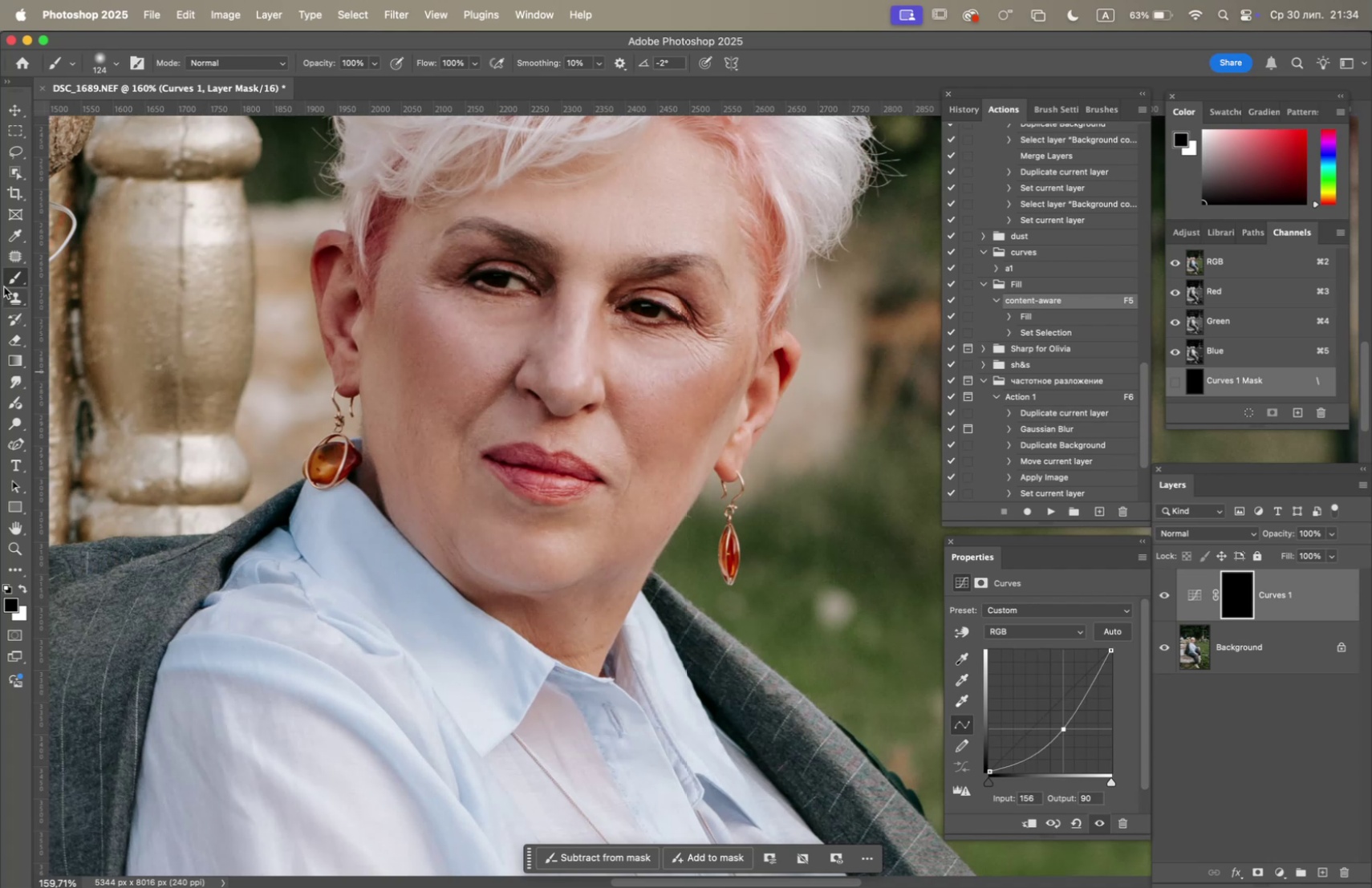 
wait(7.51)
 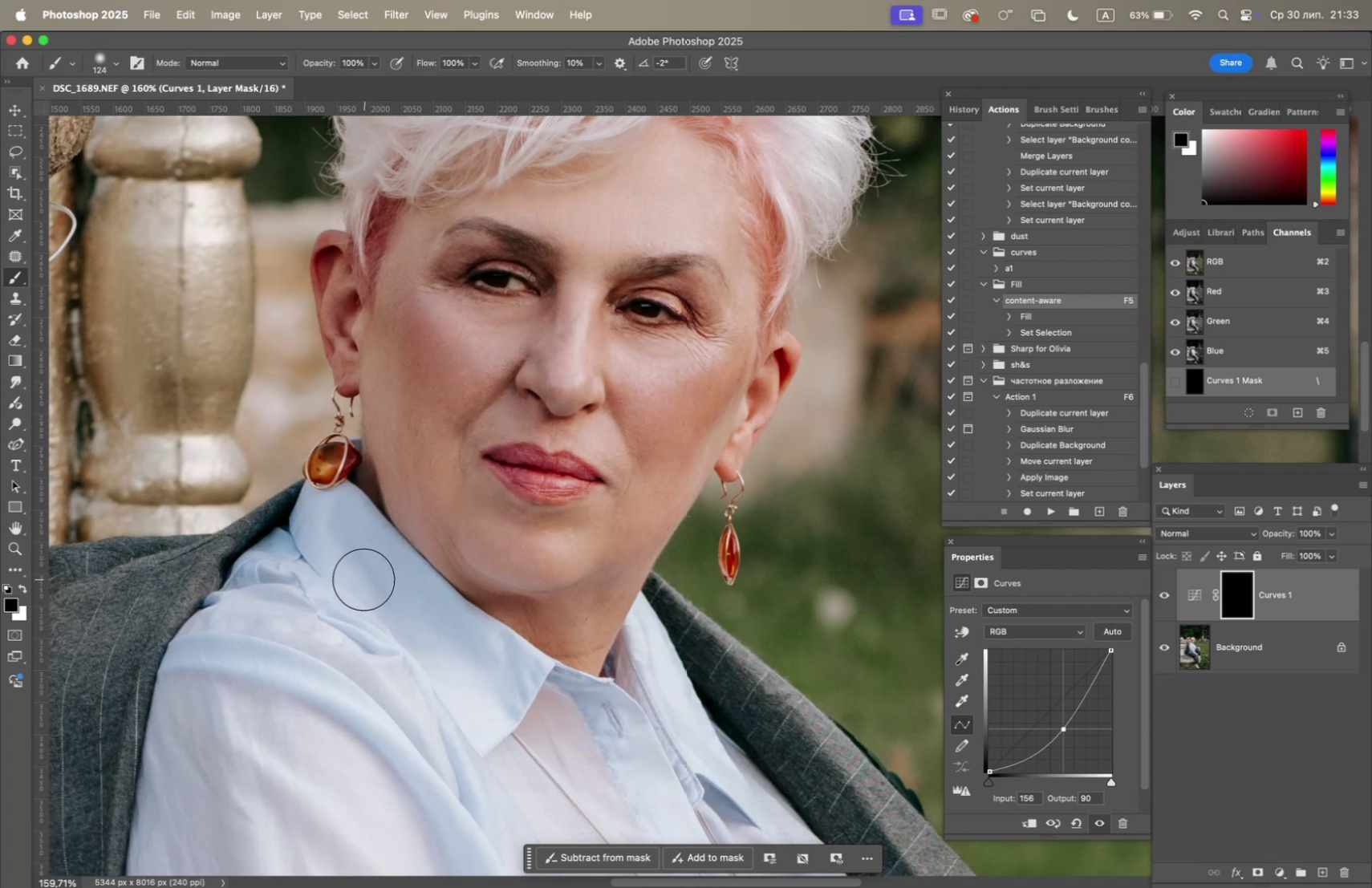 
right_click([481, 595])
 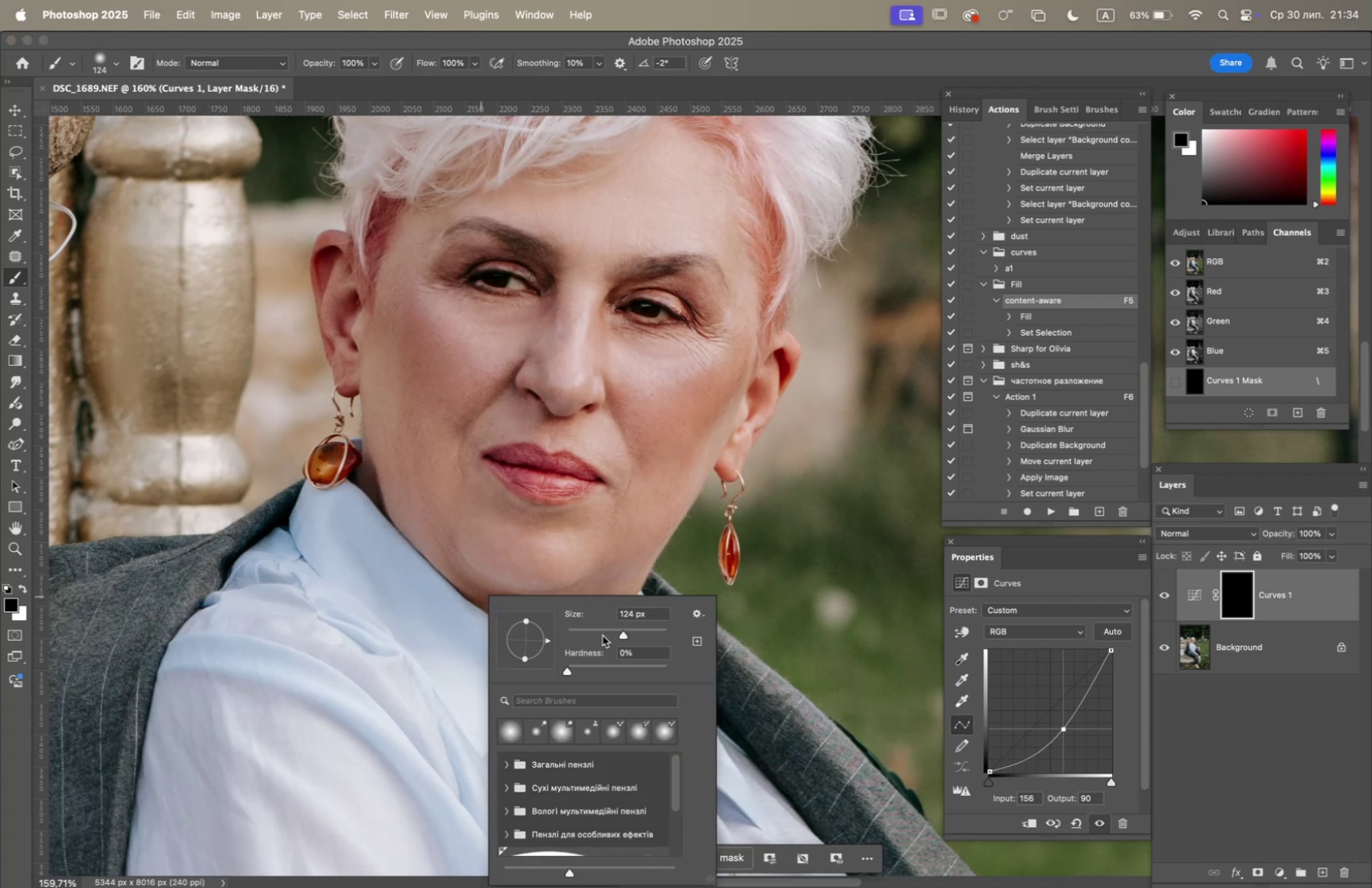 
left_click([603, 634])
 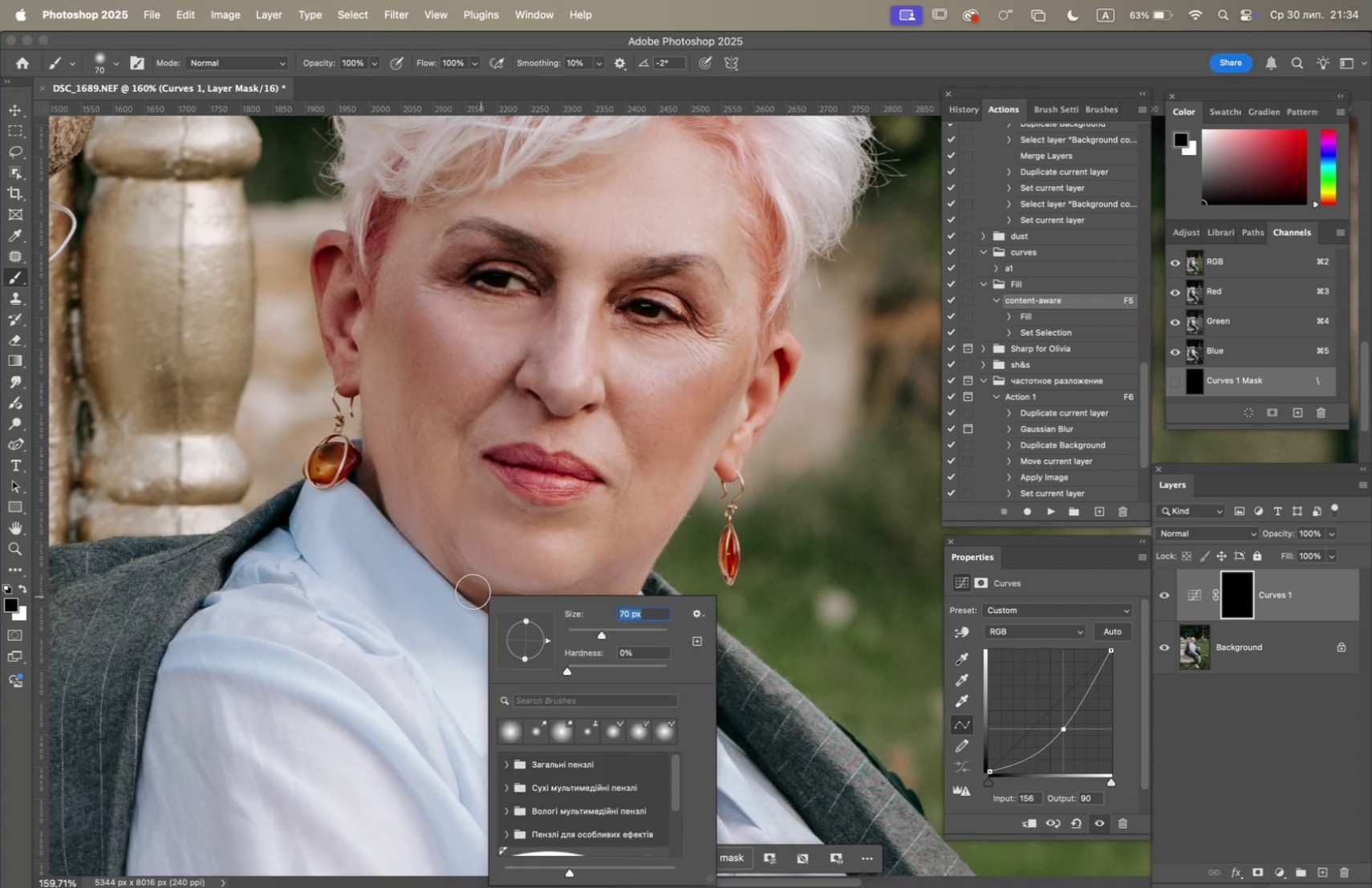 
left_click_drag(start_coordinate=[468, 586], to_coordinate=[425, 542])
 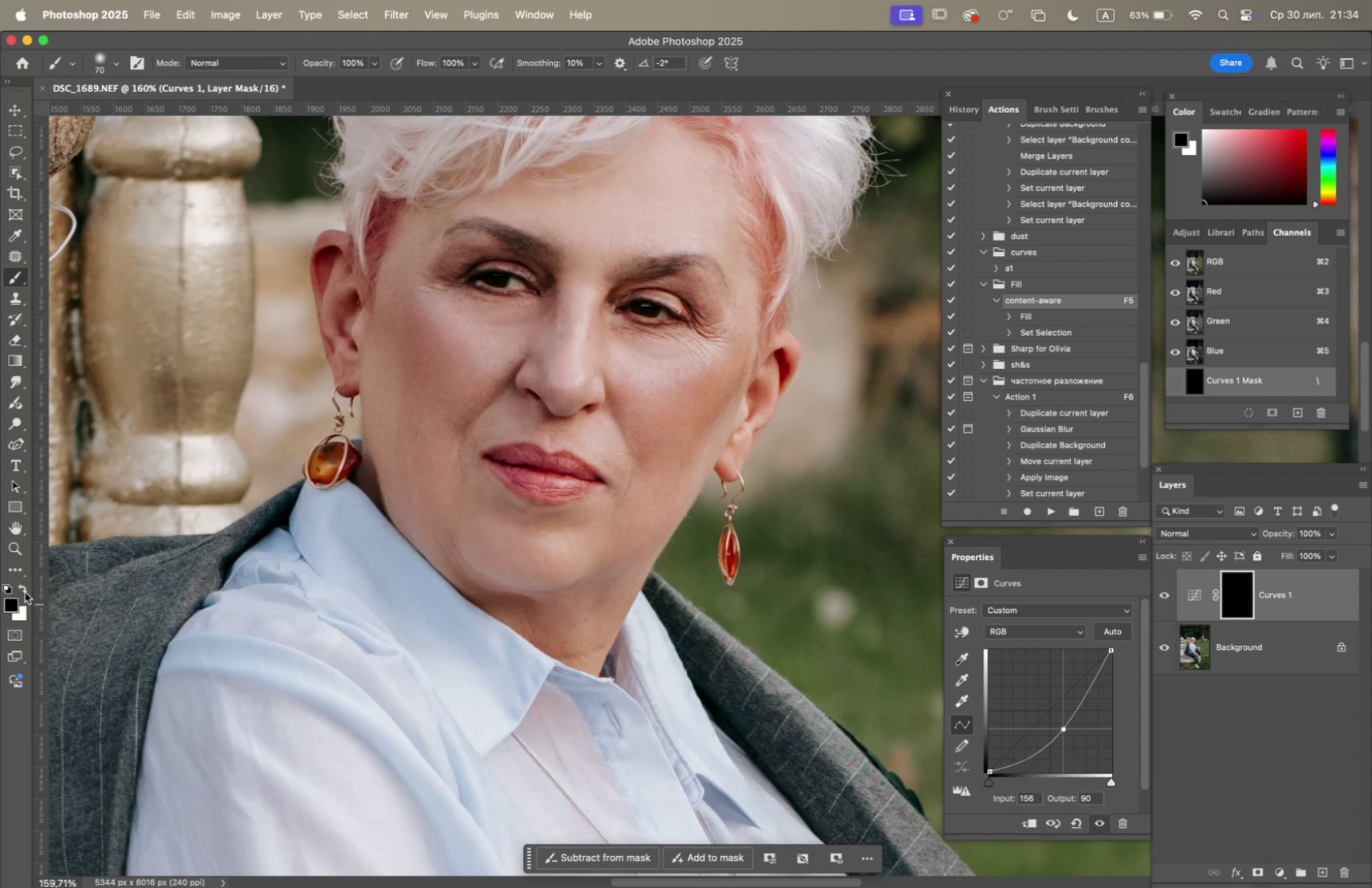 
left_click([26, 588])
 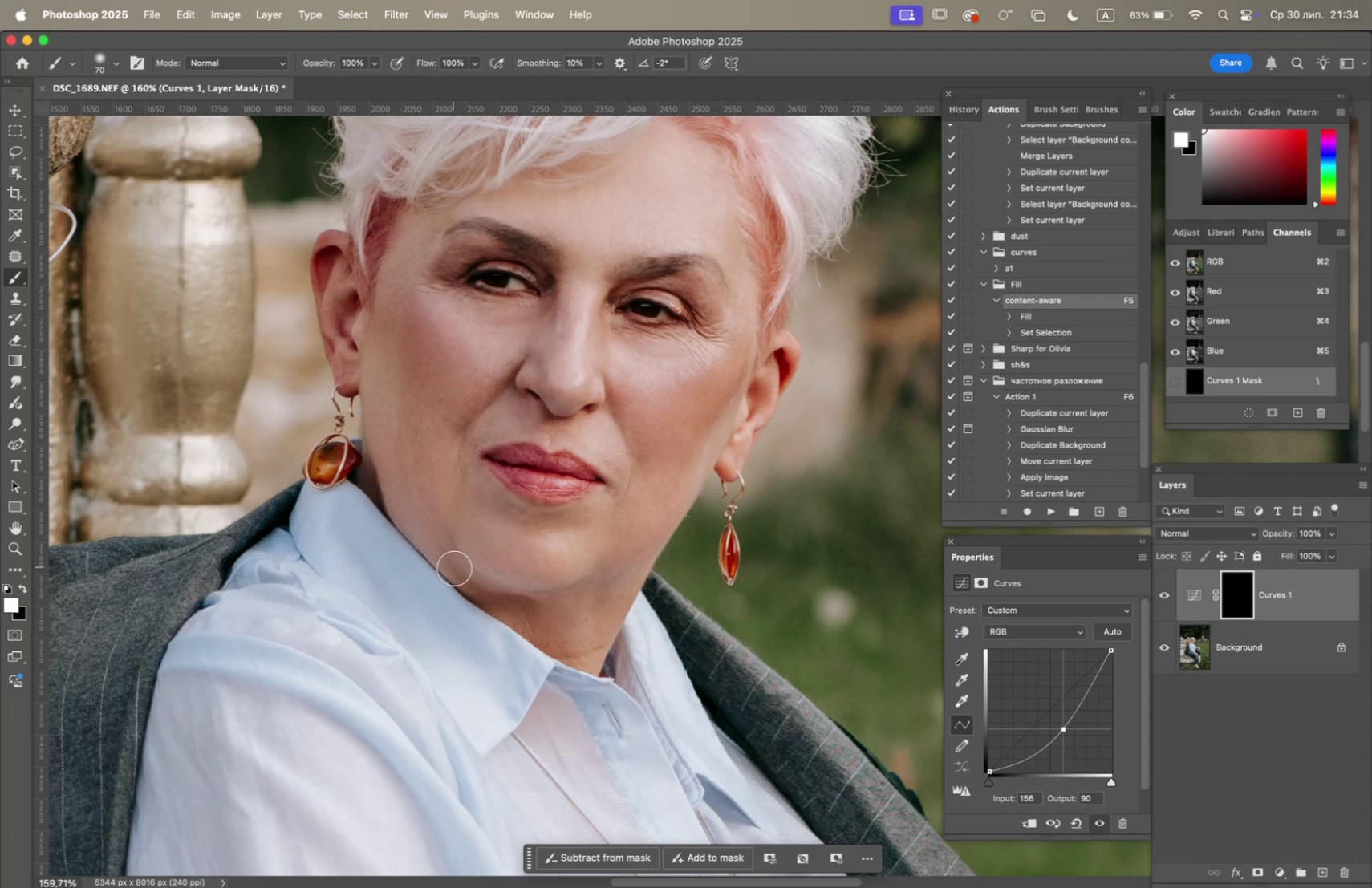 
left_click_drag(start_coordinate=[467, 582], to_coordinate=[388, 489])
 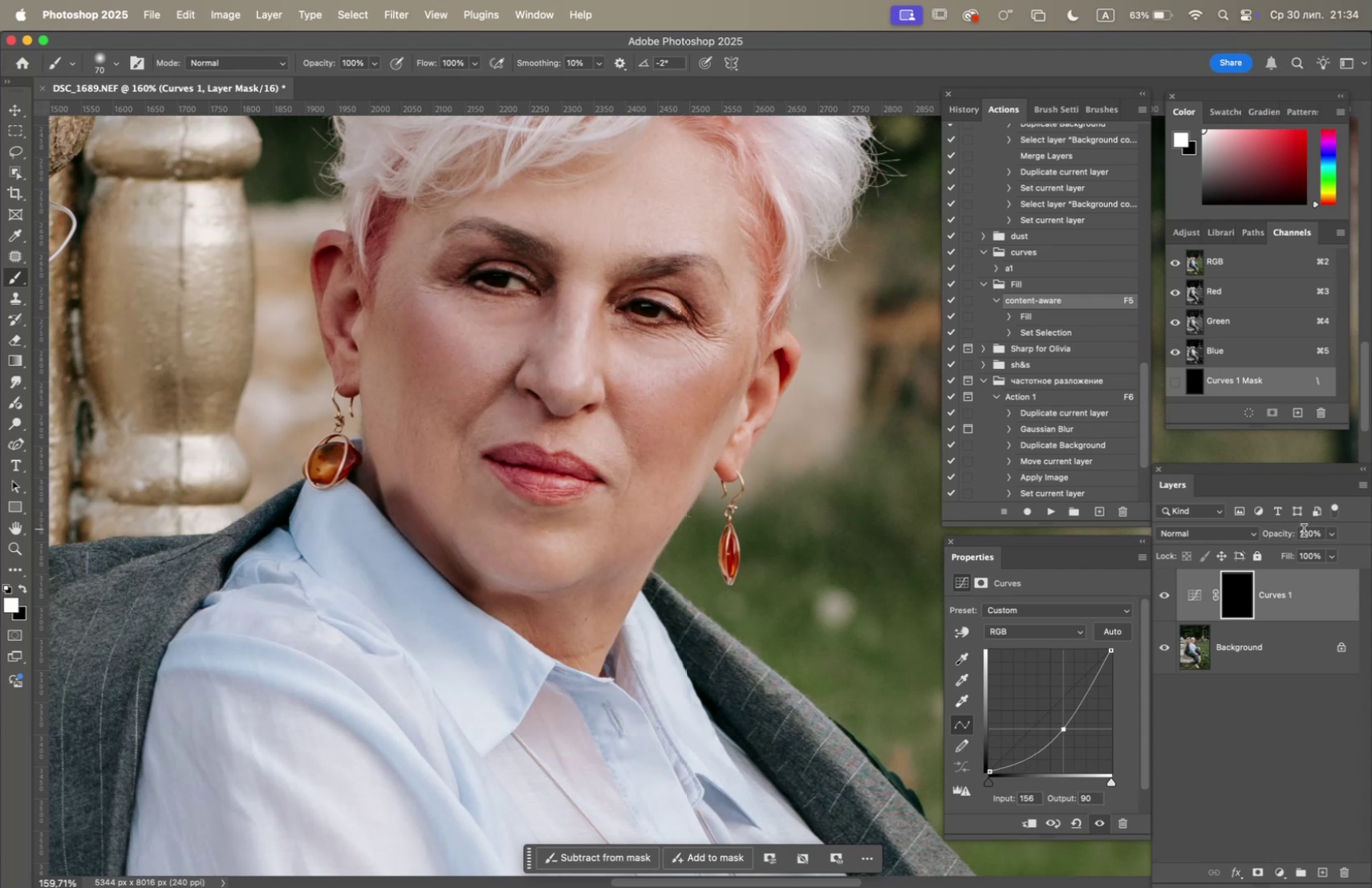 
left_click([1333, 533])
 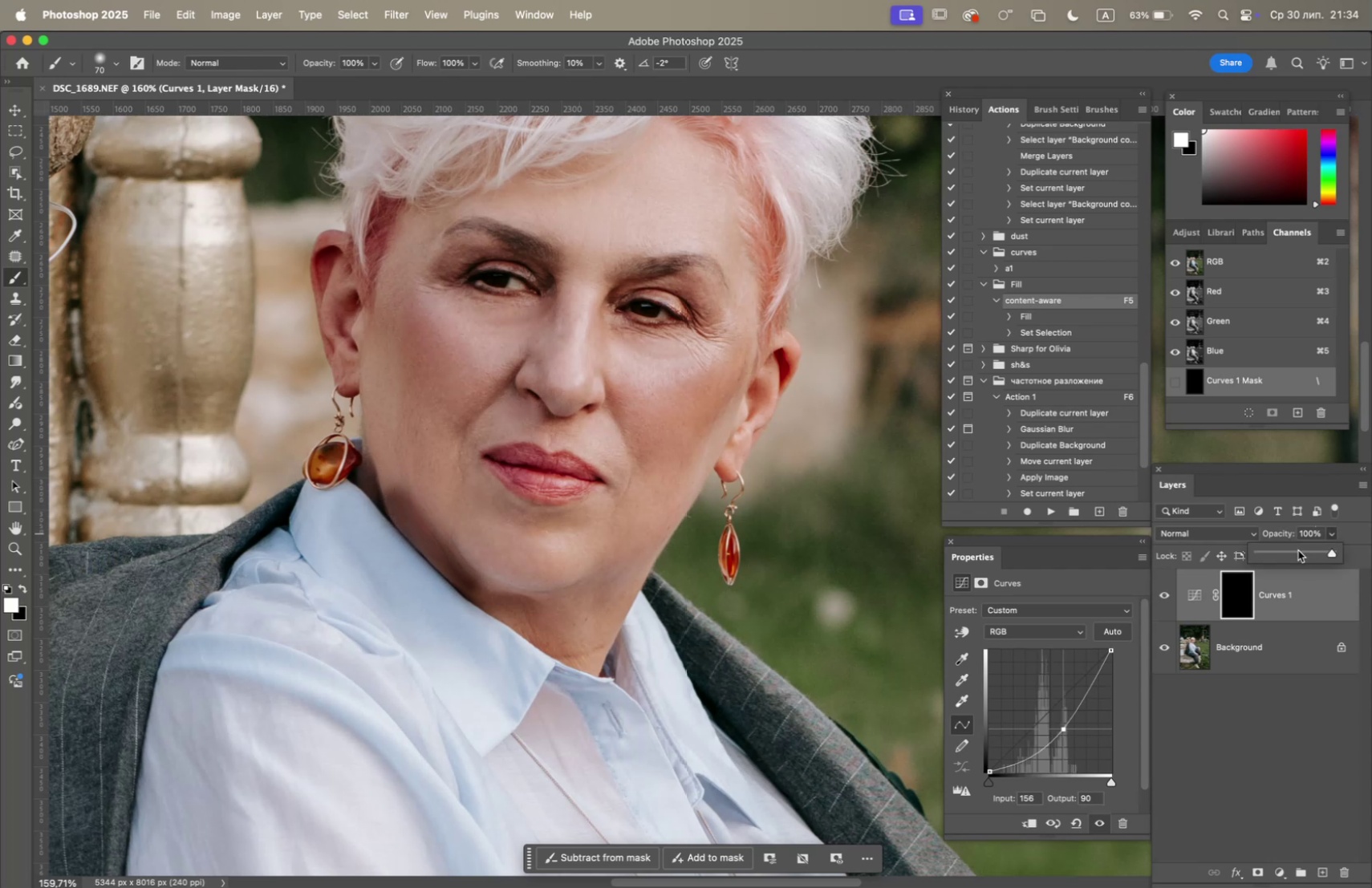 
left_click([1288, 553])
 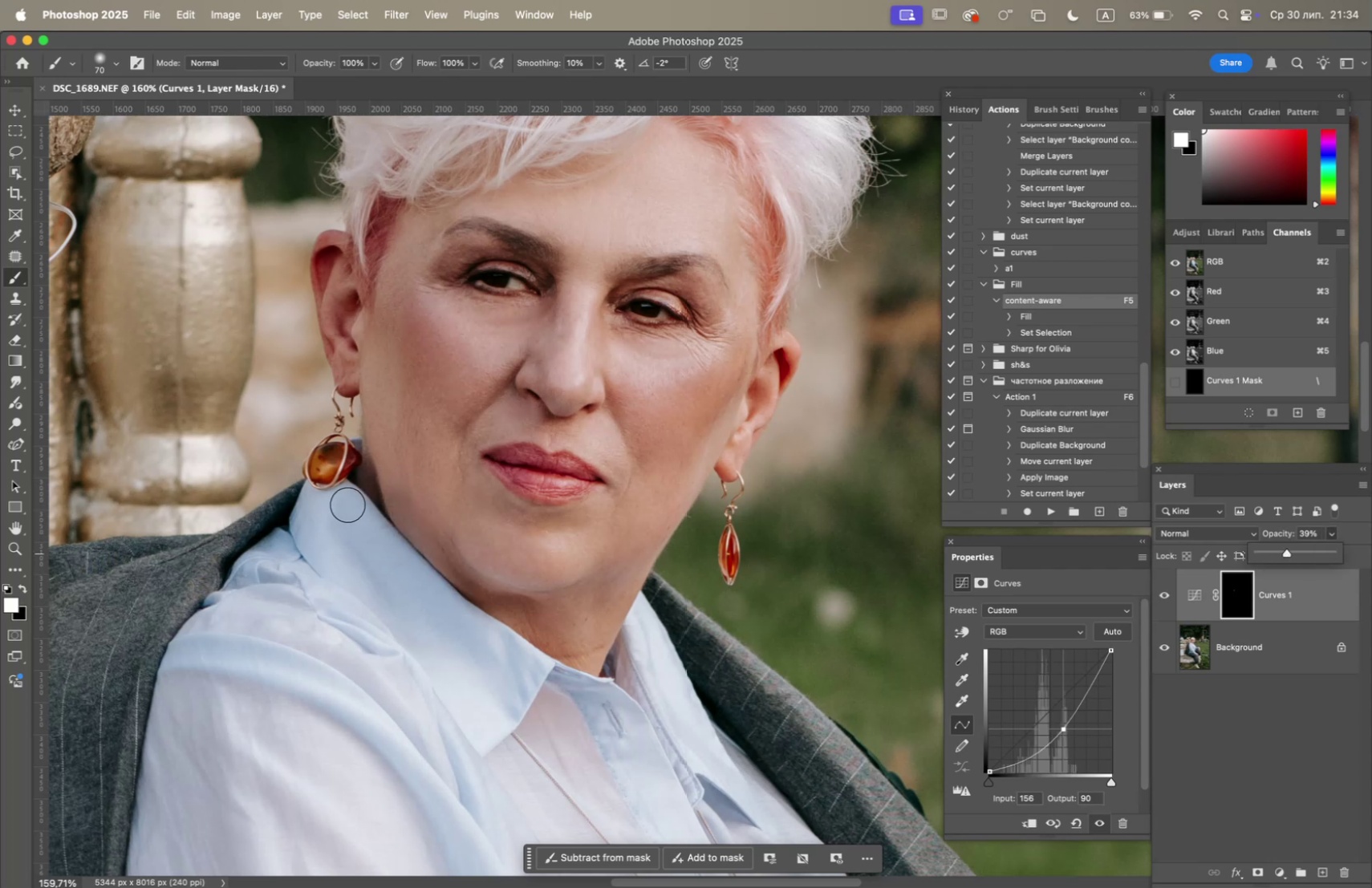 
left_click([379, 478])
 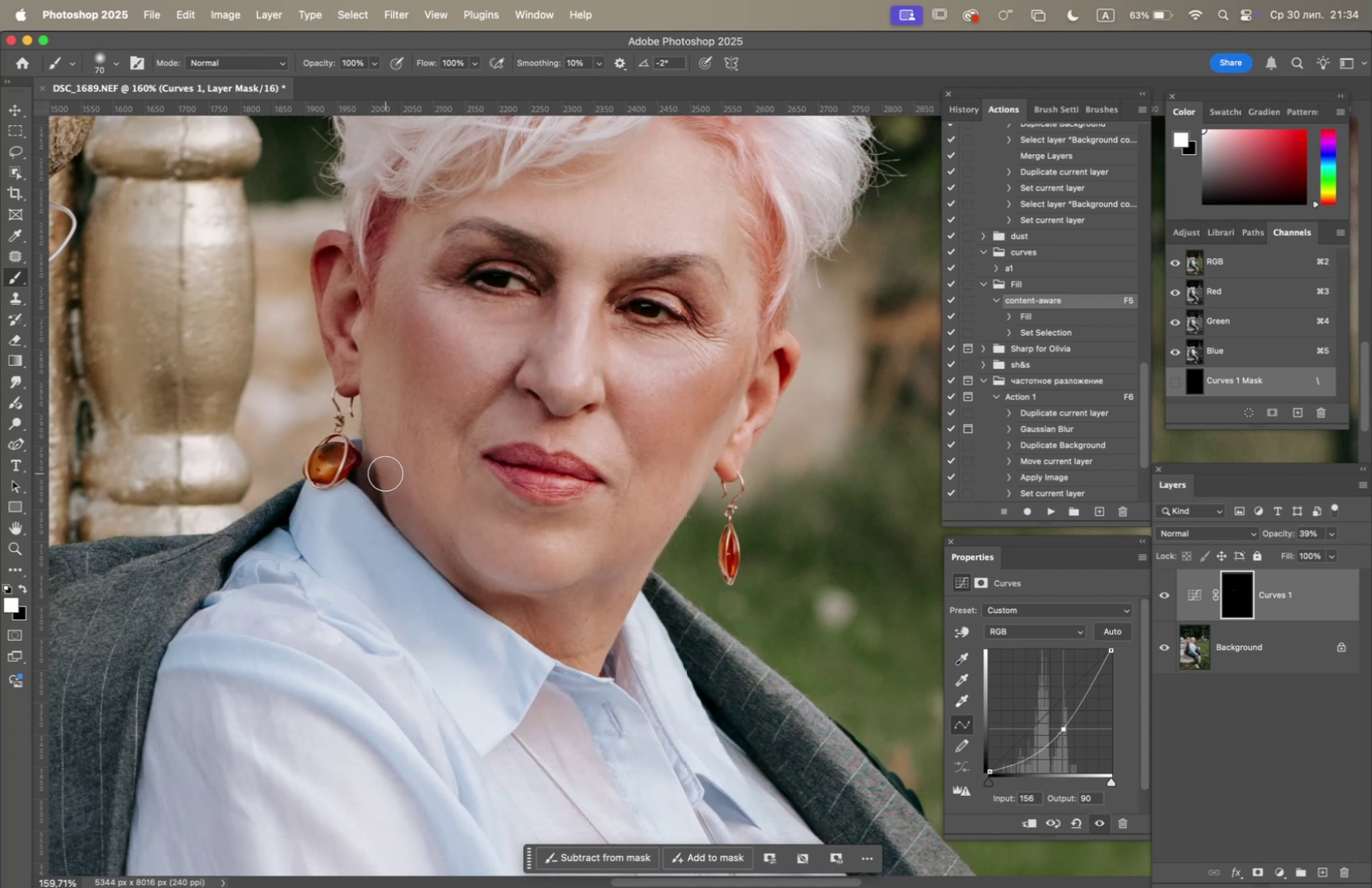 
left_click_drag(start_coordinate=[391, 480], to_coordinate=[366, 431])
 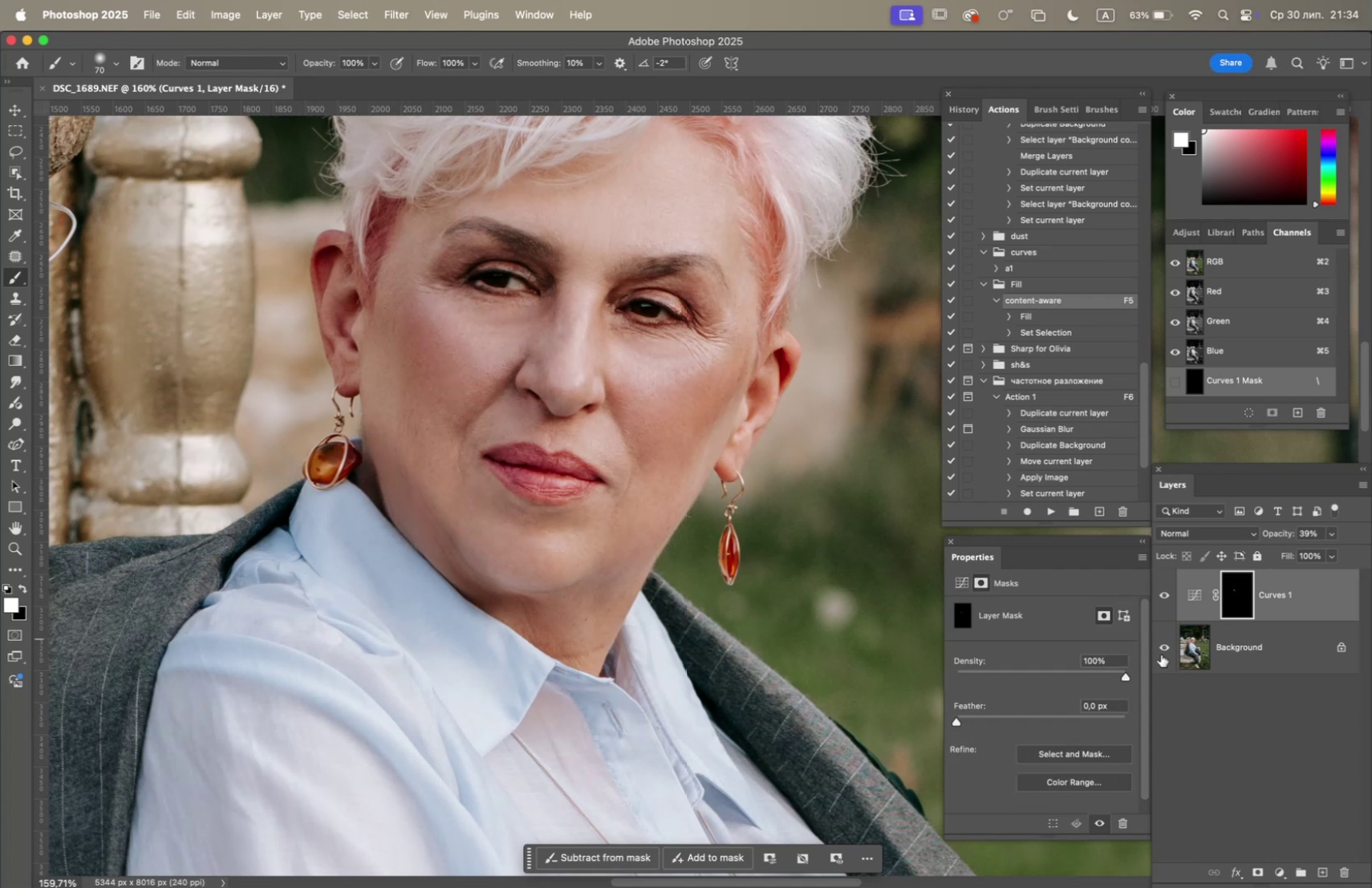 
left_click([1000, 713])
 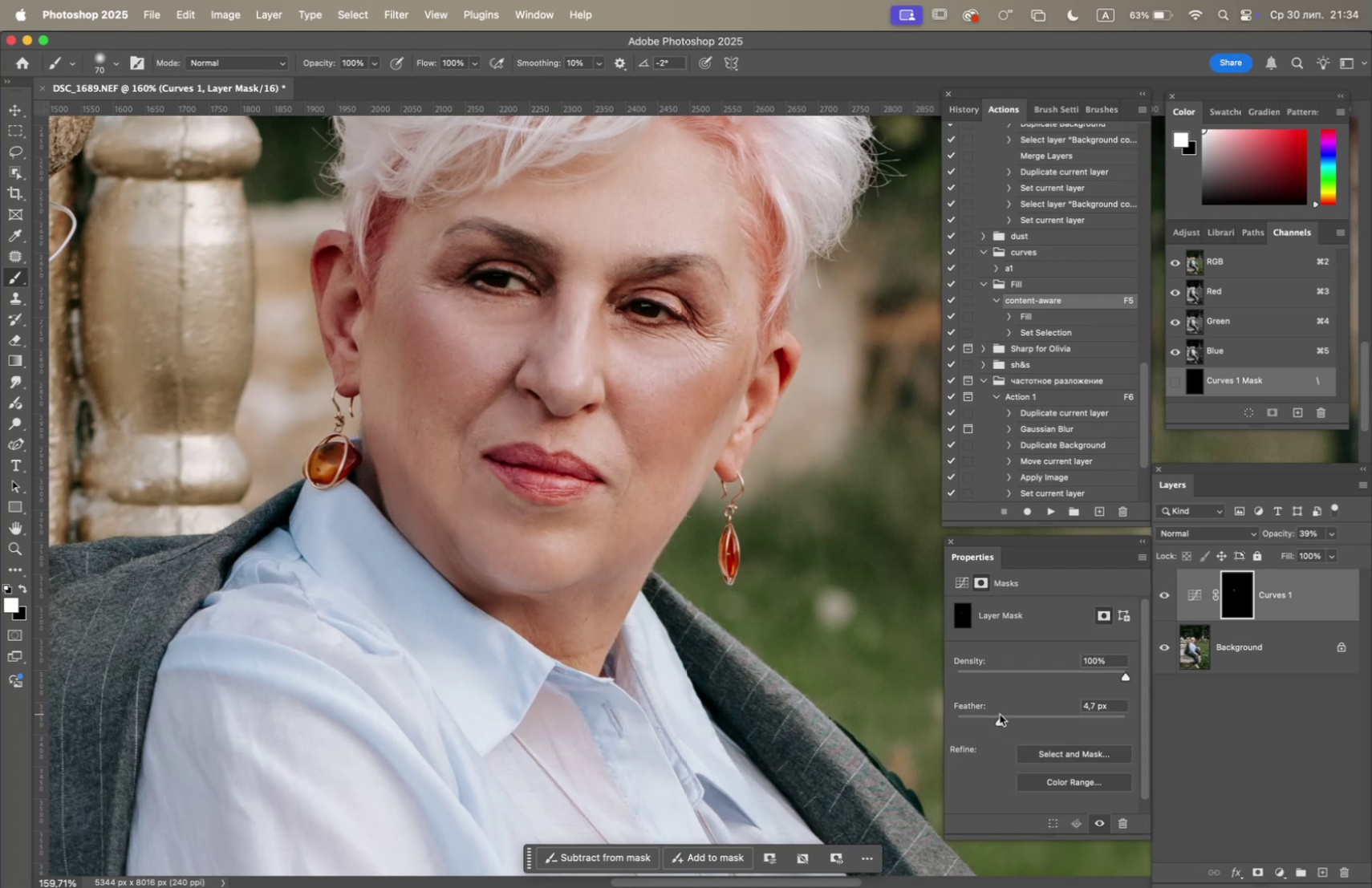 
left_click_drag(start_coordinate=[1000, 713], to_coordinate=[1029, 716])
 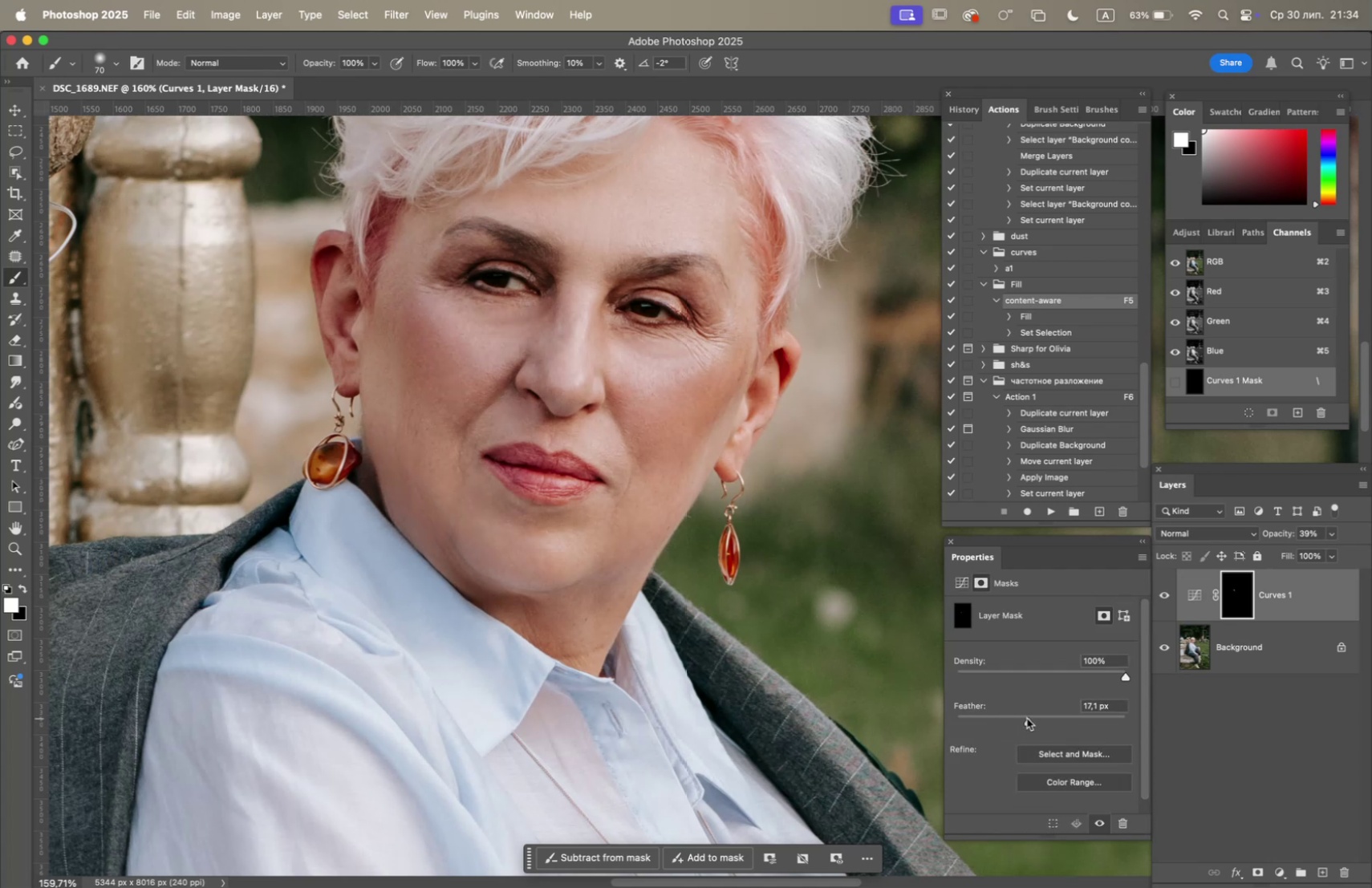 
left_click_drag(start_coordinate=[1026, 717], to_coordinate=[1022, 717])
 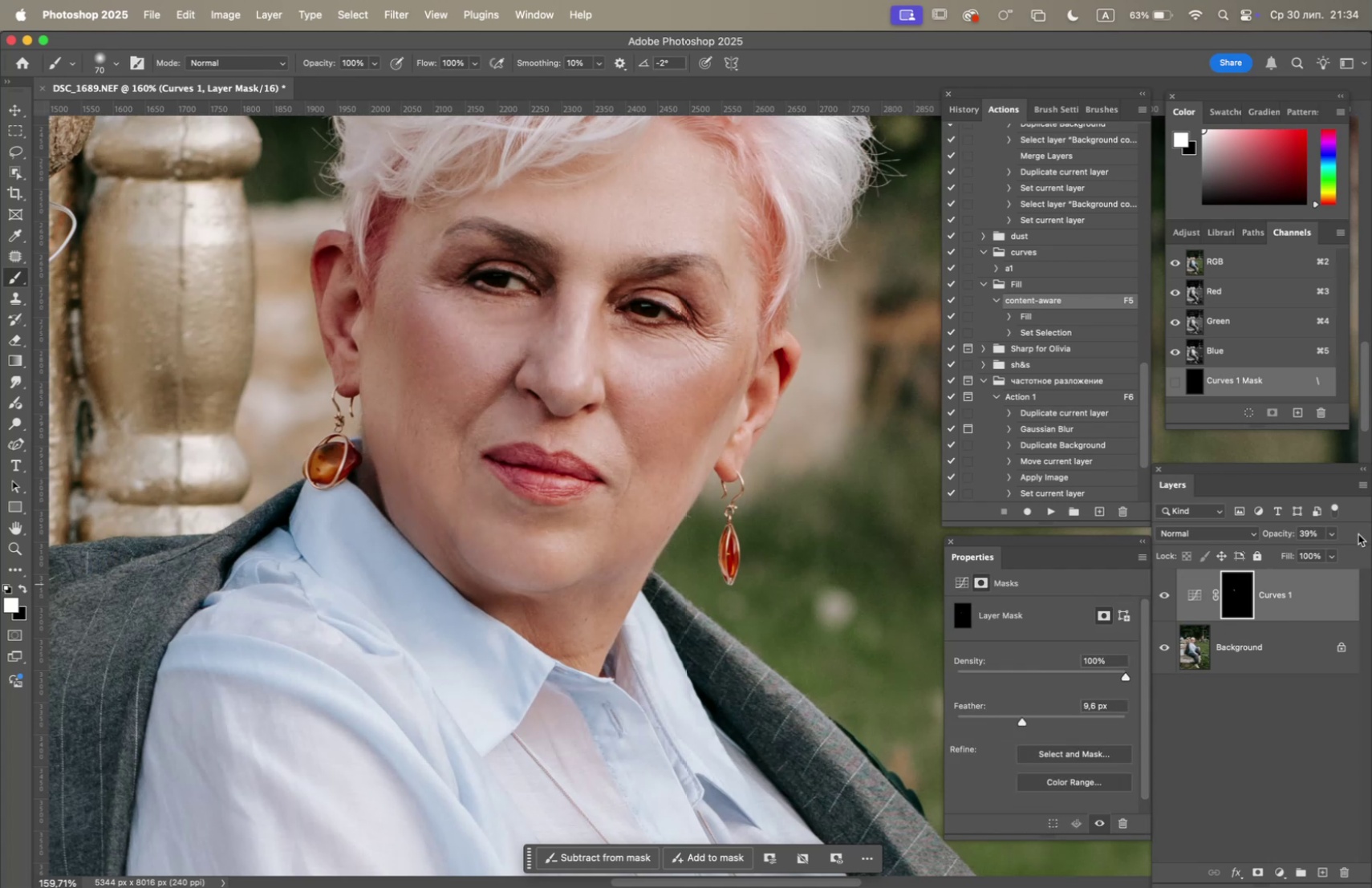 
left_click([1331, 533])
 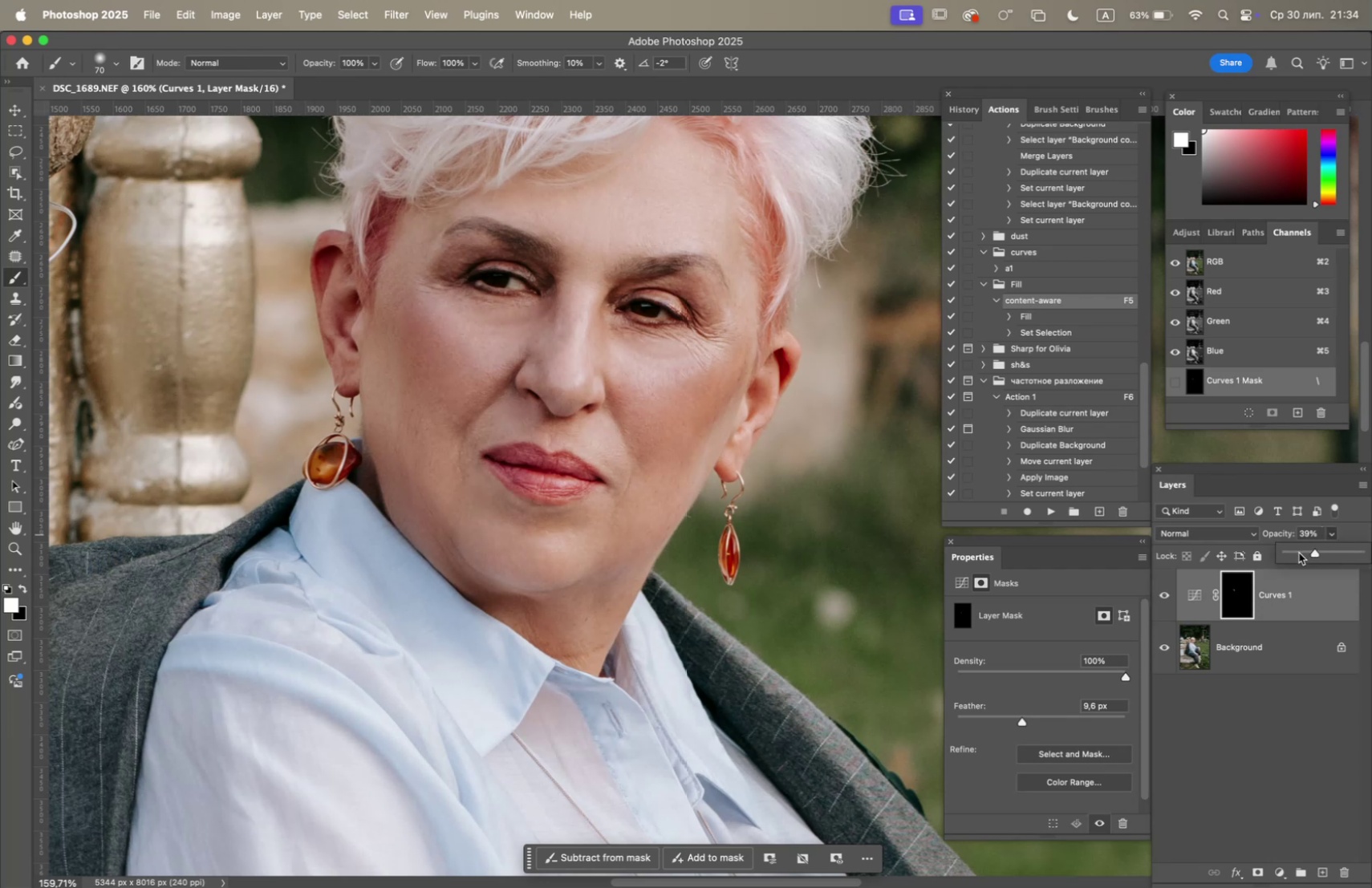 
left_click([1299, 552])
 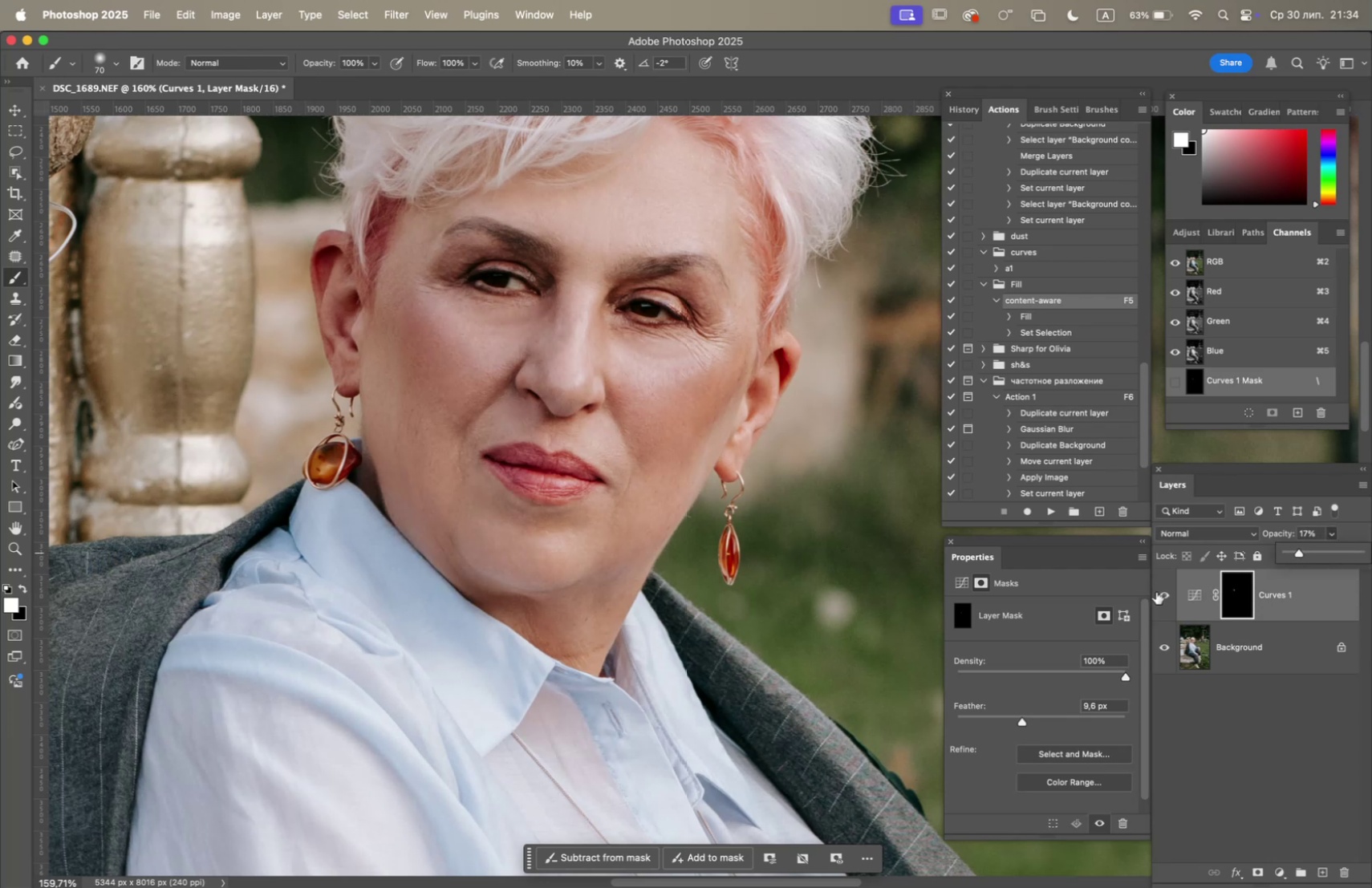 
double_click([1157, 591])
 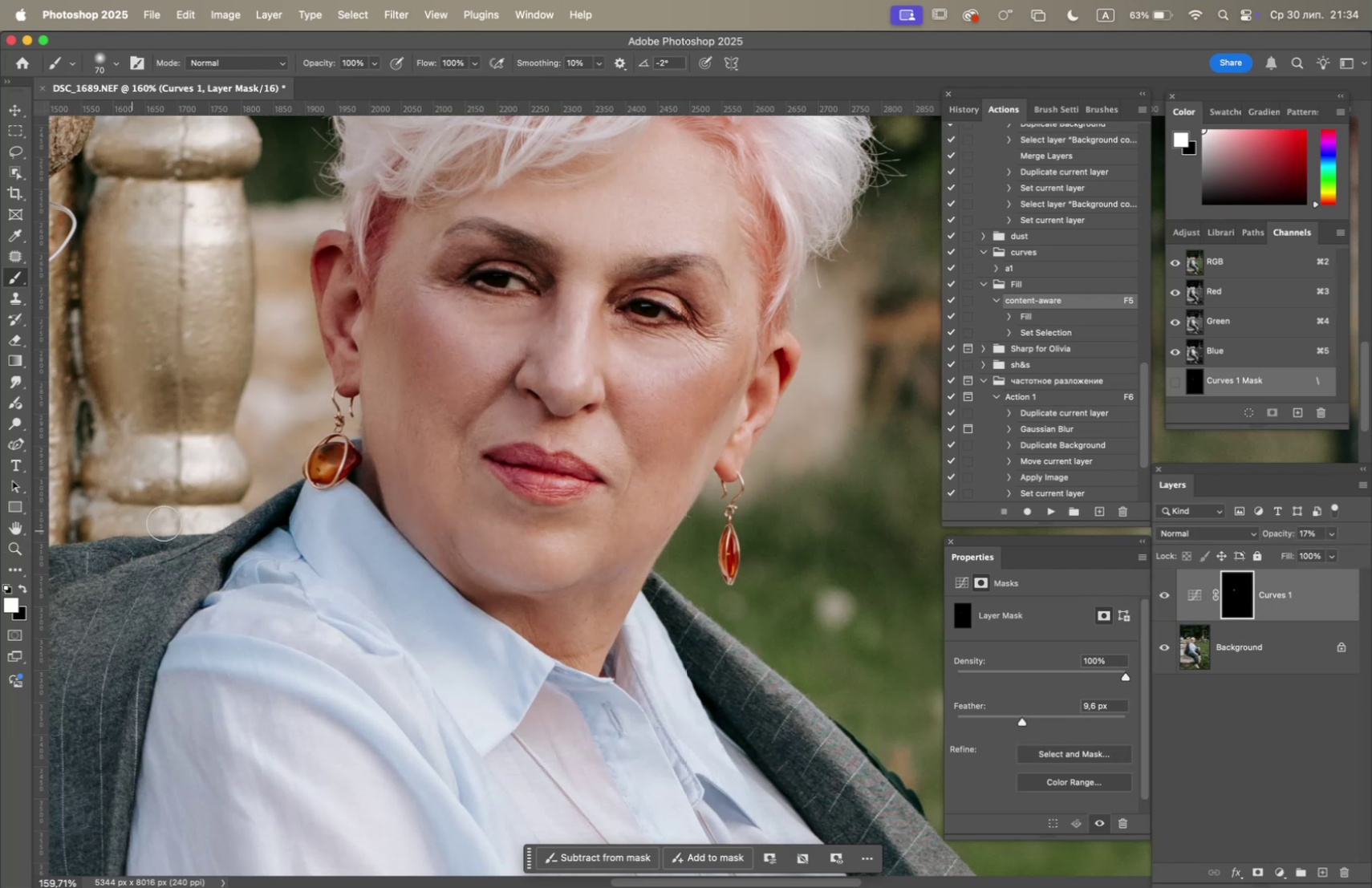 
left_click([24, 586])
 